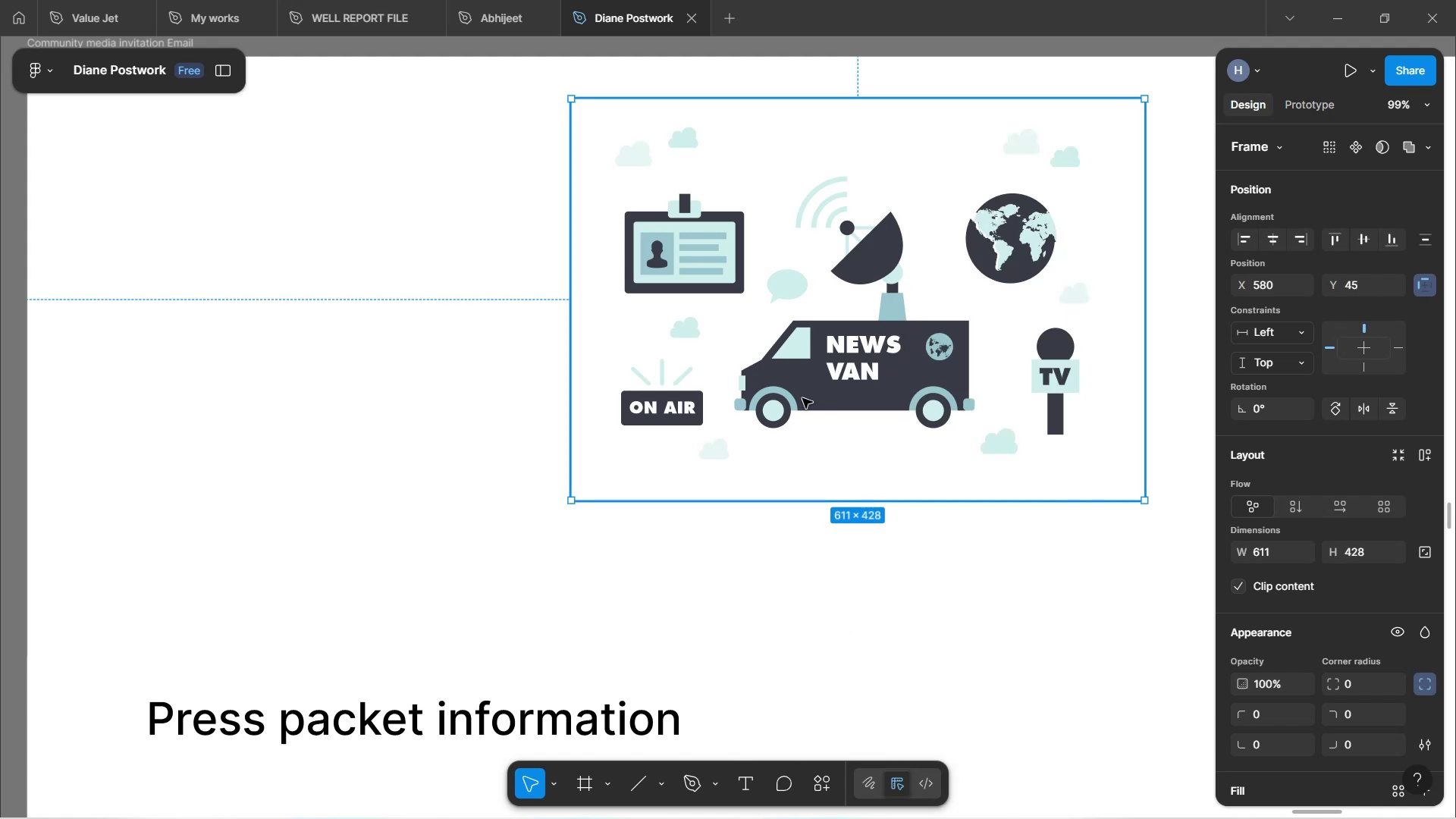 
double_click([805, 400])
 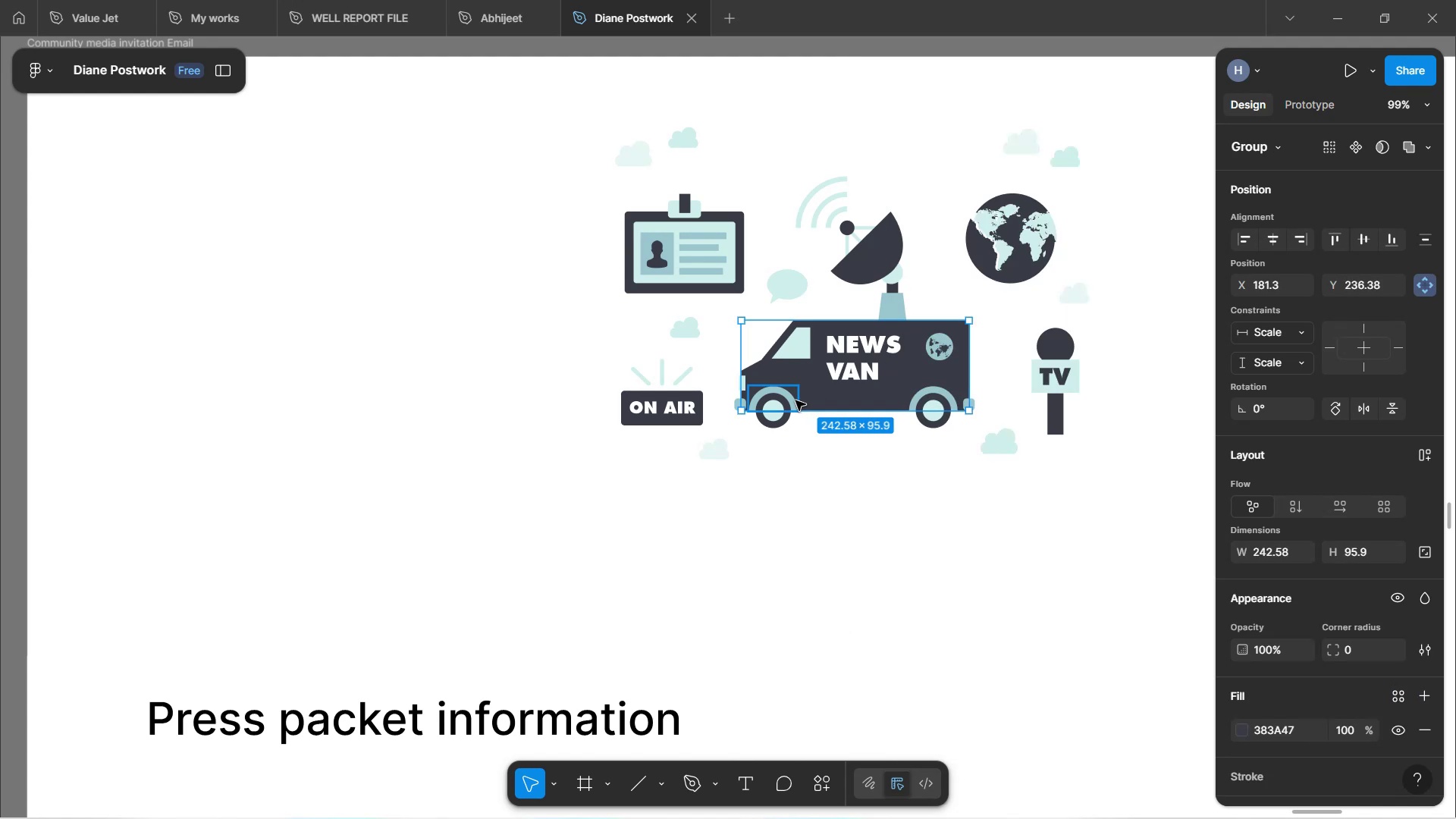 
left_click([795, 400])
 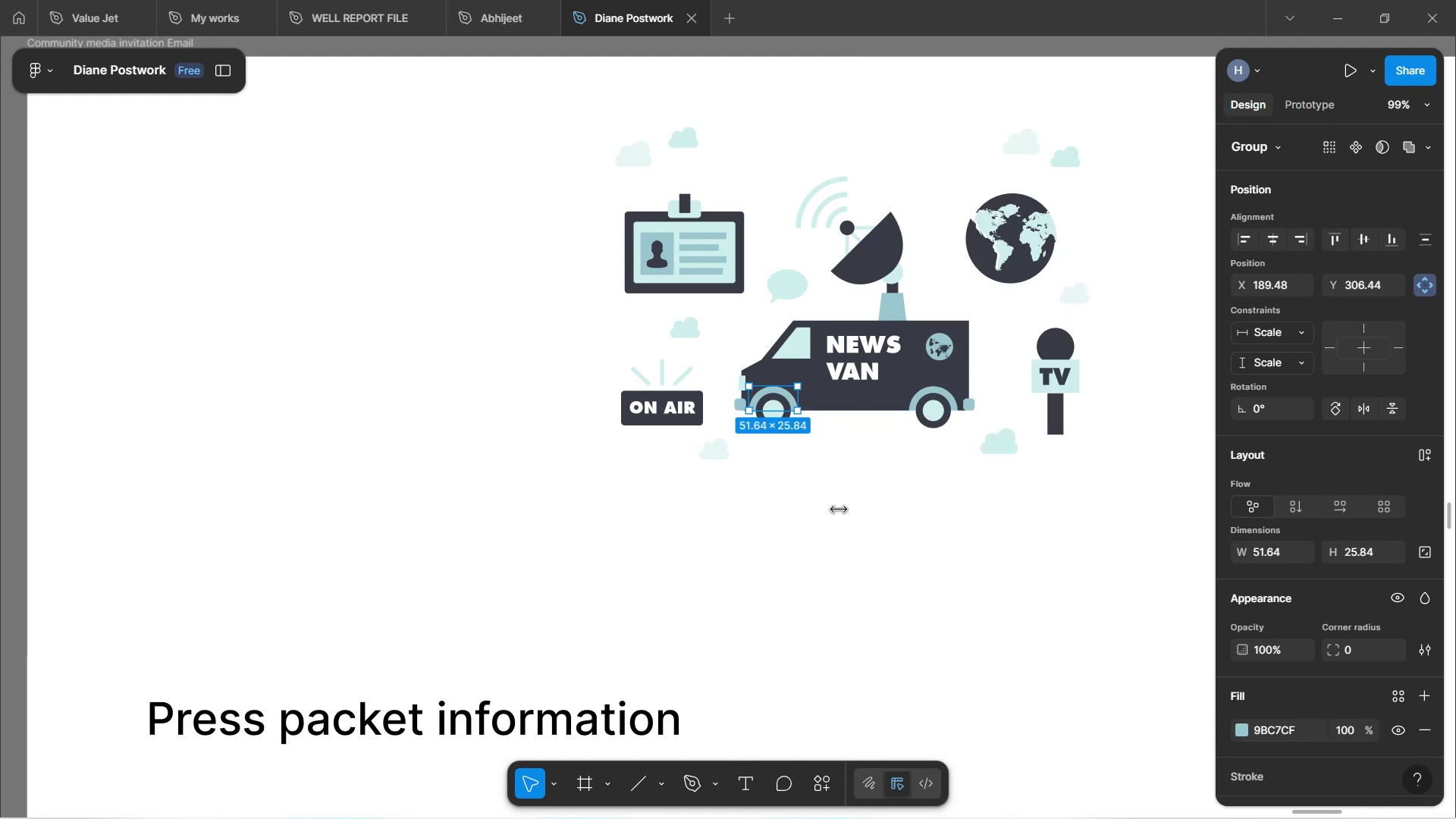 
left_click([877, 609])
 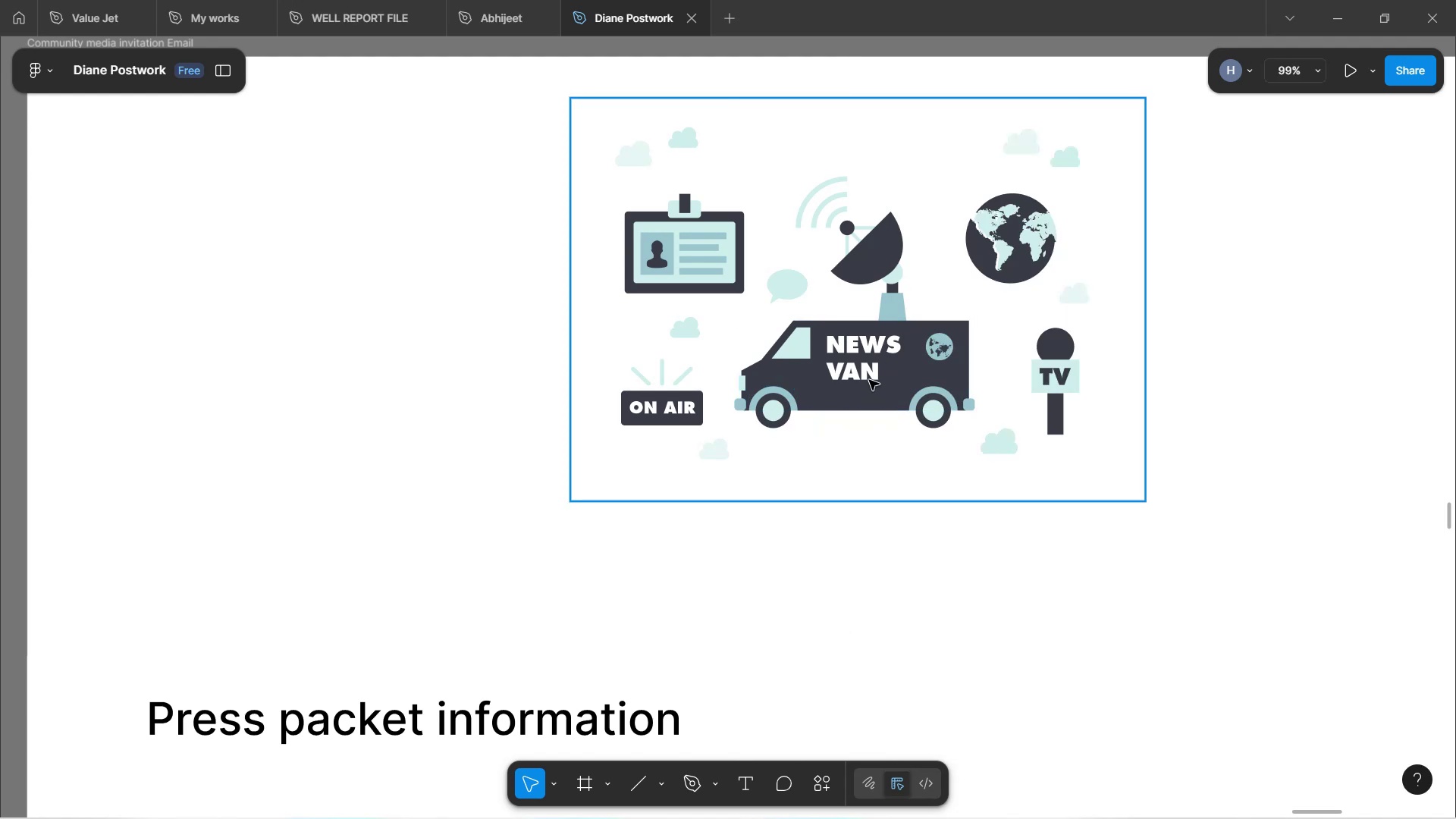 
hold_key(key=ControlLeft, duration=1.53)
 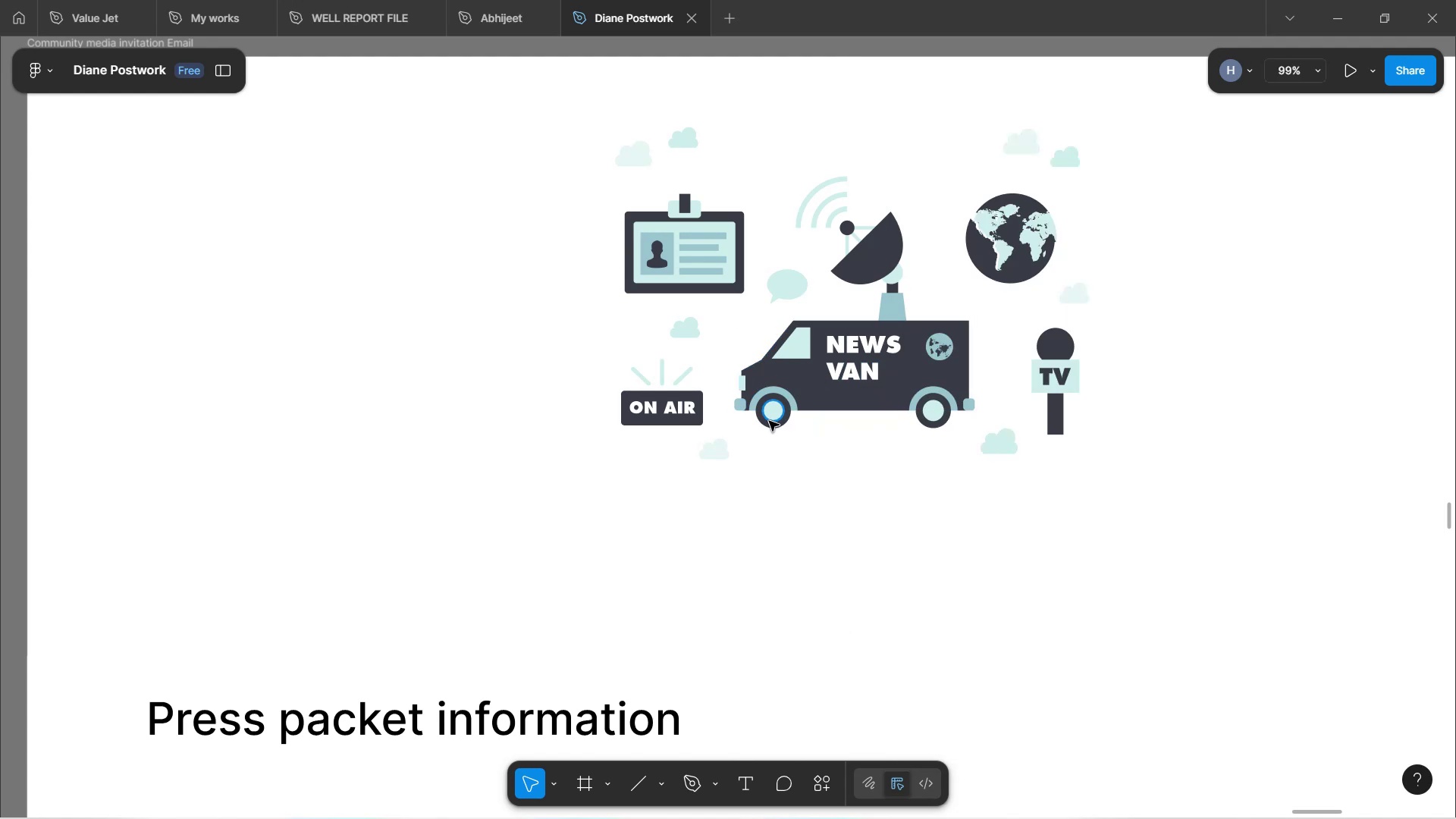 
hold_key(key=ControlLeft, duration=1.51)
 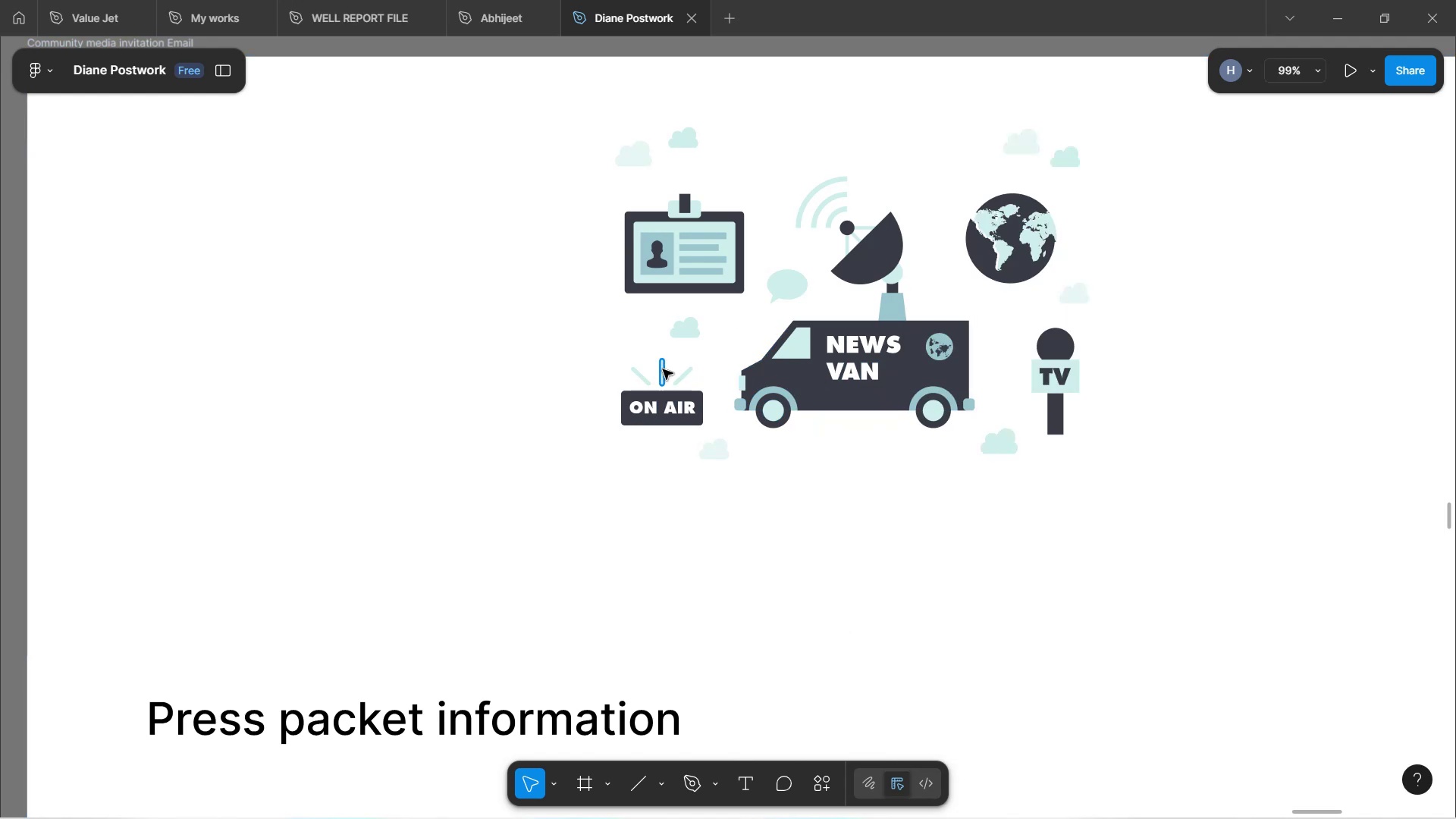 
hold_key(key=ControlLeft, duration=1.53)
 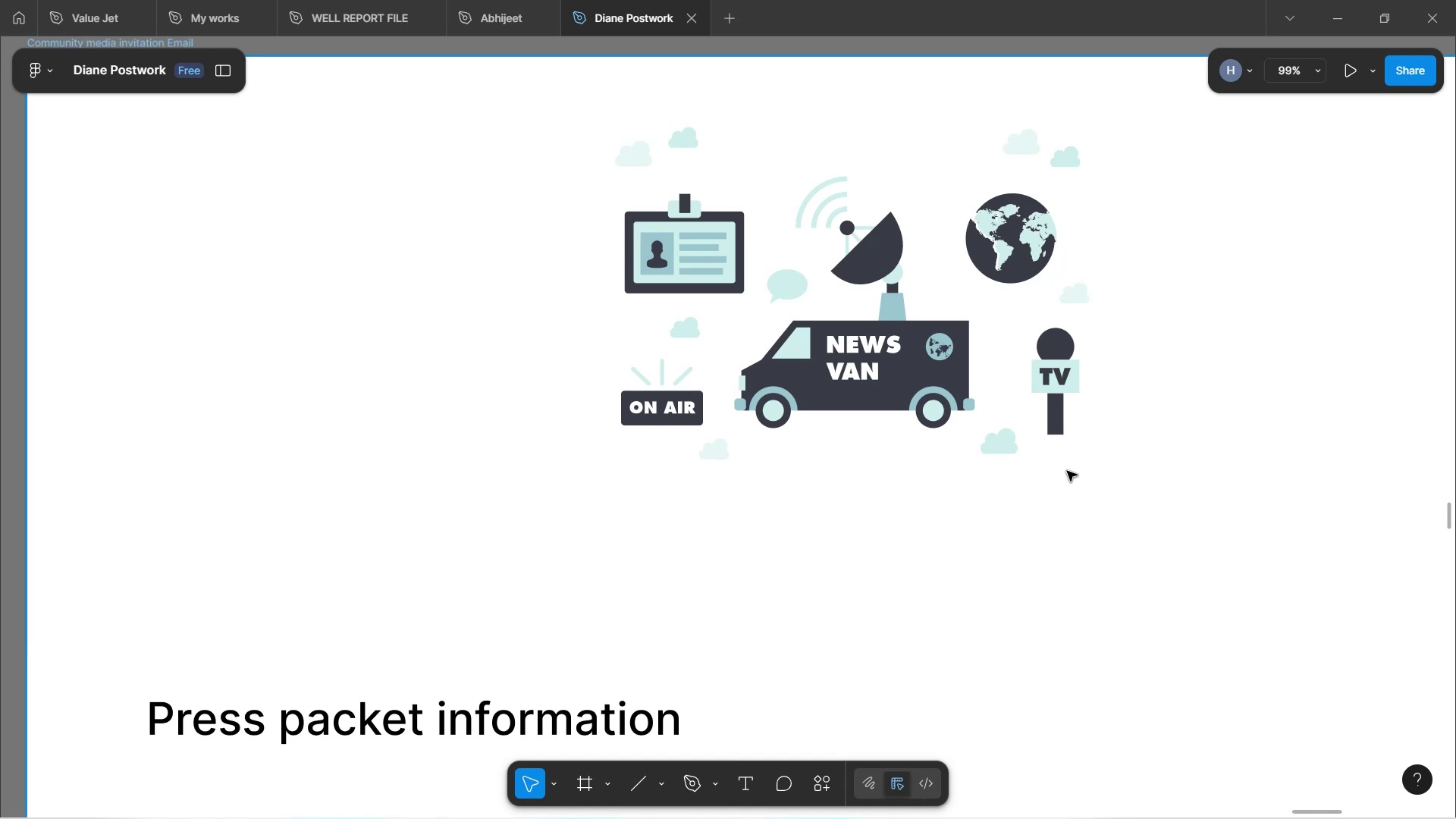 
hold_key(key=ControlLeft, duration=1.5)
 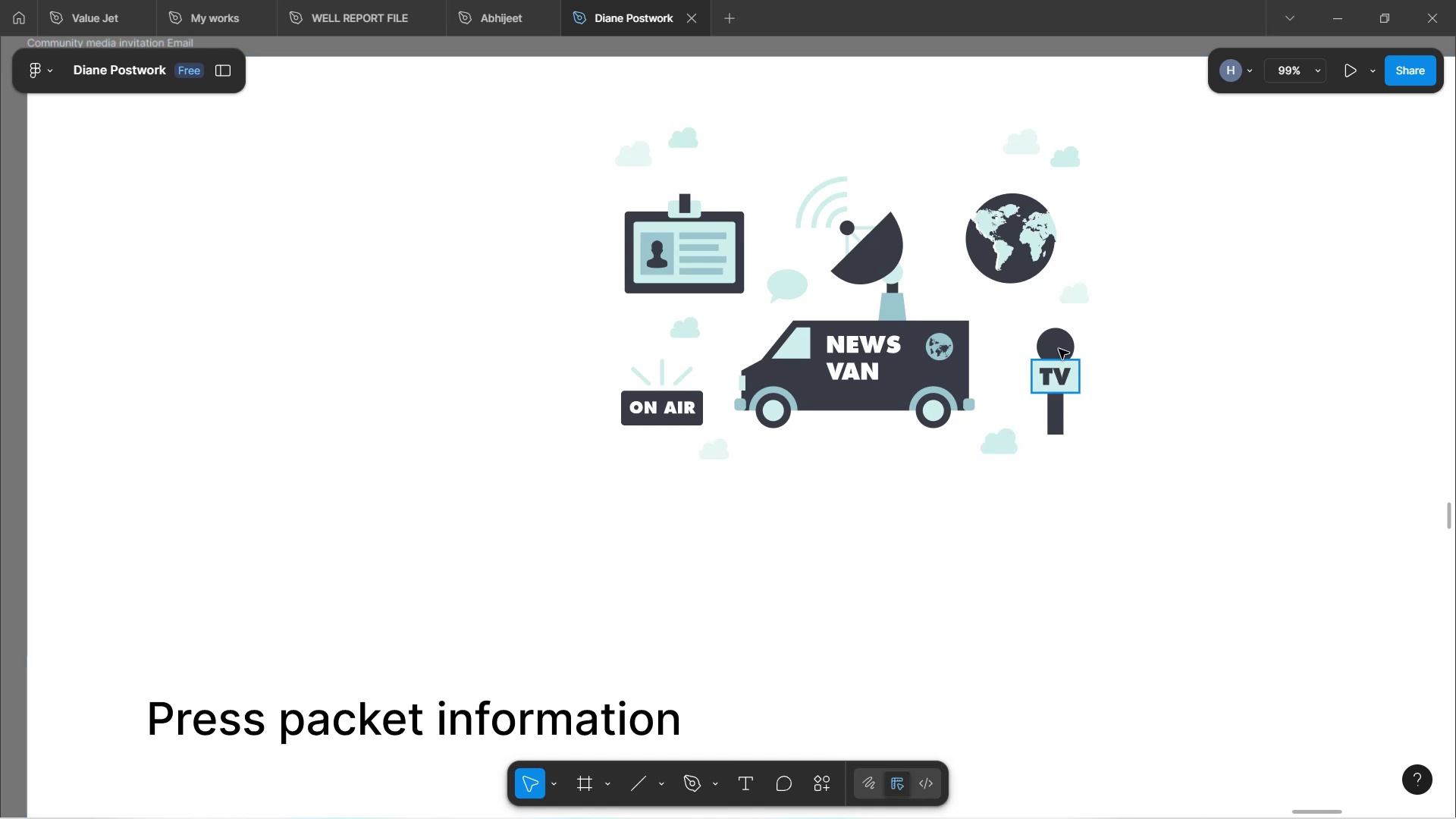 
hold_key(key=ControlLeft, duration=0.73)
 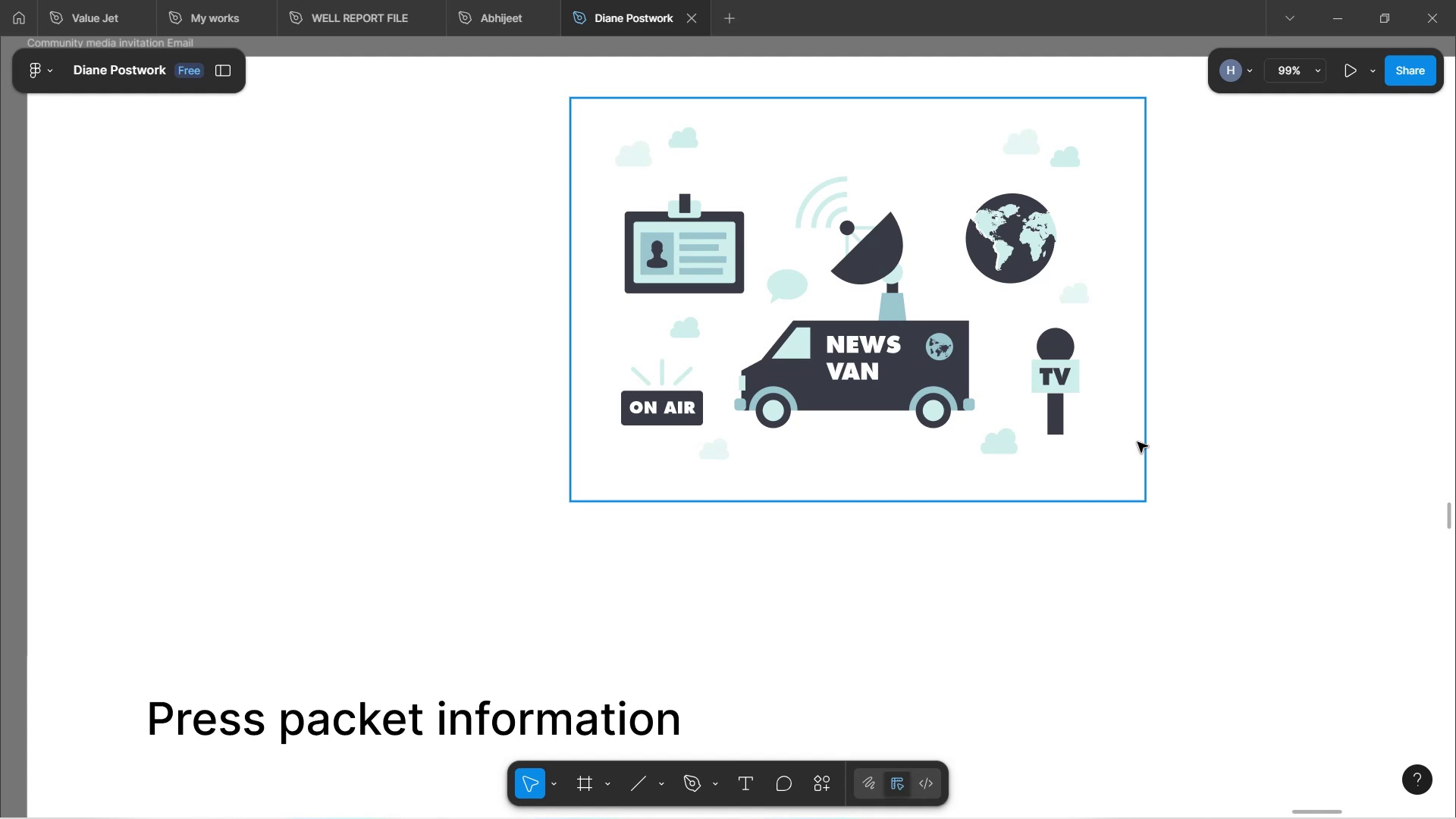 
wait(17.6)
 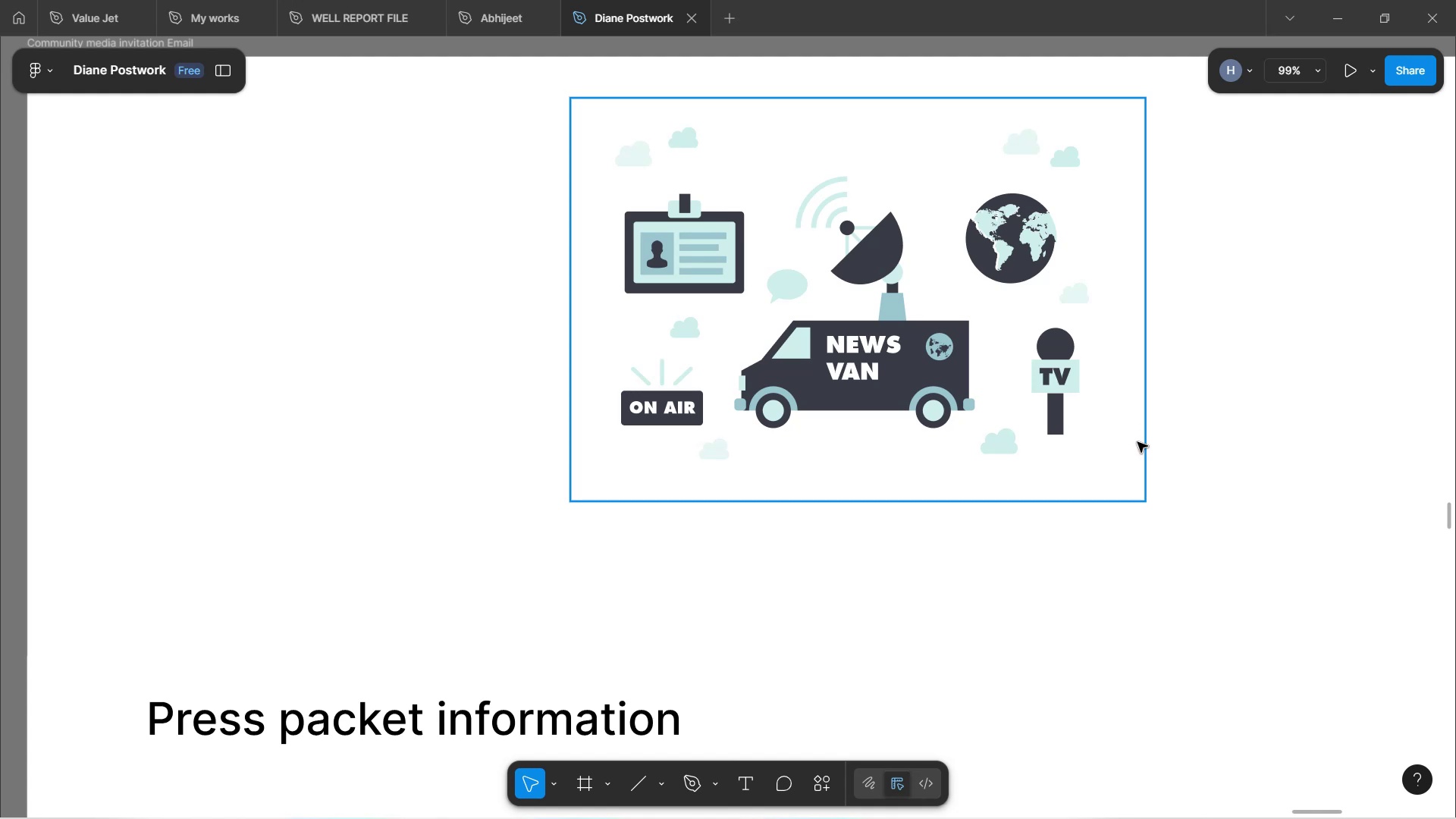 
scroll: coordinate [1214, 384], scroll_direction: up, amount: 2.0
 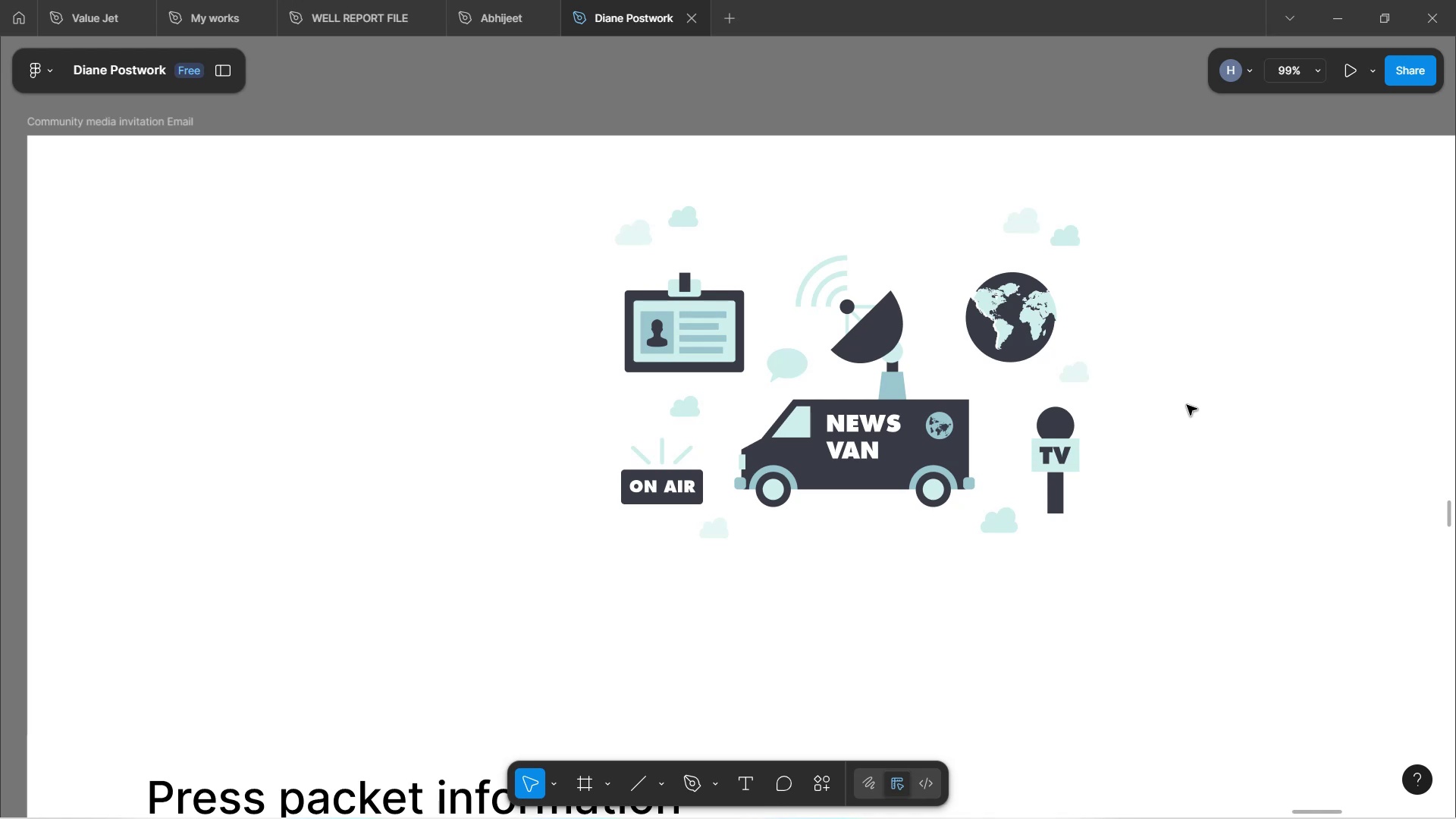 
wait(28.33)
 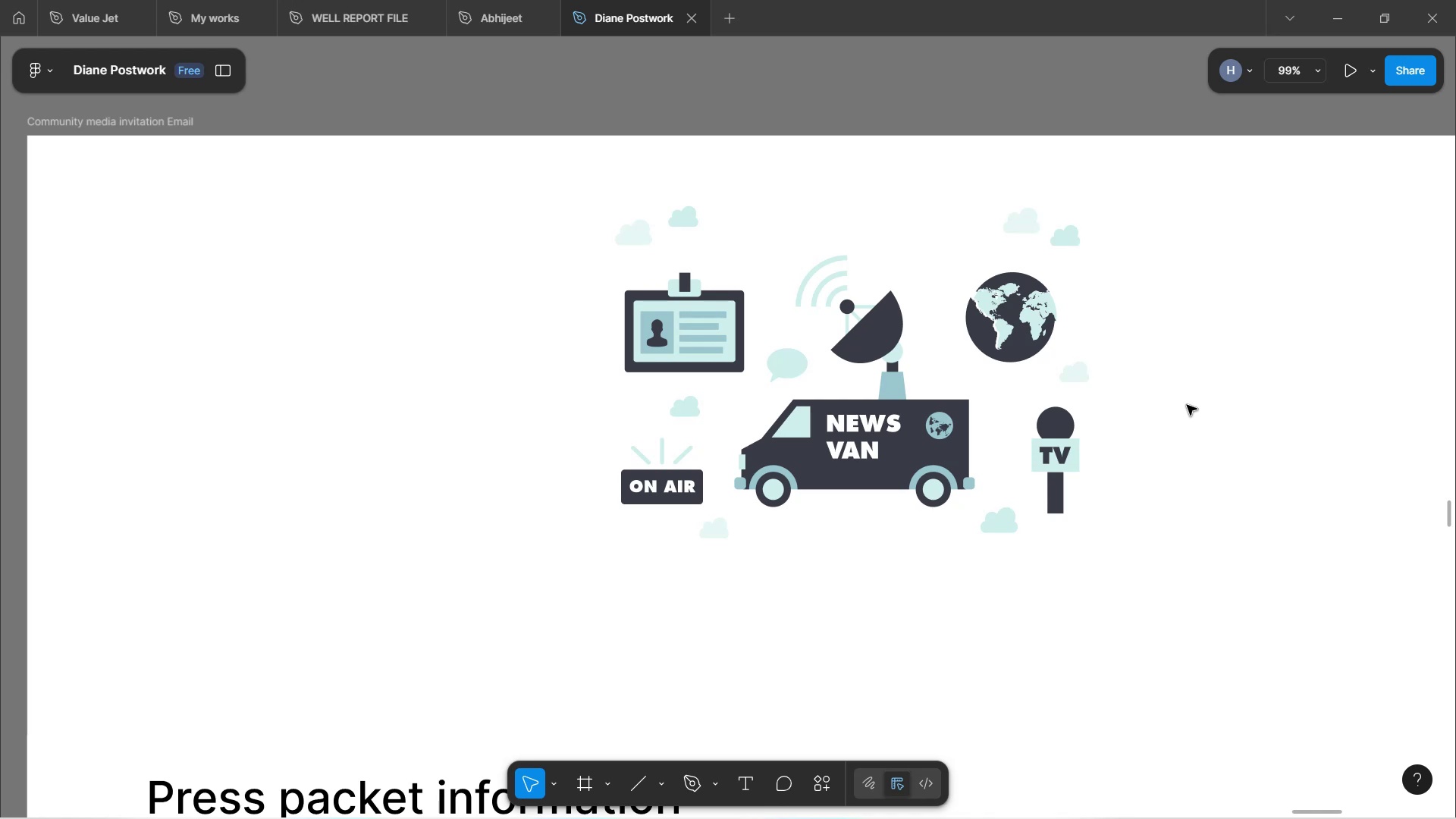 
double_click([877, 453])
 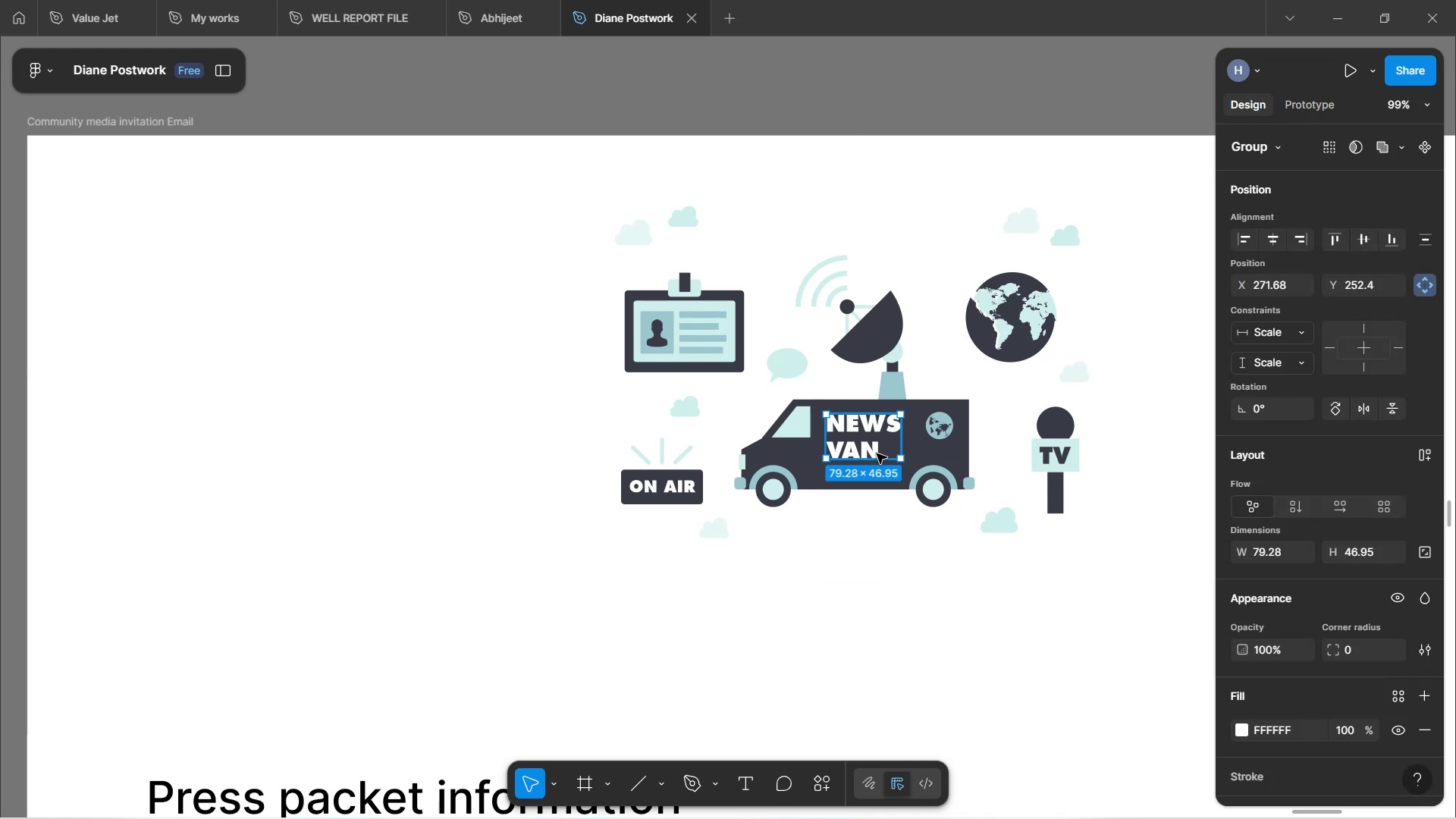 
left_click([900, 471])
 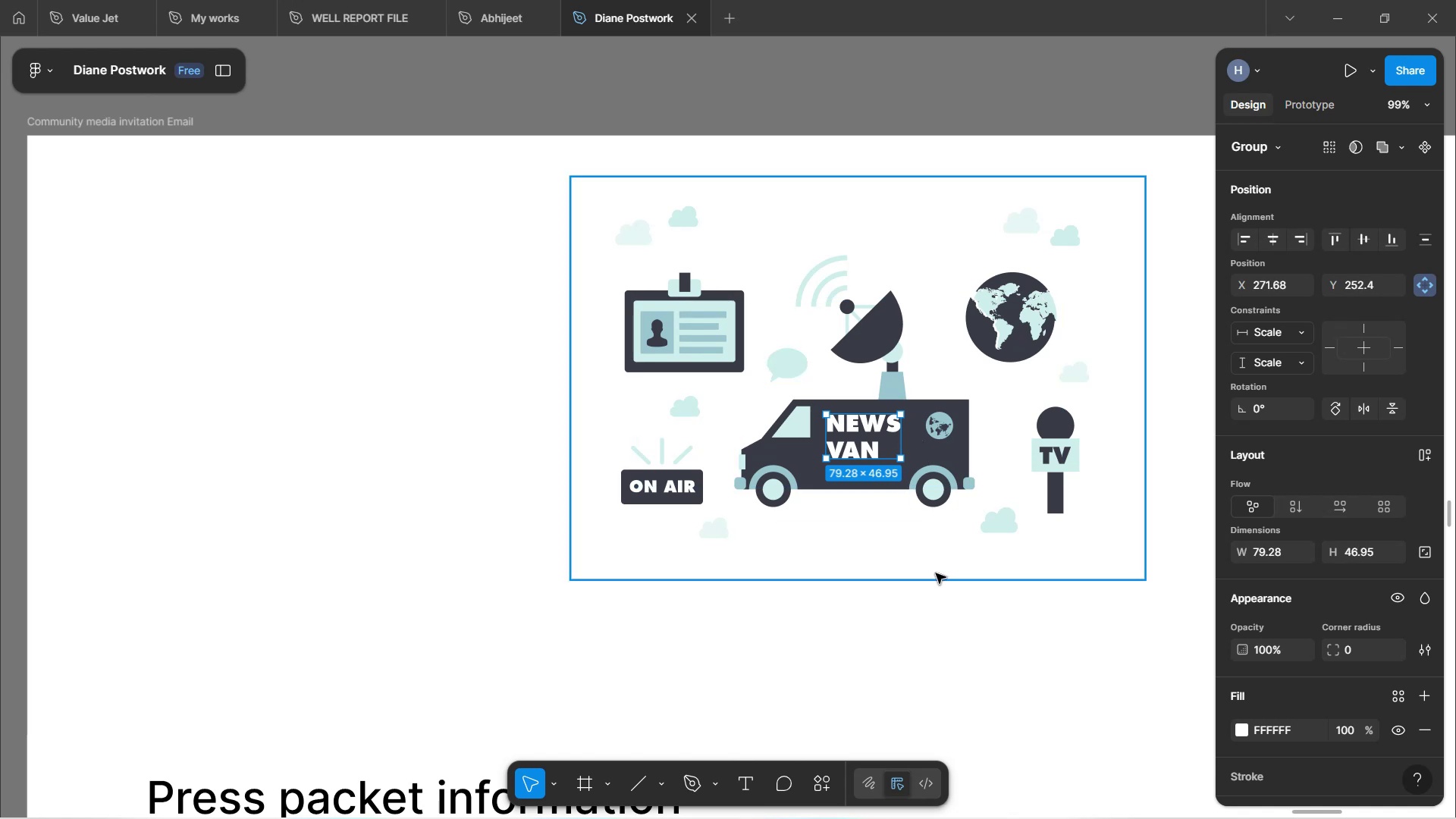 
left_click([943, 667])
 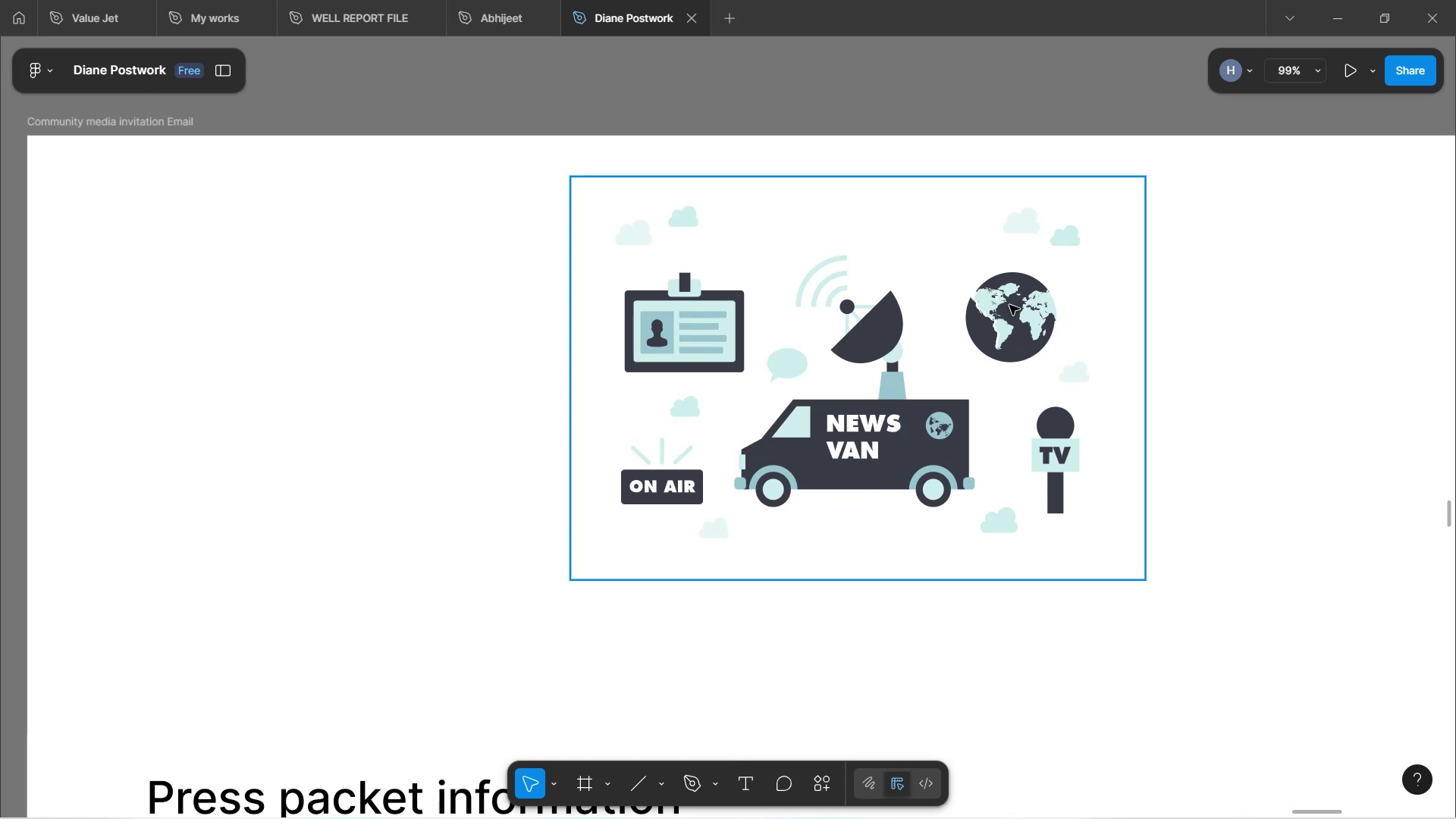 
double_click([1009, 305])
 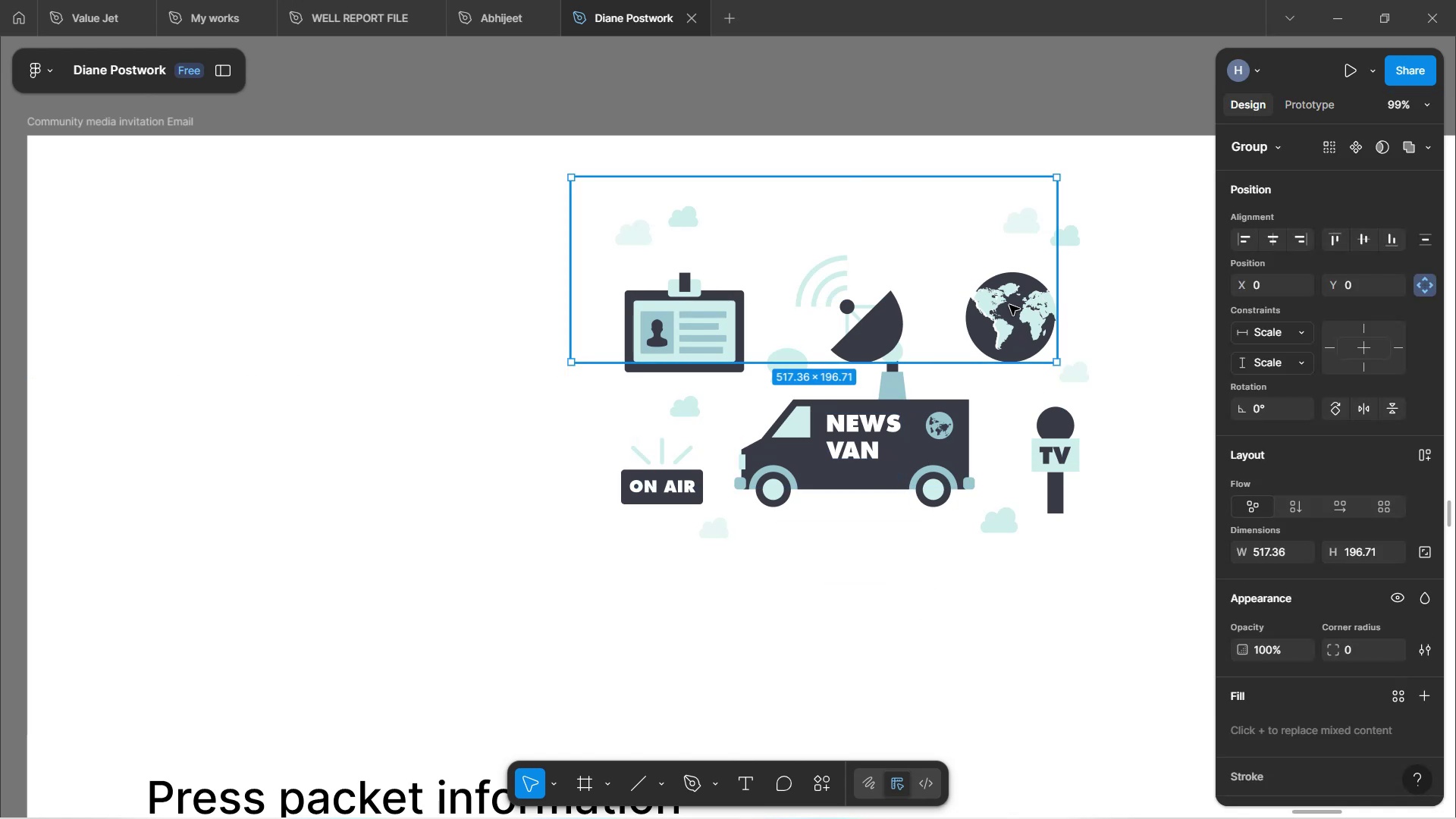 
hold_key(key=AltLeft, duration=1.55)
left_click_drag(start_coordinate=[1009, 305], to_coordinate=[308, 307])
 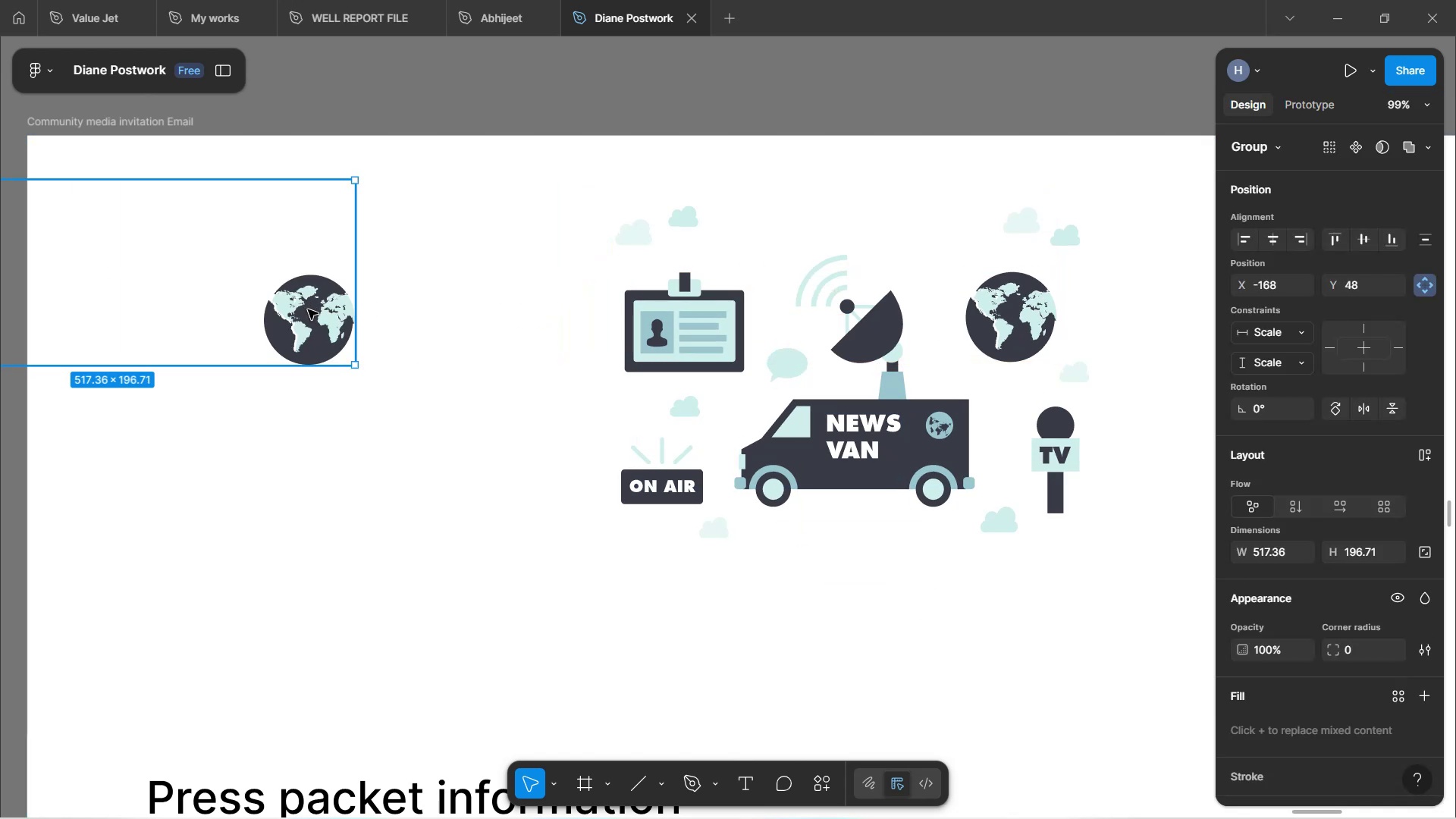 
hold_key(key=AltLeft, duration=0.3)
 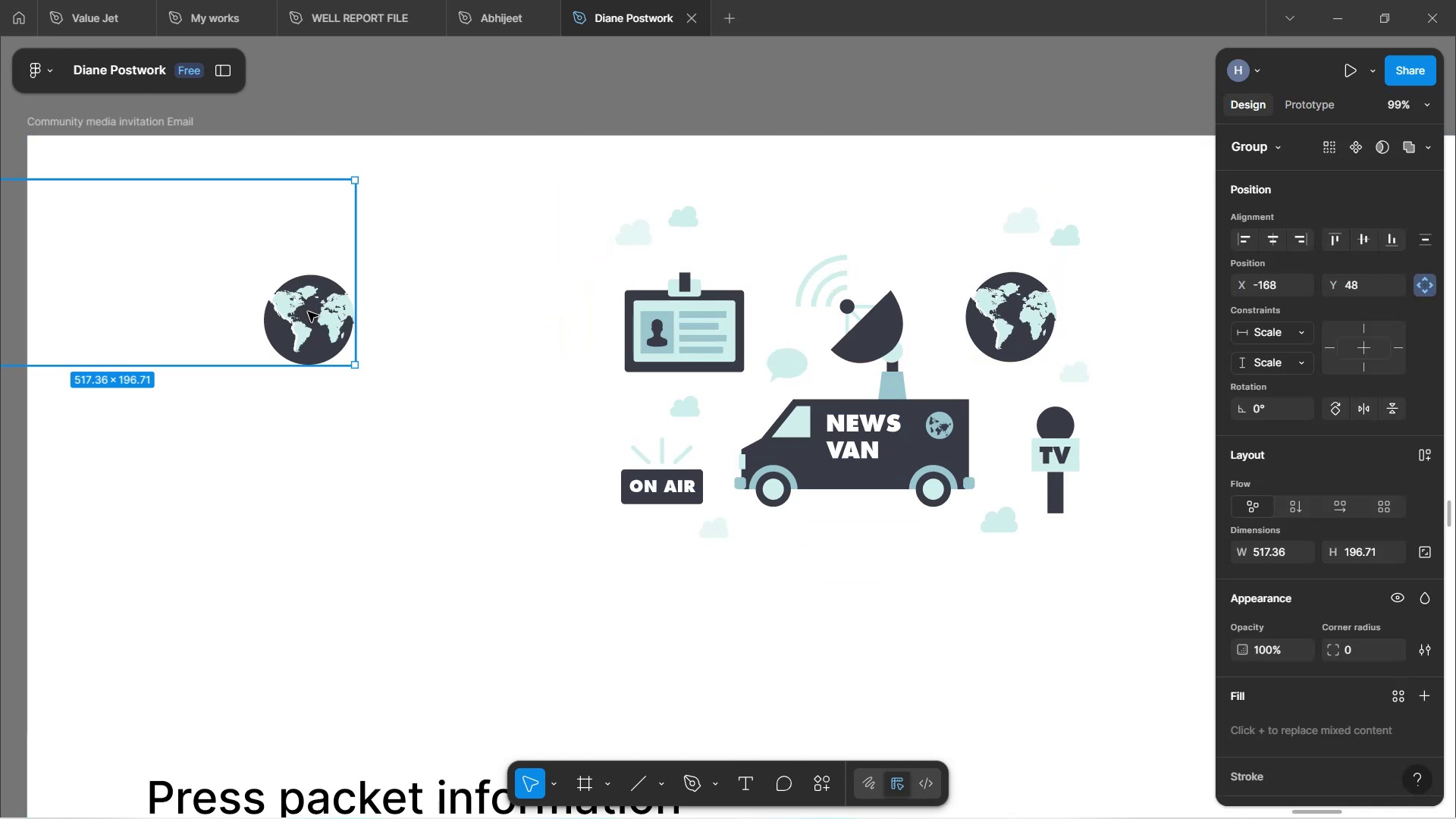 
key(Control+Z)
 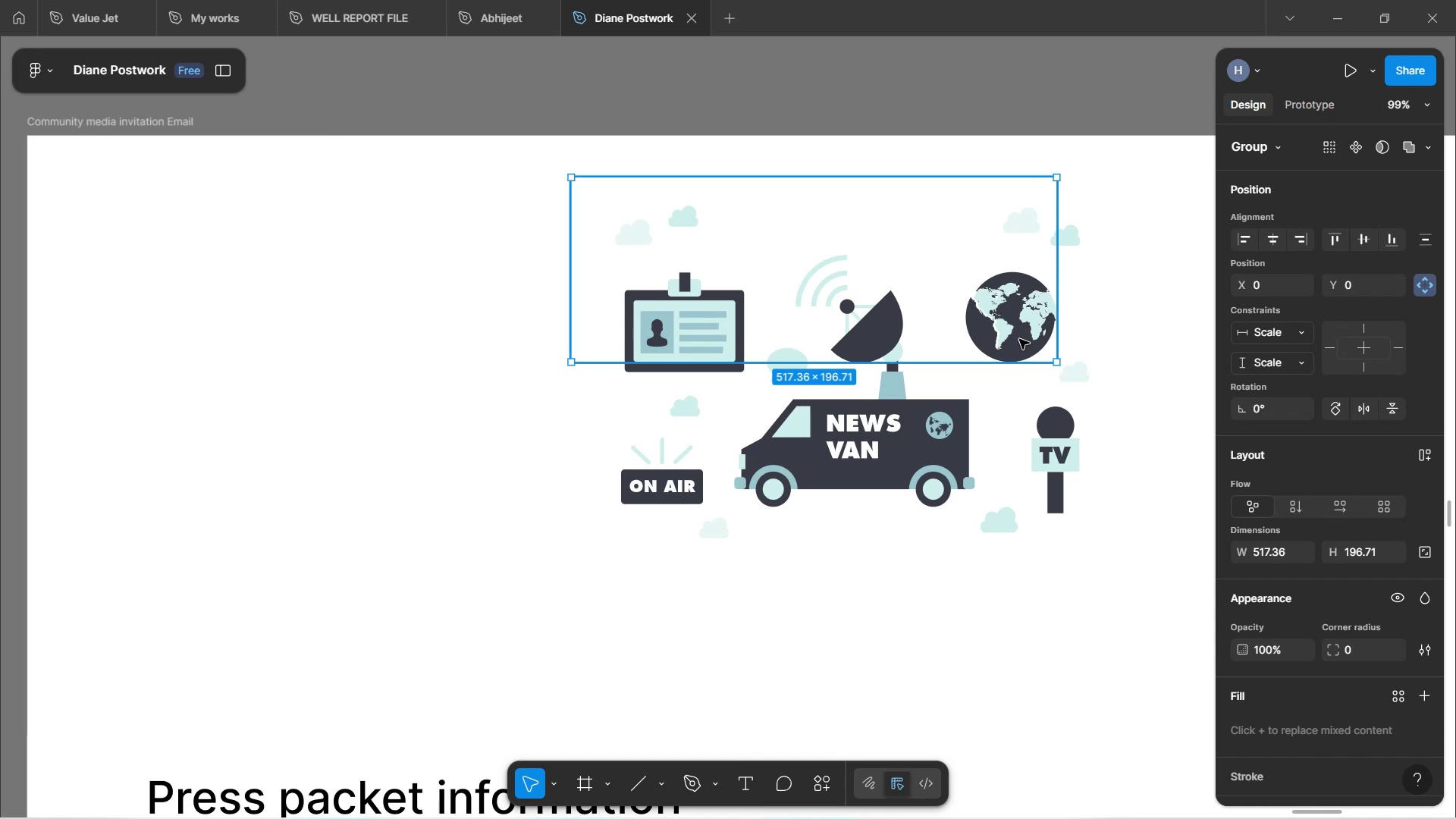 
hold_key(key=AltLeft, duration=1.21)
left_click_drag(start_coordinate=[1019, 339], to_coordinate=[354, 337])
 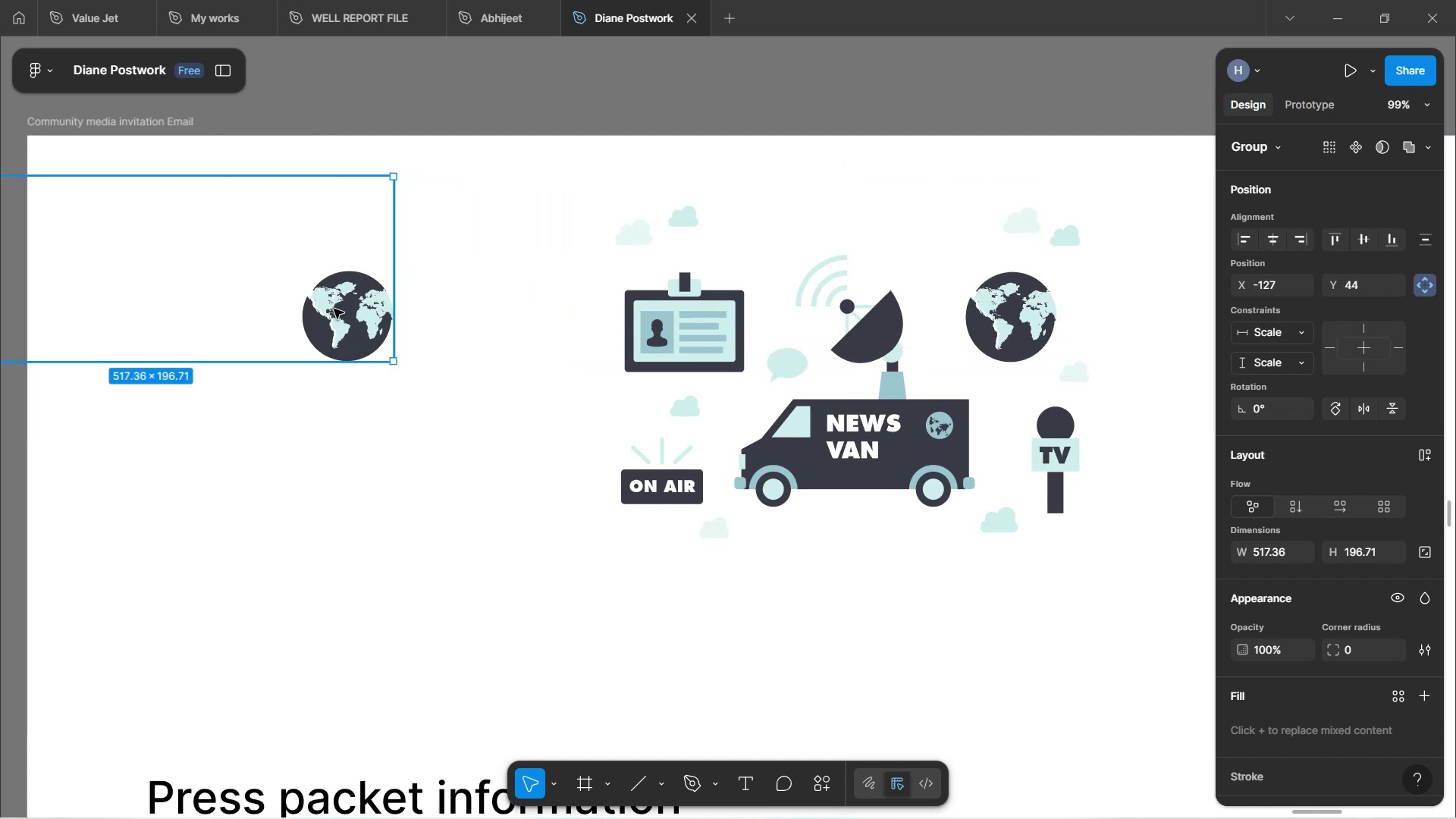 
hold_key(key=ShiftLeft, duration=0.94)
scroll: coordinate [274, 315], scroll_direction: up, amount: 6.0
 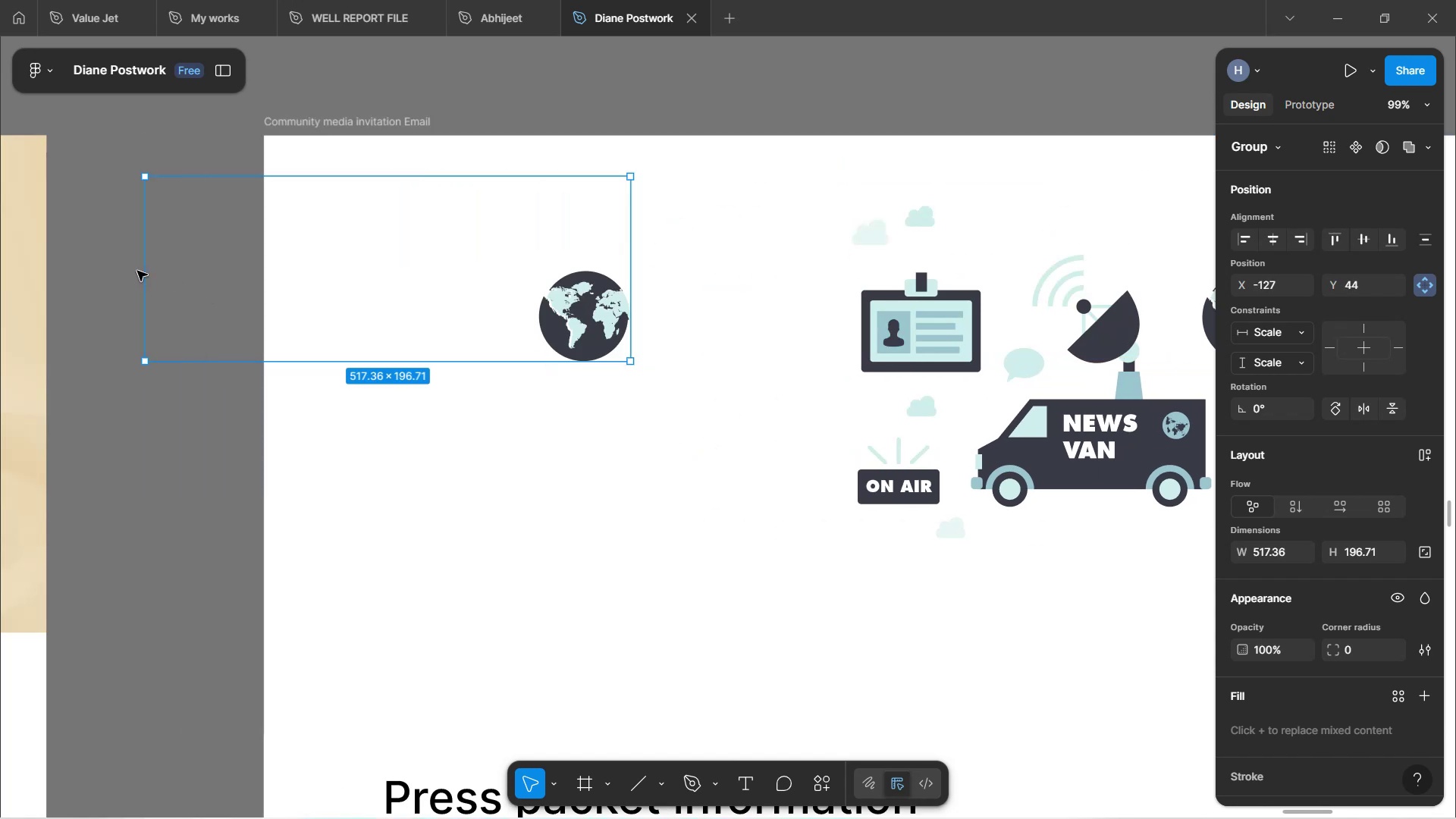 
left_click_drag(start_coordinate=[152, 271], to_coordinate=[237, 291])
 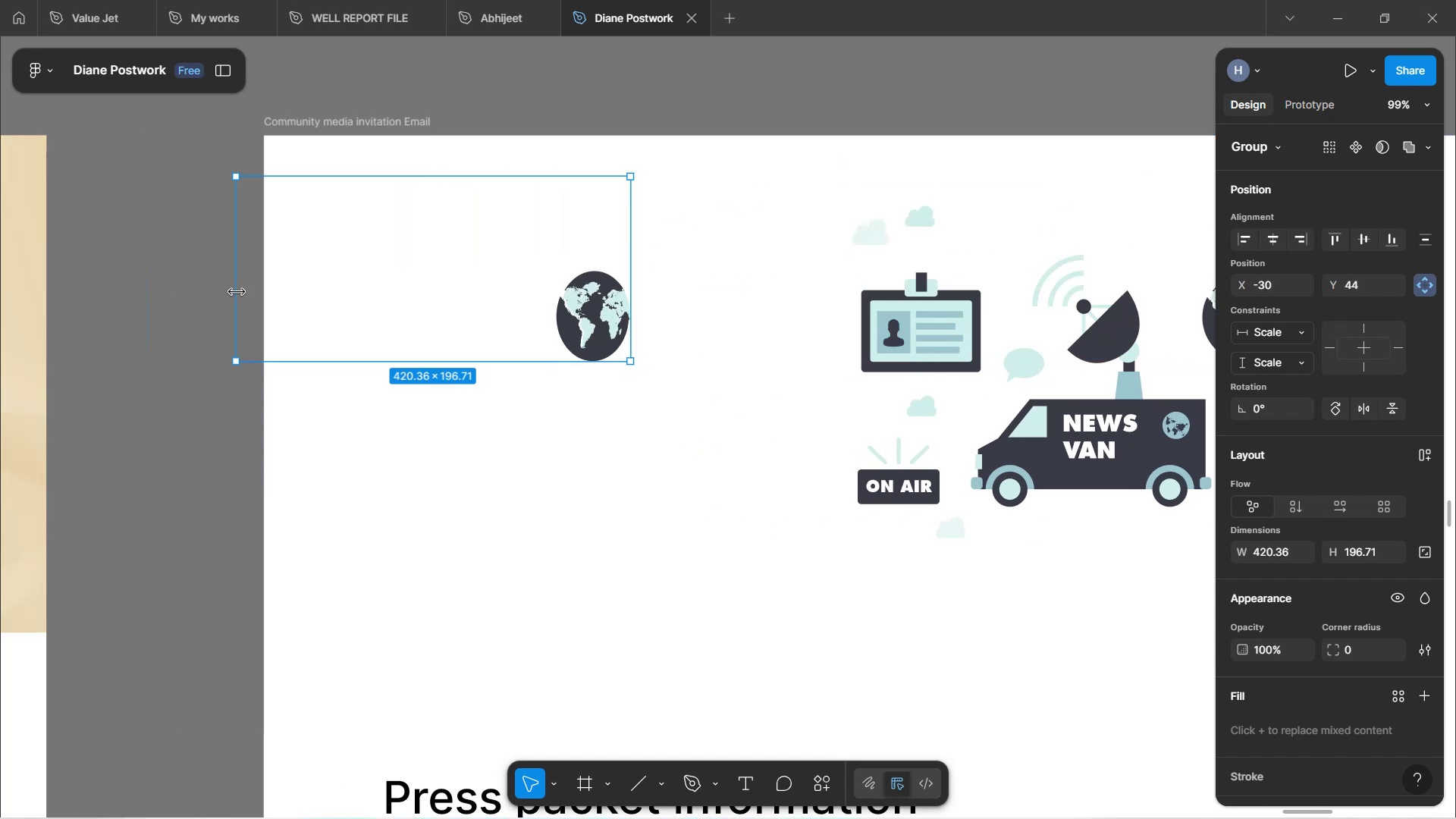 
key(Control+Z)
 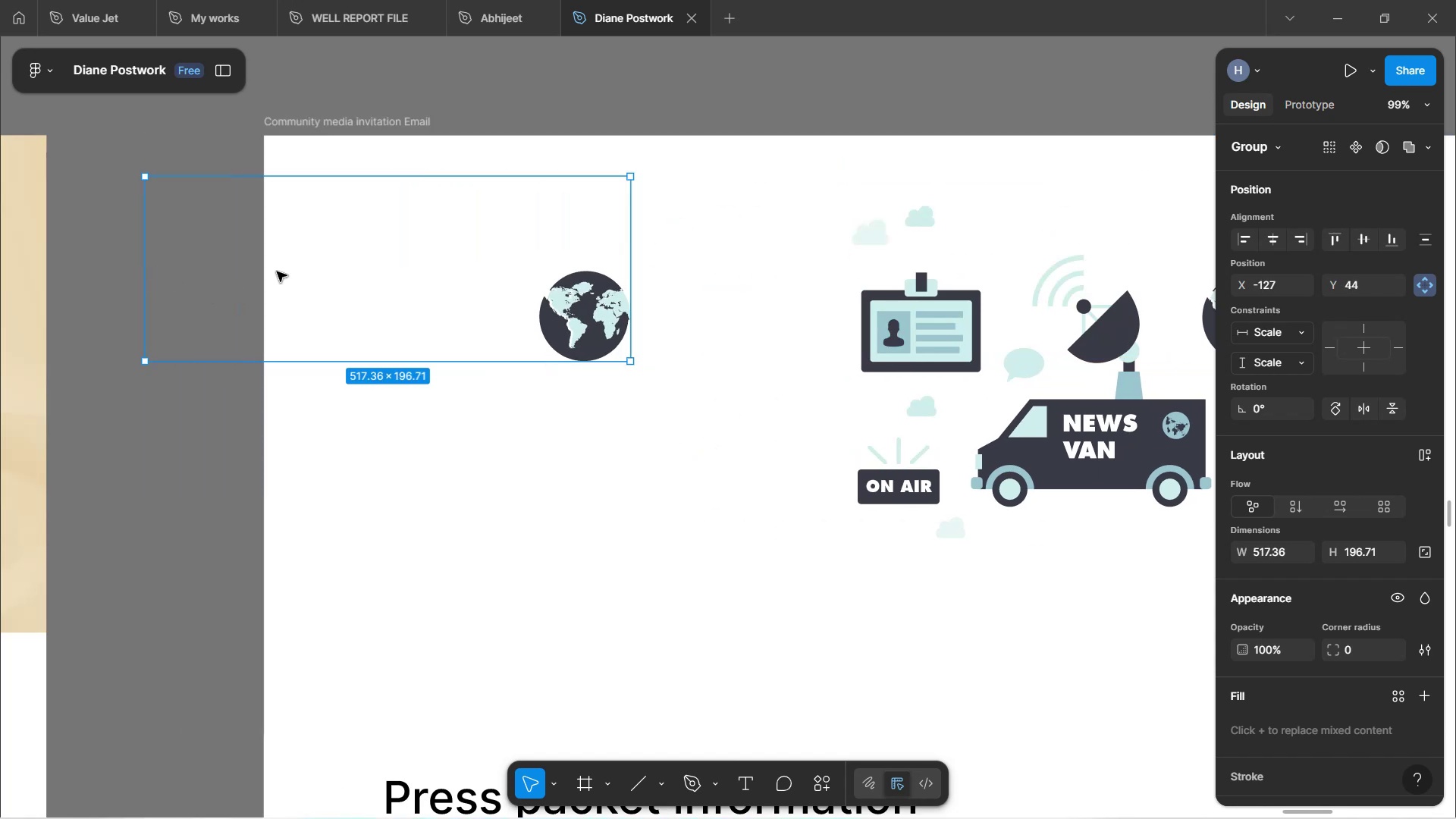 
left_click_drag(start_coordinate=[447, 239], to_coordinate=[711, 202])
 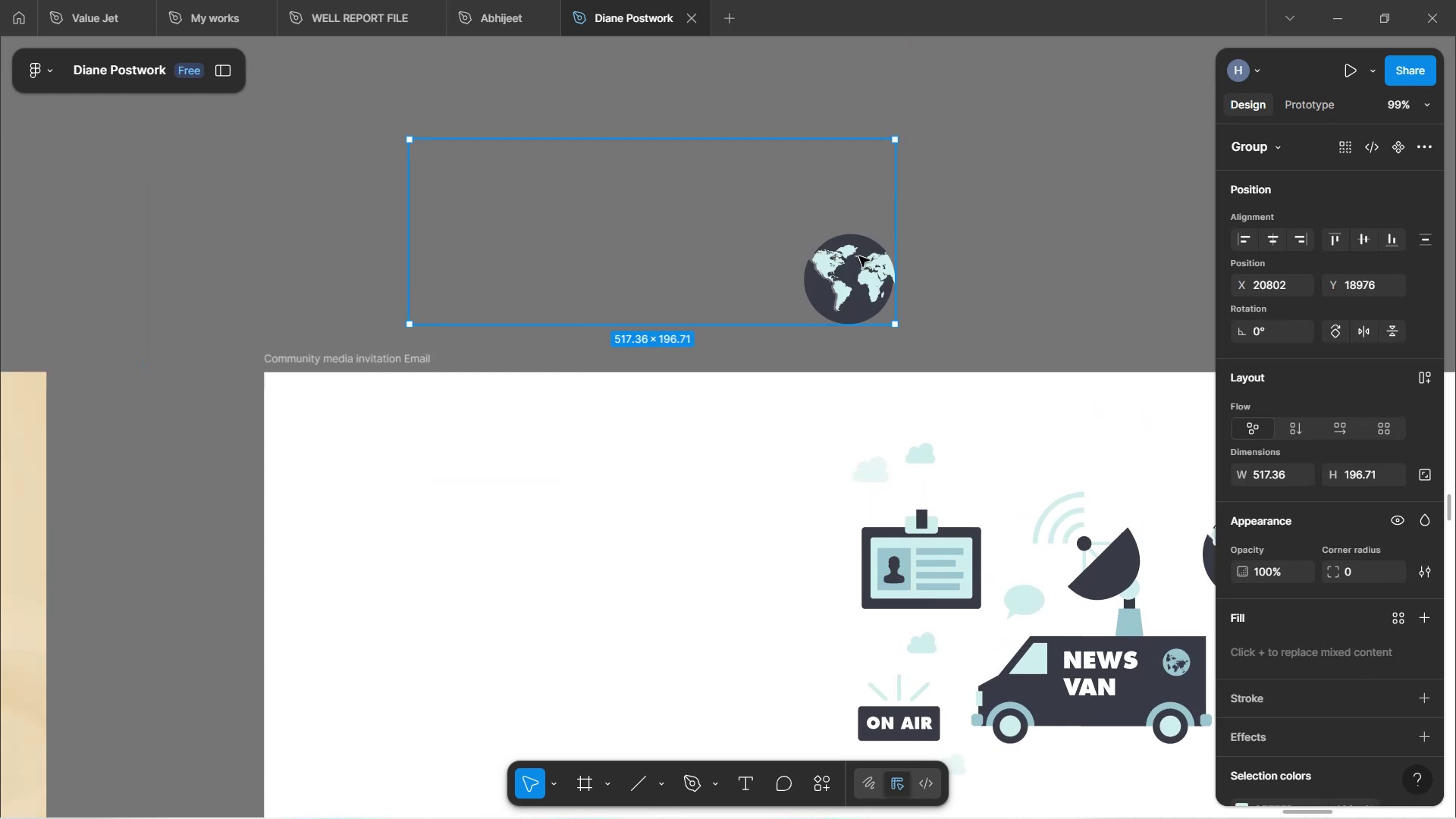 
left_click([937, 245])
 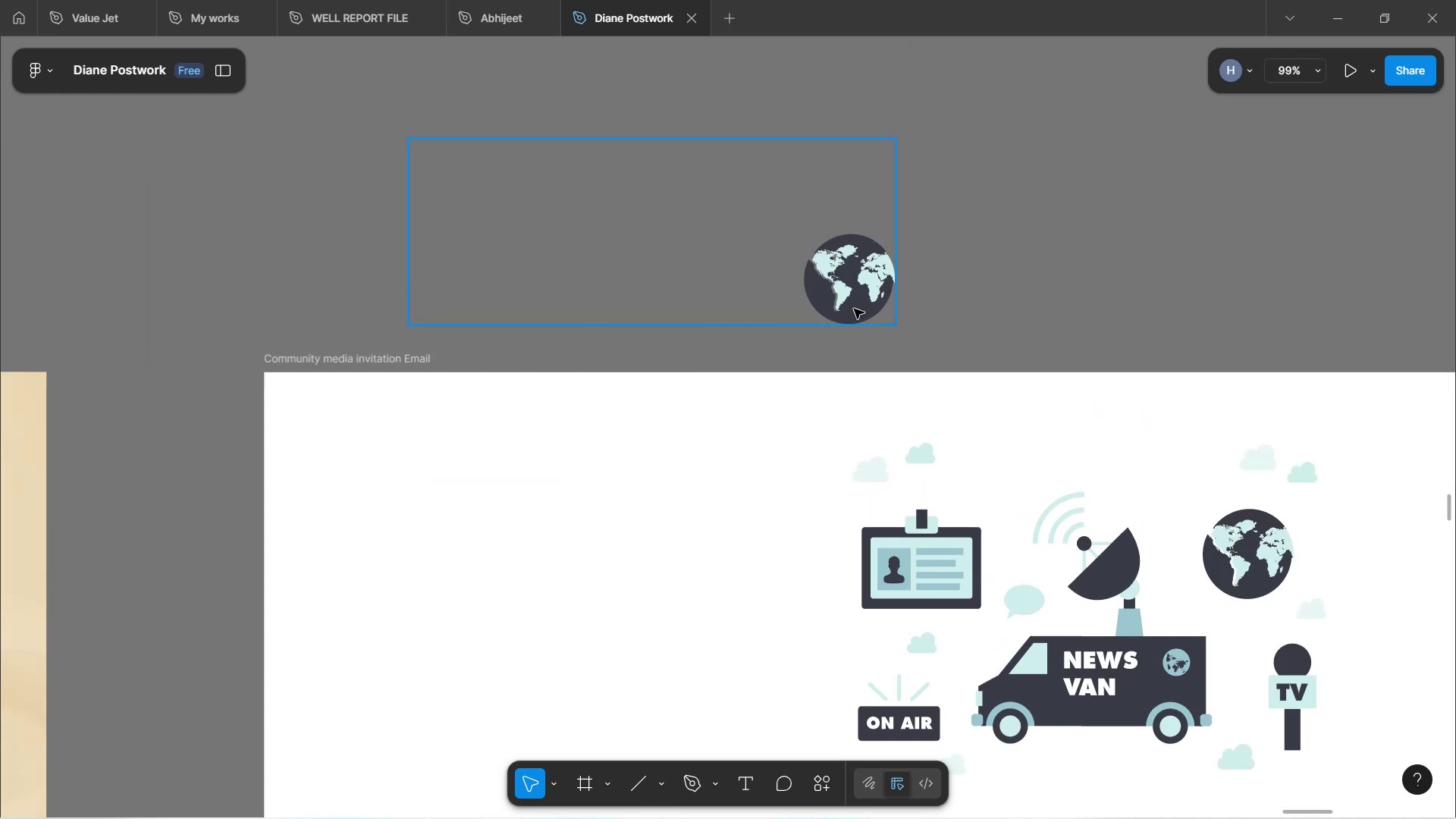 
double_click([854, 309])
 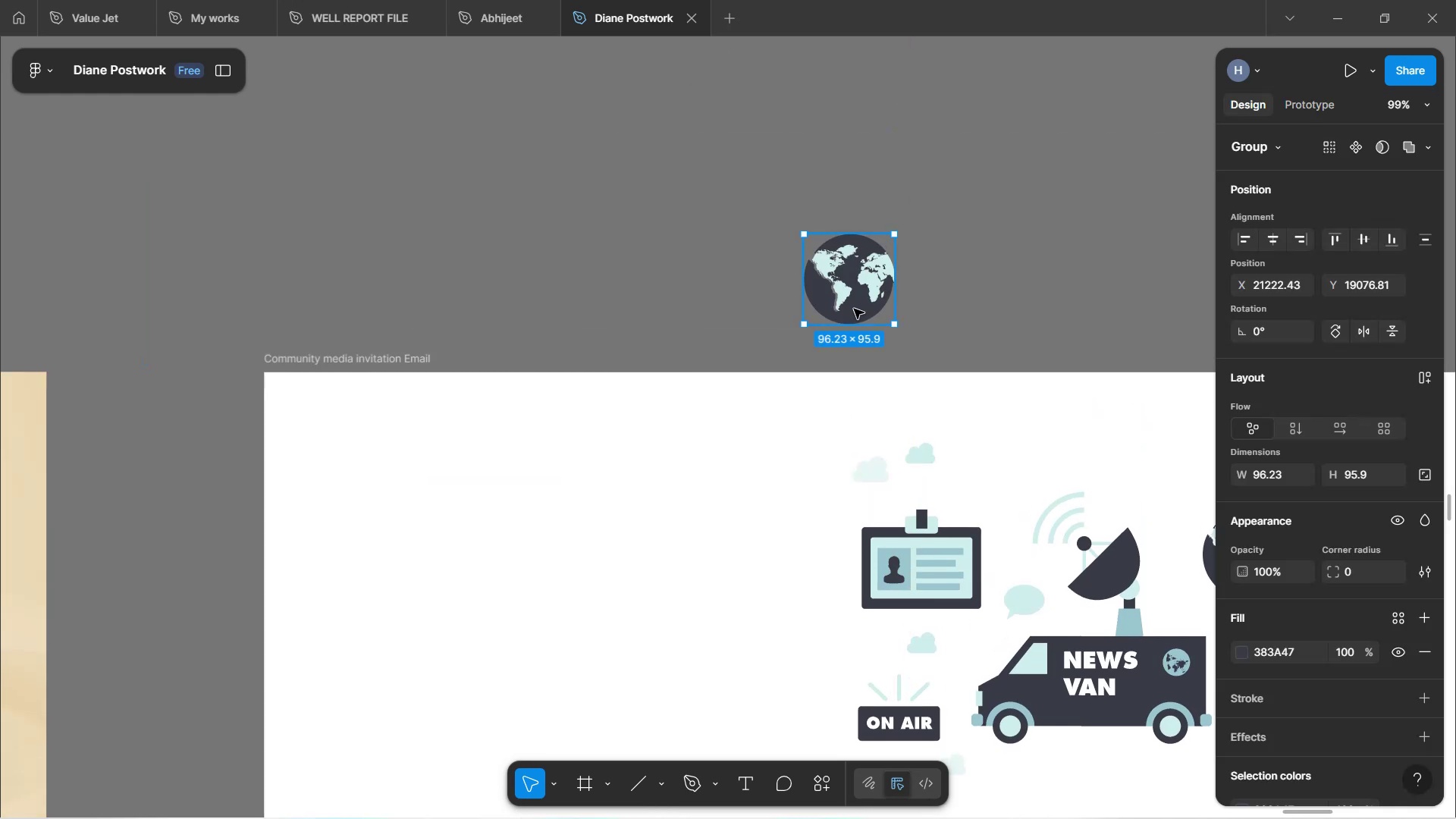 
hold_key(key=AltLeft, duration=0.93)
left_click_drag(start_coordinate=[856, 309], to_coordinate=[1062, 157])
 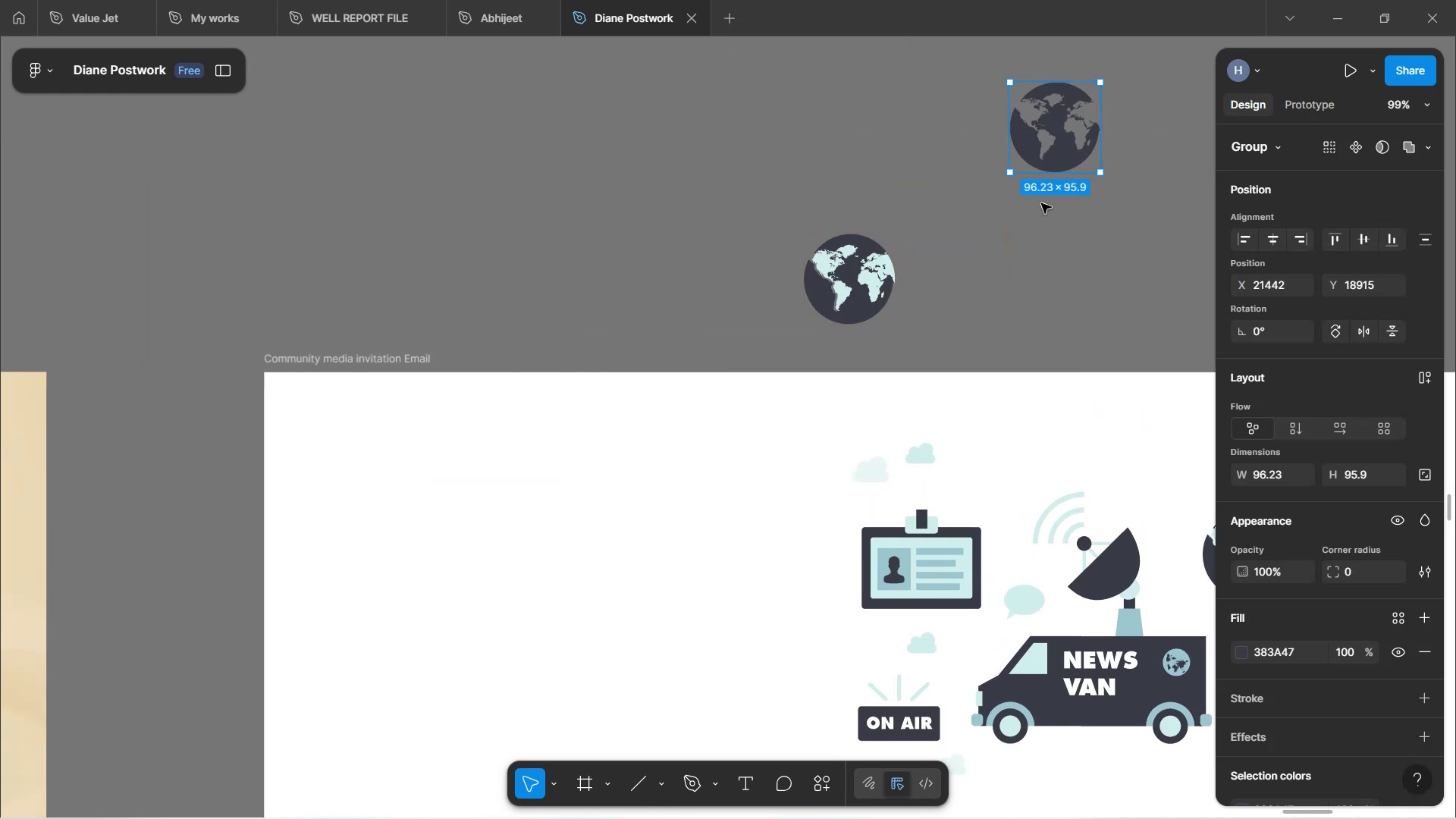 
left_click_drag(start_coordinate=[1076, 151], to_coordinate=[692, 503])
 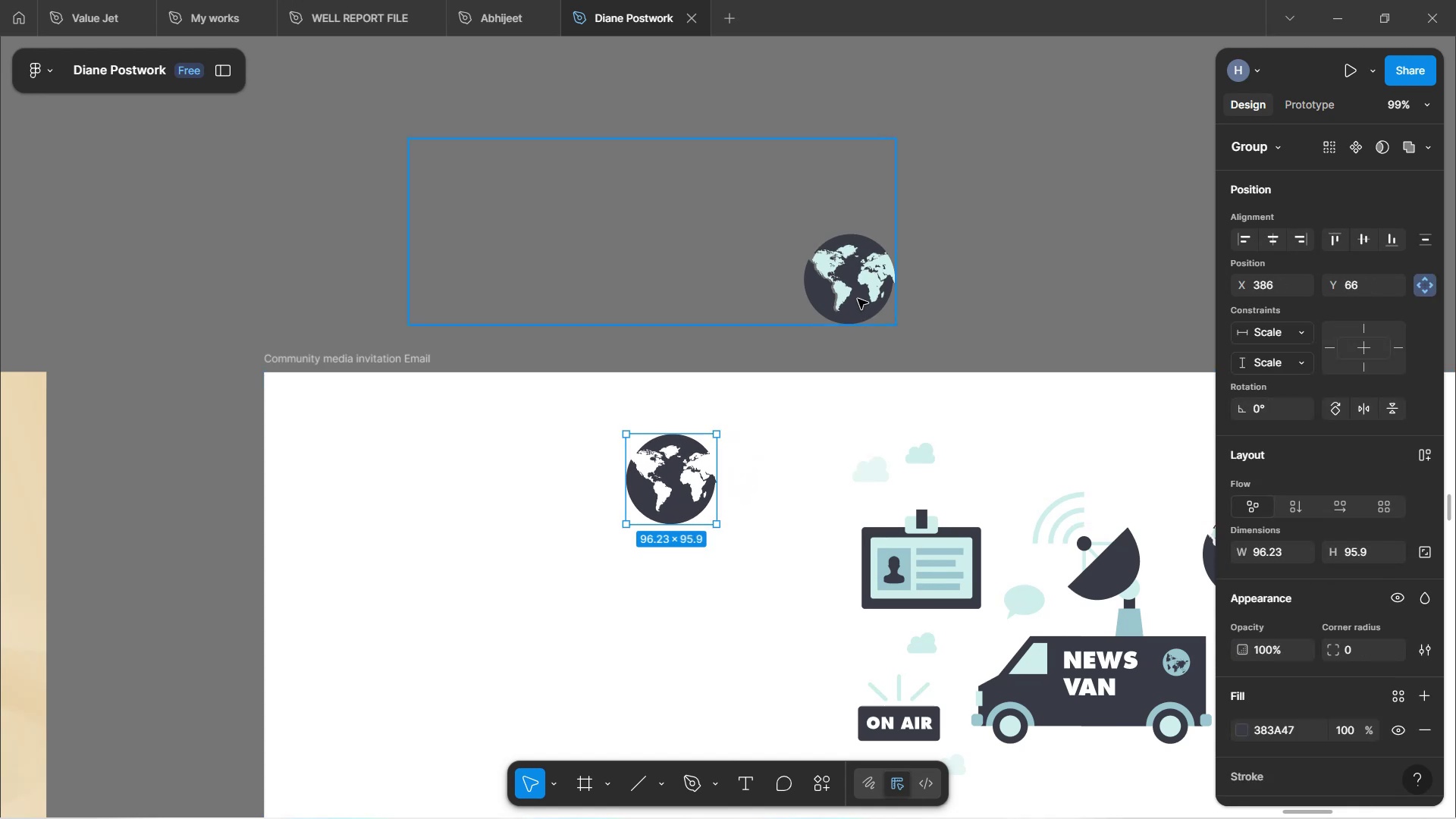 
left_click([860, 280])
 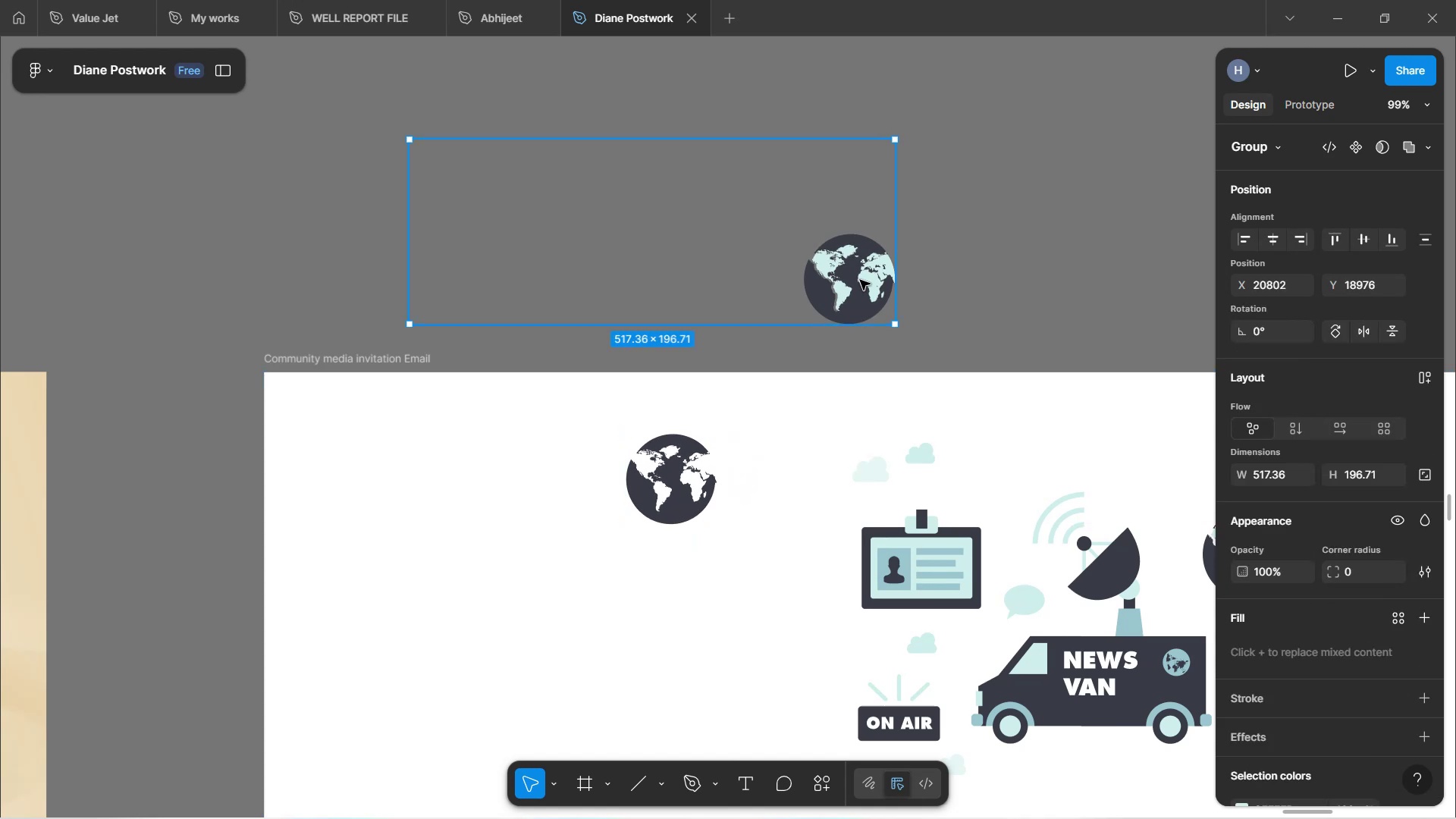 
key(Backspace)
 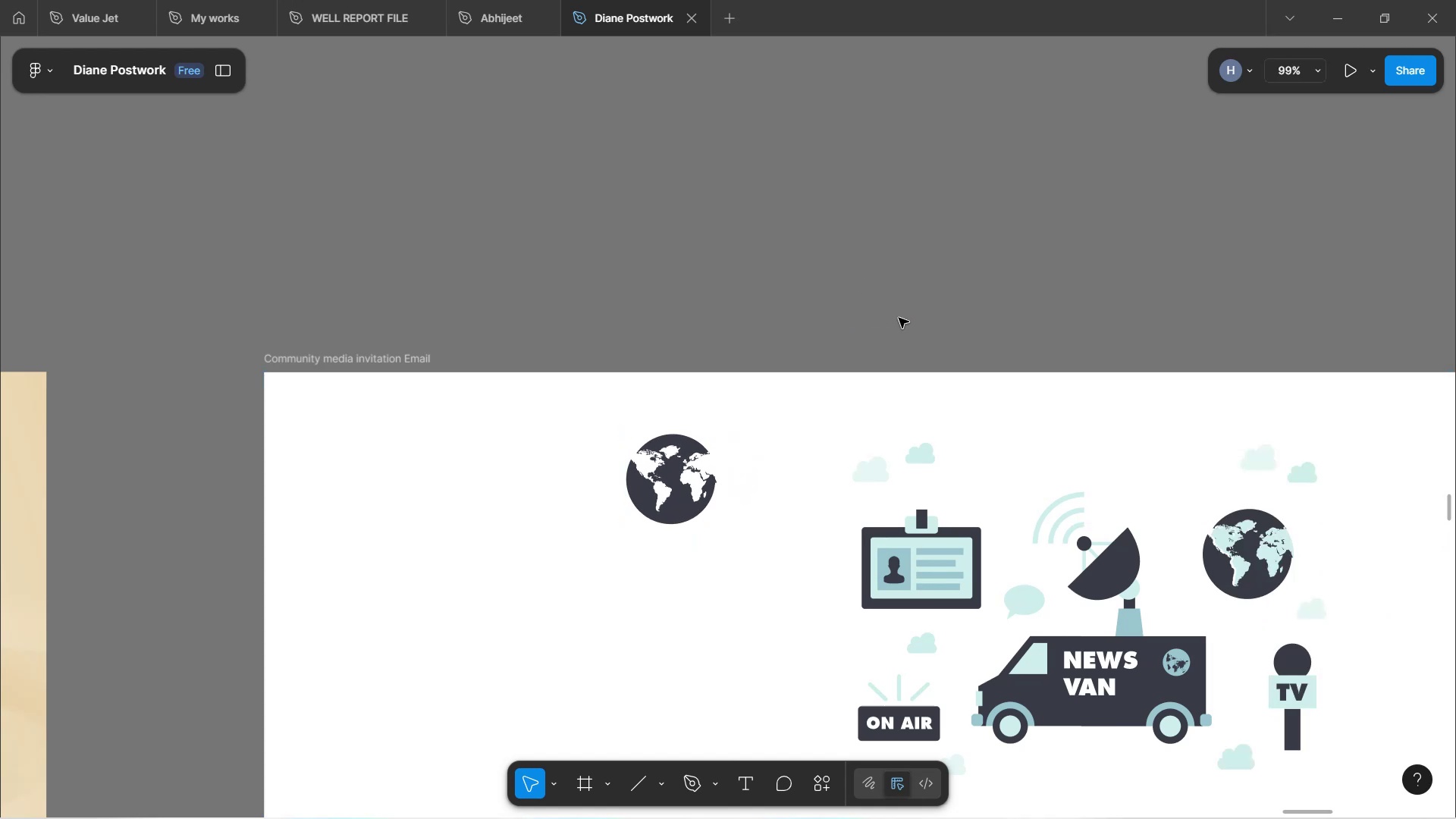 
scroll: coordinate [928, 322], scroll_direction: down, amount: 2.0
 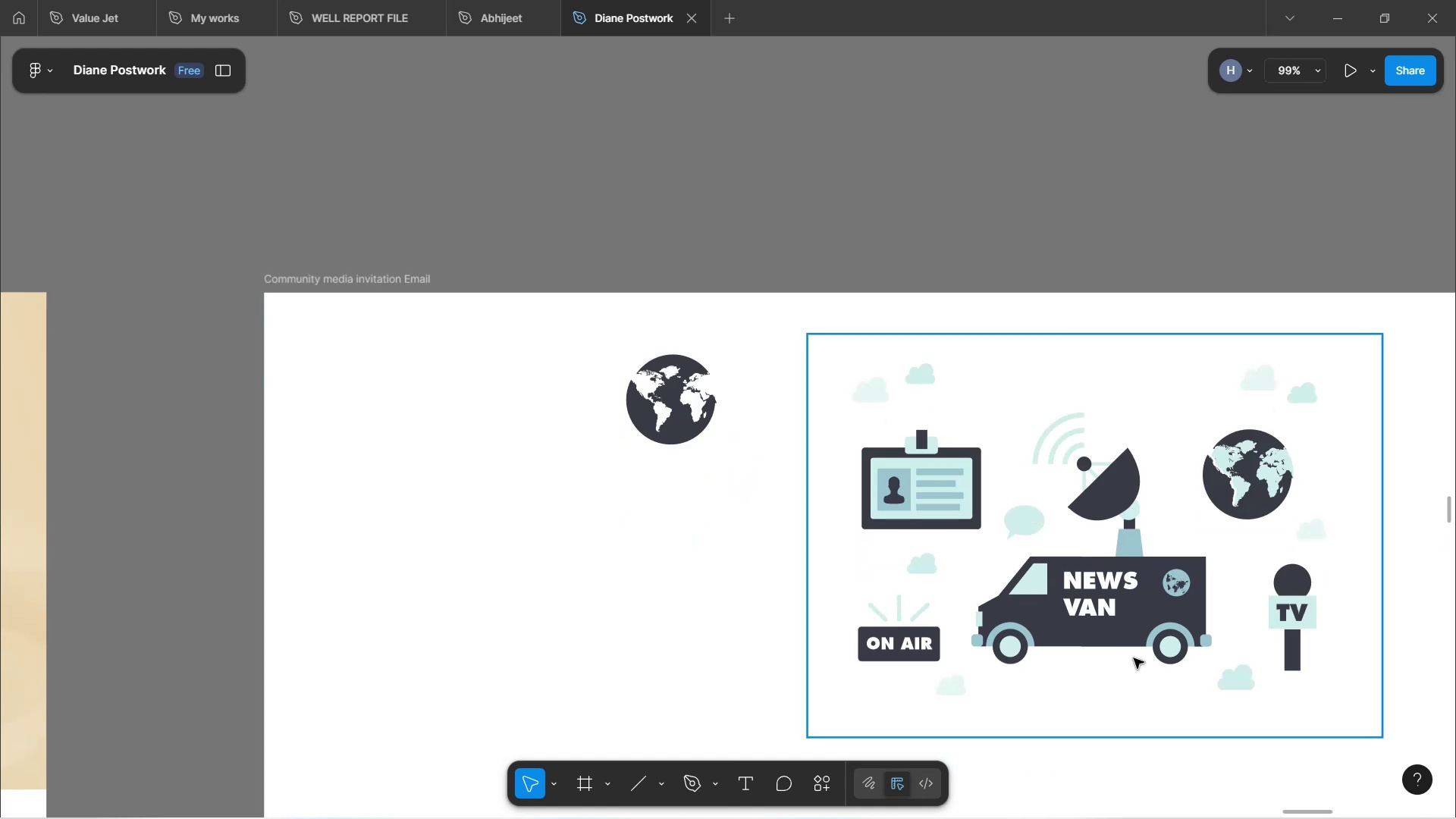 
double_click([1142, 614])
 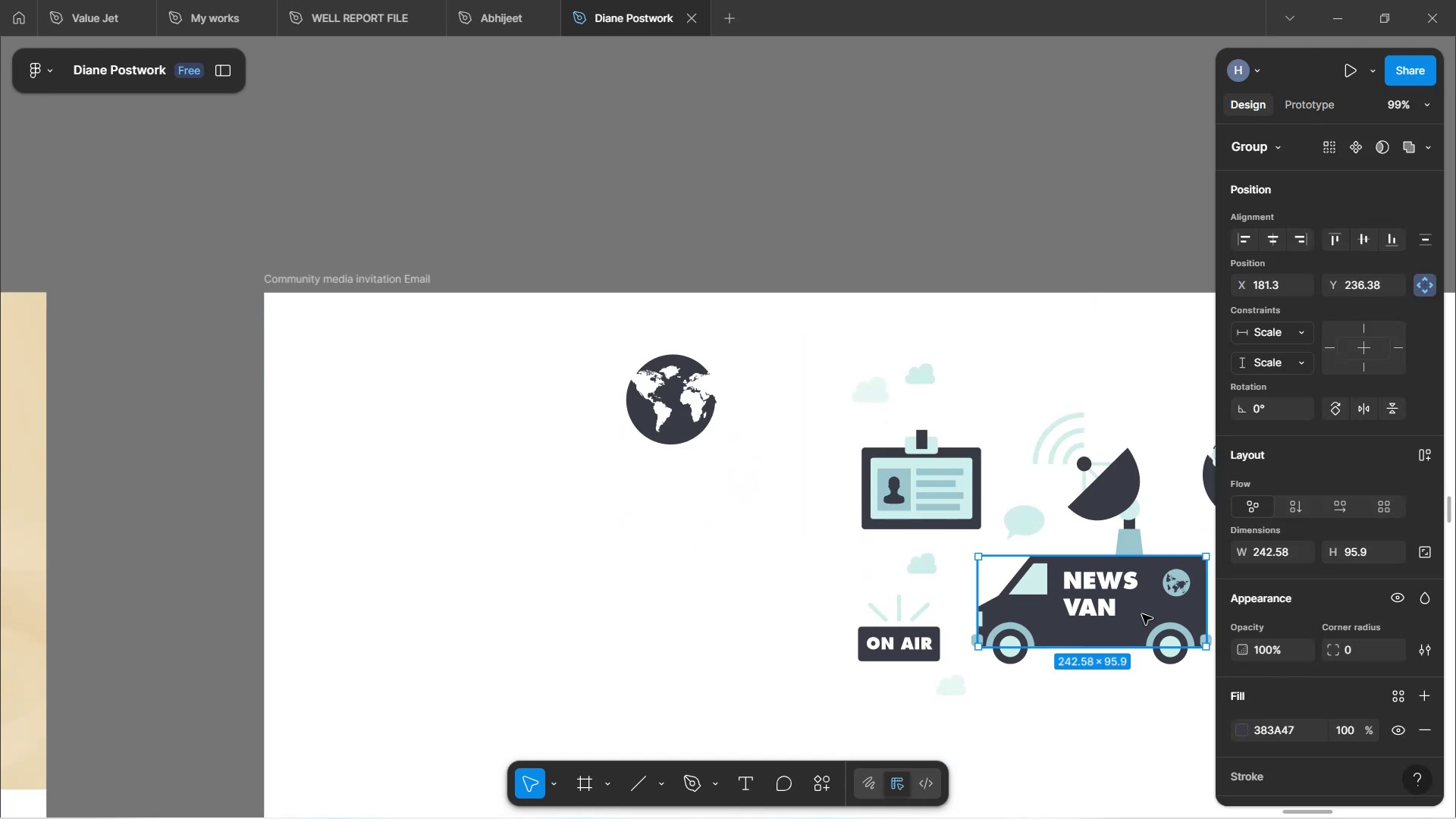 
hold_key(key=AltLeft, duration=1.32)
left_click_drag(start_coordinate=[1142, 614], to_coordinate=[587, 549])
 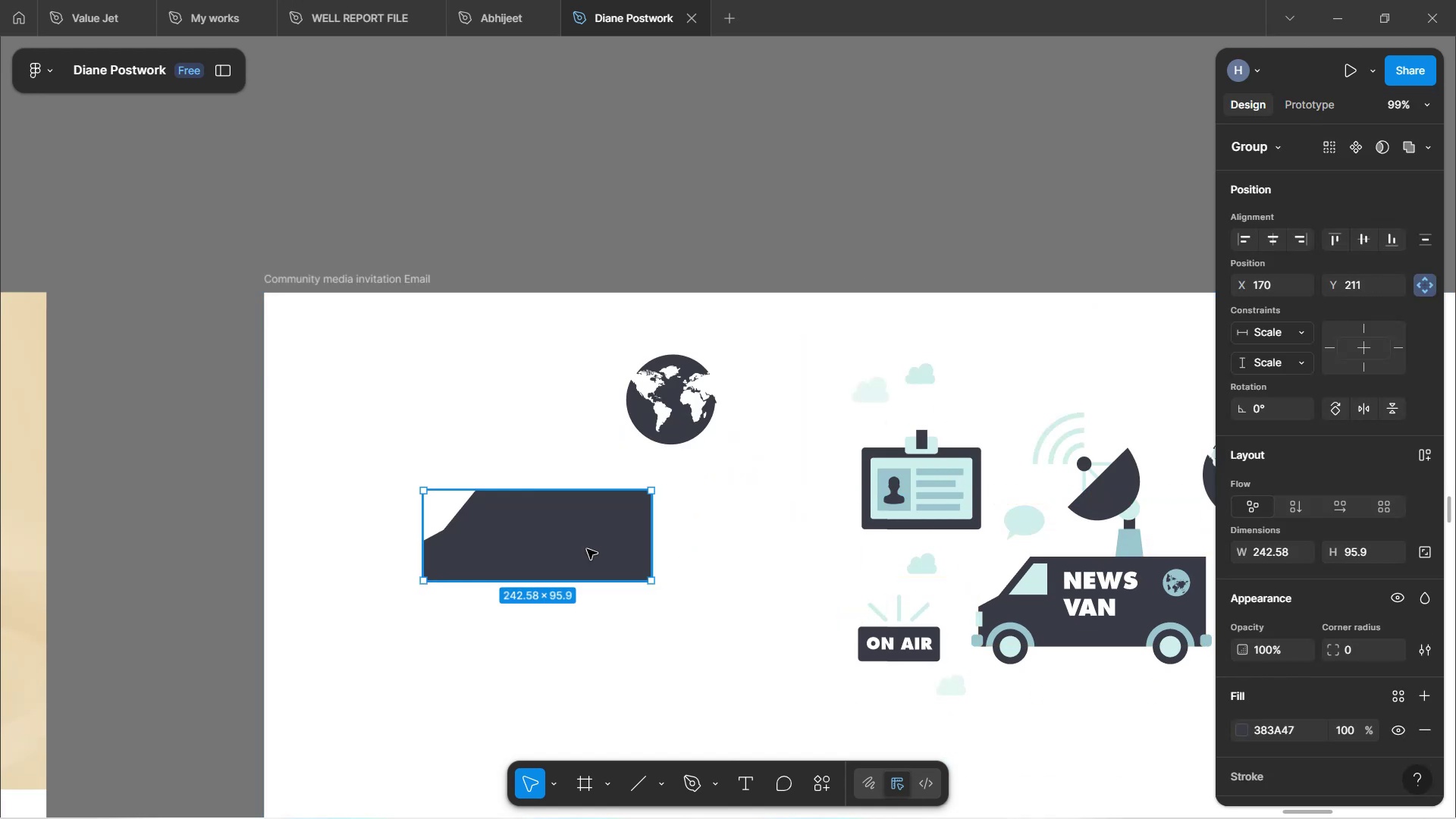 
key(Control+Z)
 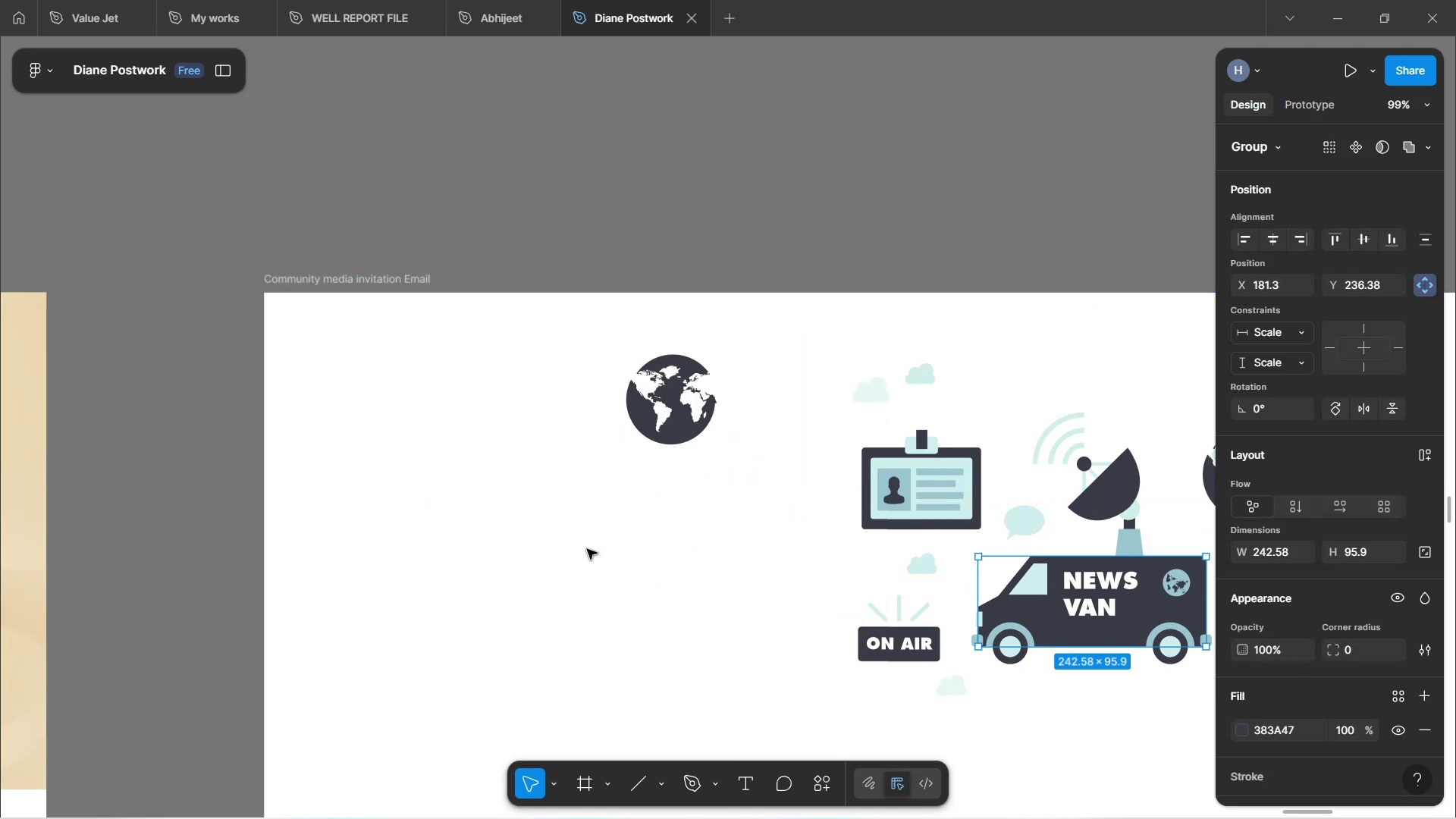 
hold_key(key=ShiftLeft, duration=0.64)
scroll: coordinate [600, 535], scroll_direction: down, amount: 5.0
 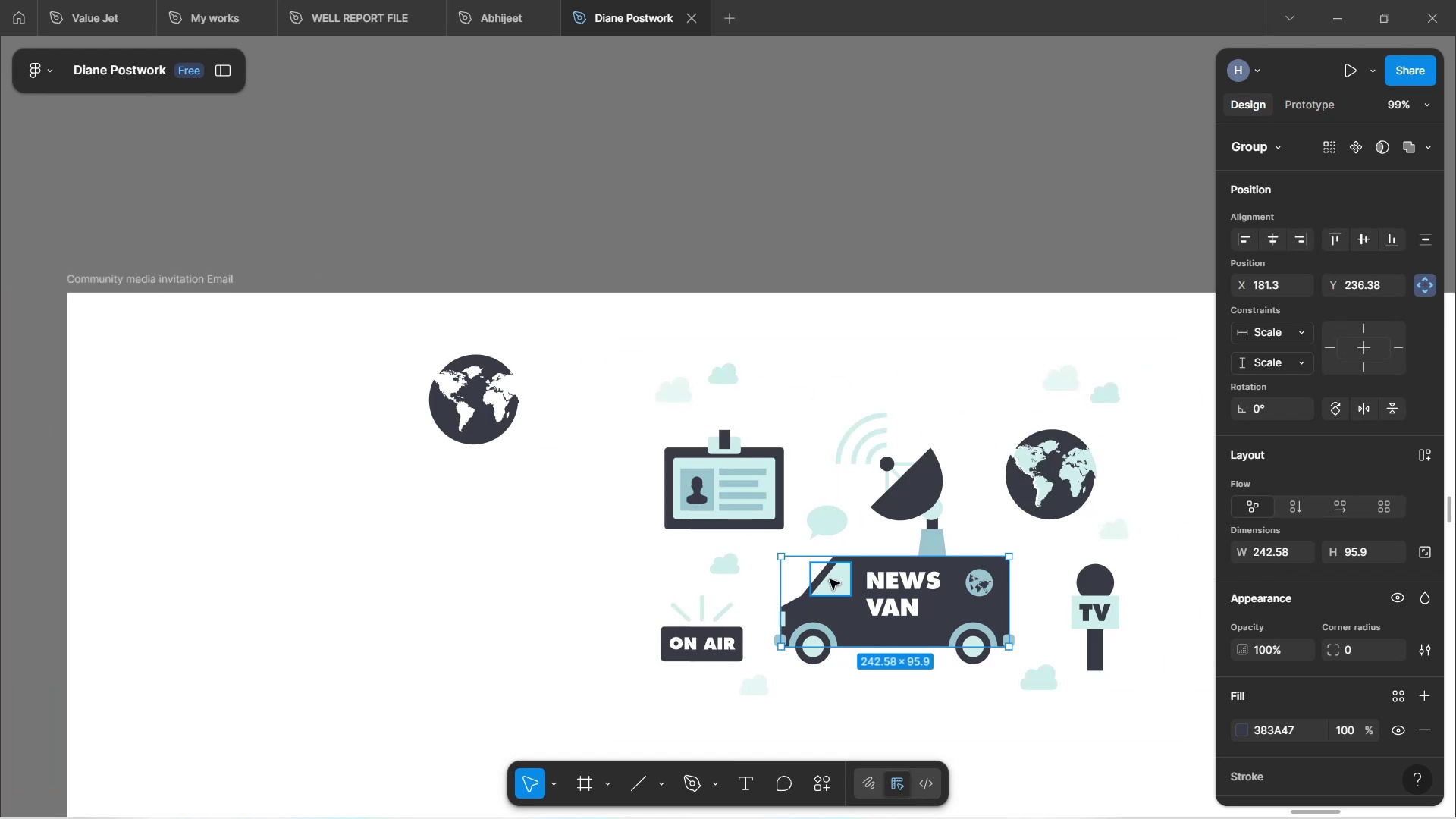 
hold_key(key=ShiftLeft, duration=1.53)
left_click([833, 579])
 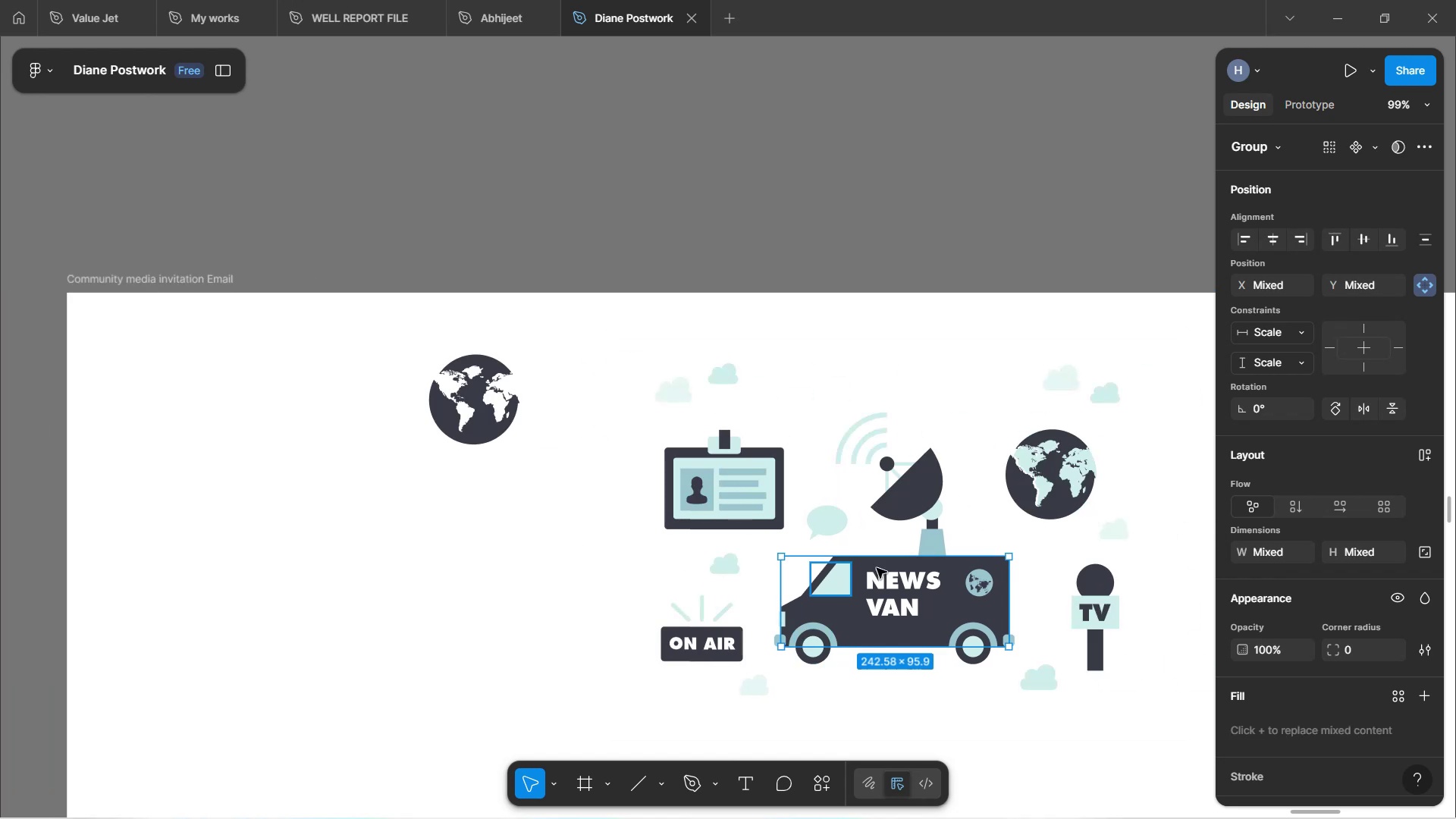 
hold_key(key=ShiftLeft, duration=1.54)
left_click([890, 582])
 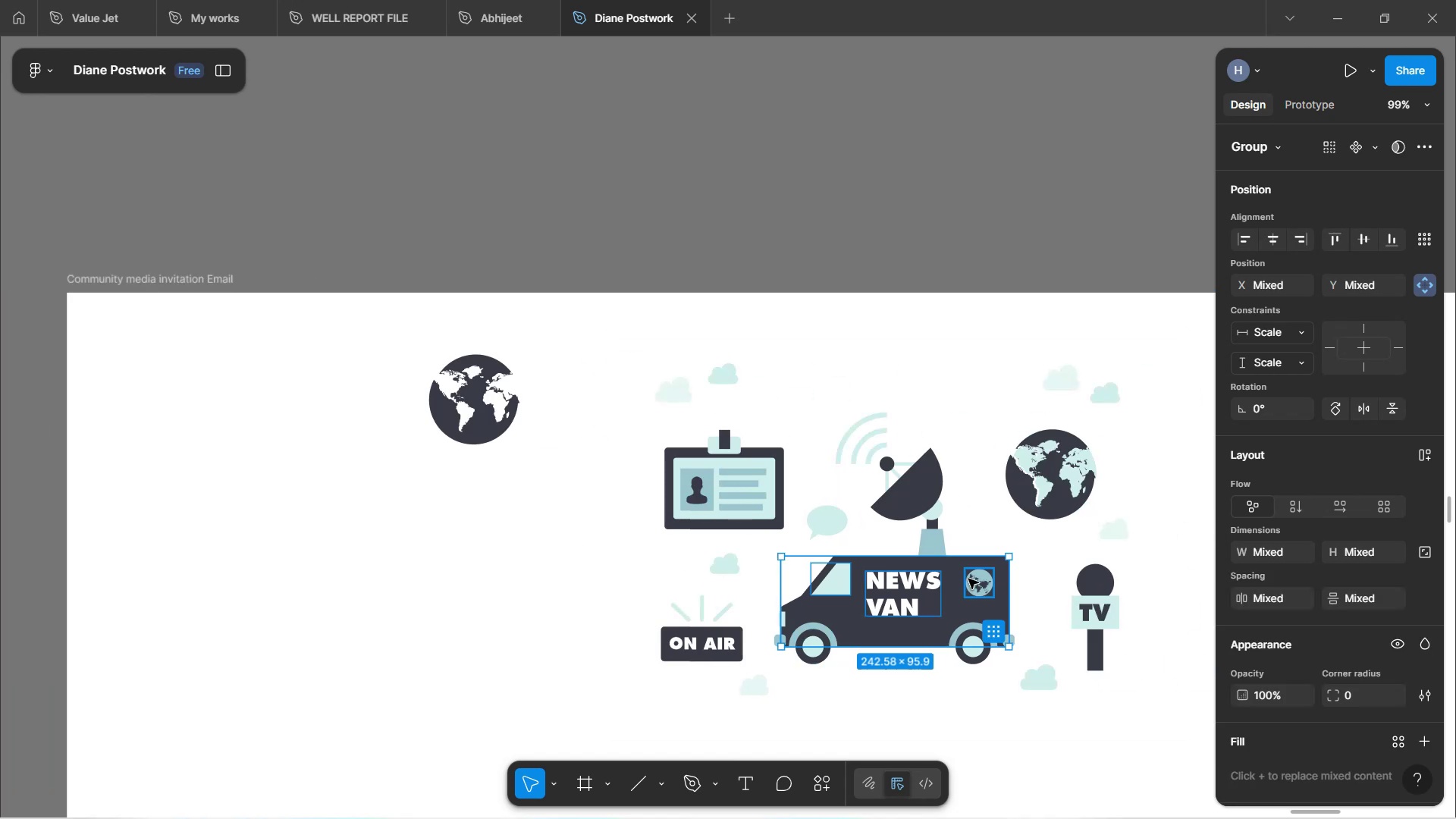 
left_click([973, 579])
 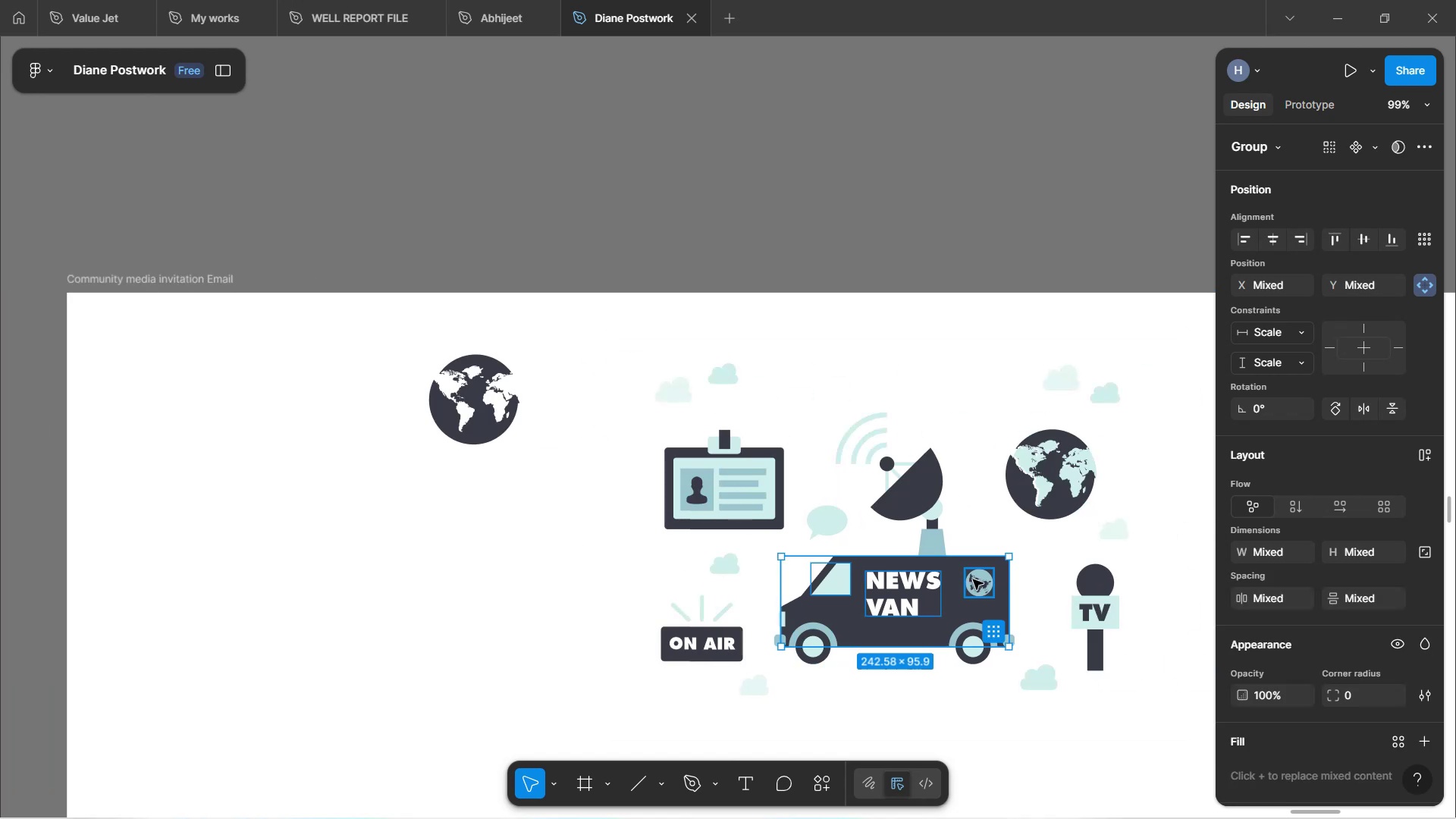 
hold_key(key=ShiftLeft, duration=1.5)
 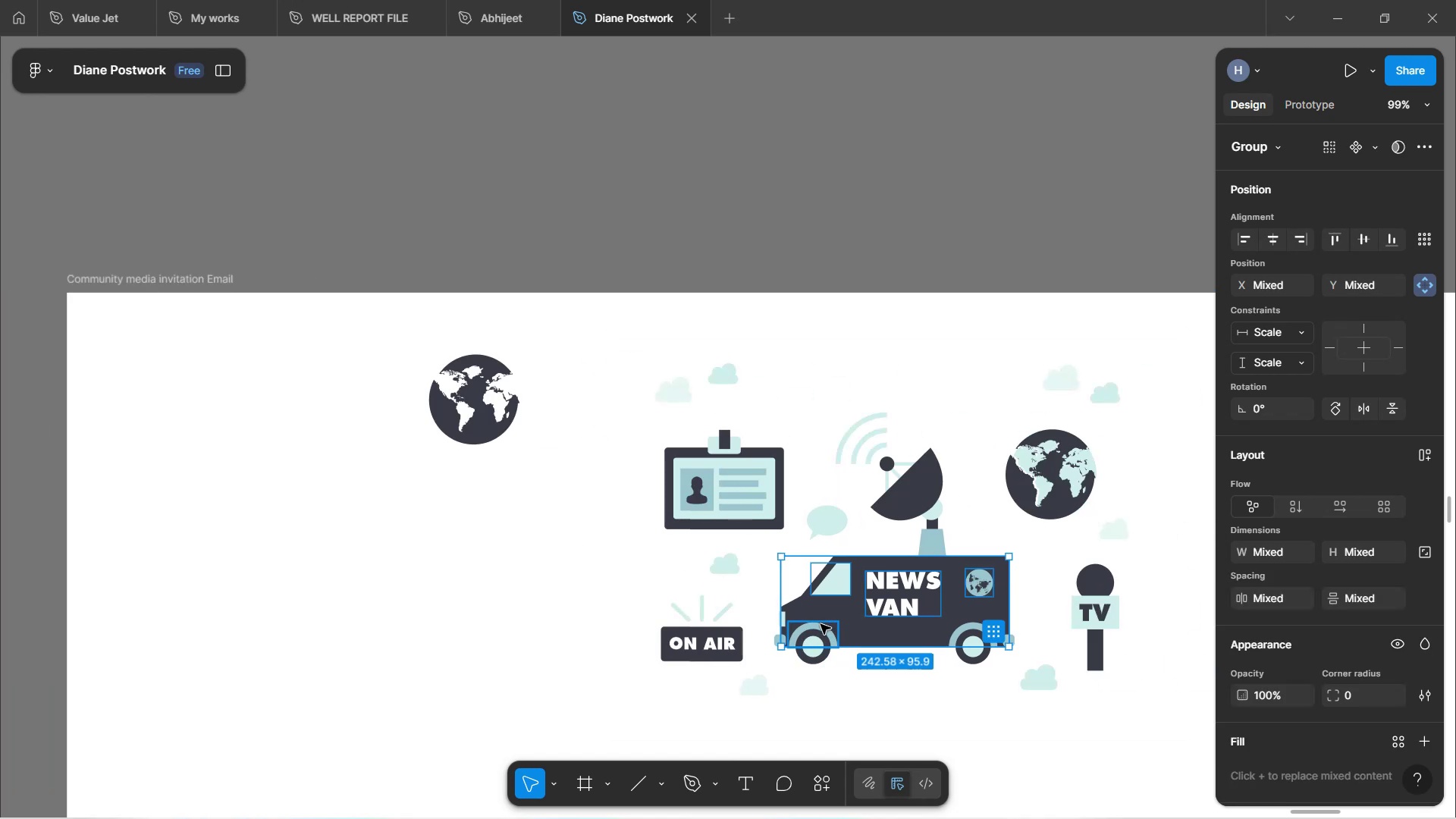 
hold_key(key=ShiftLeft, duration=1.5)
left_click([821, 624])
 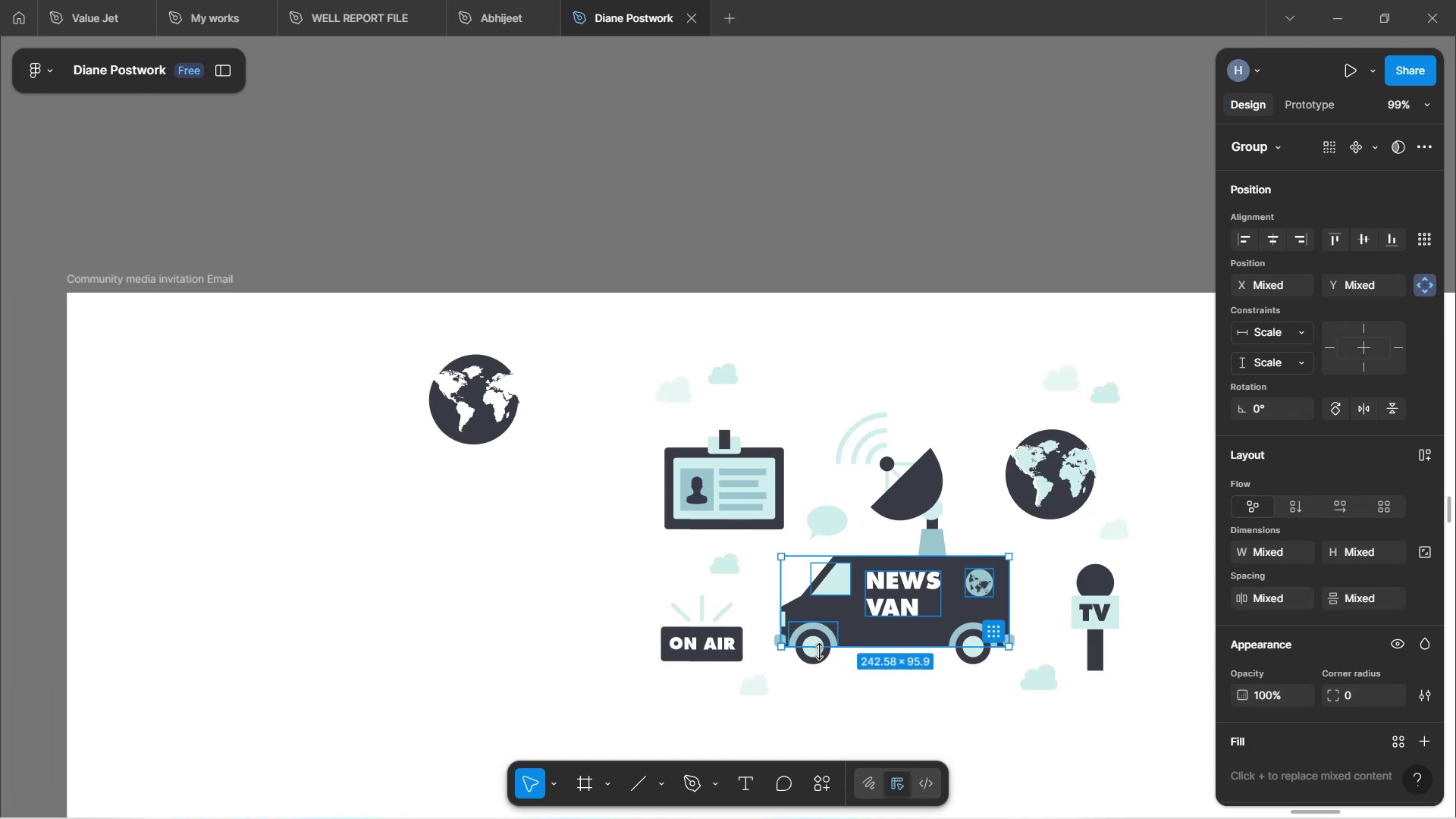 
hold_key(key=ShiftLeft, duration=1.5)
 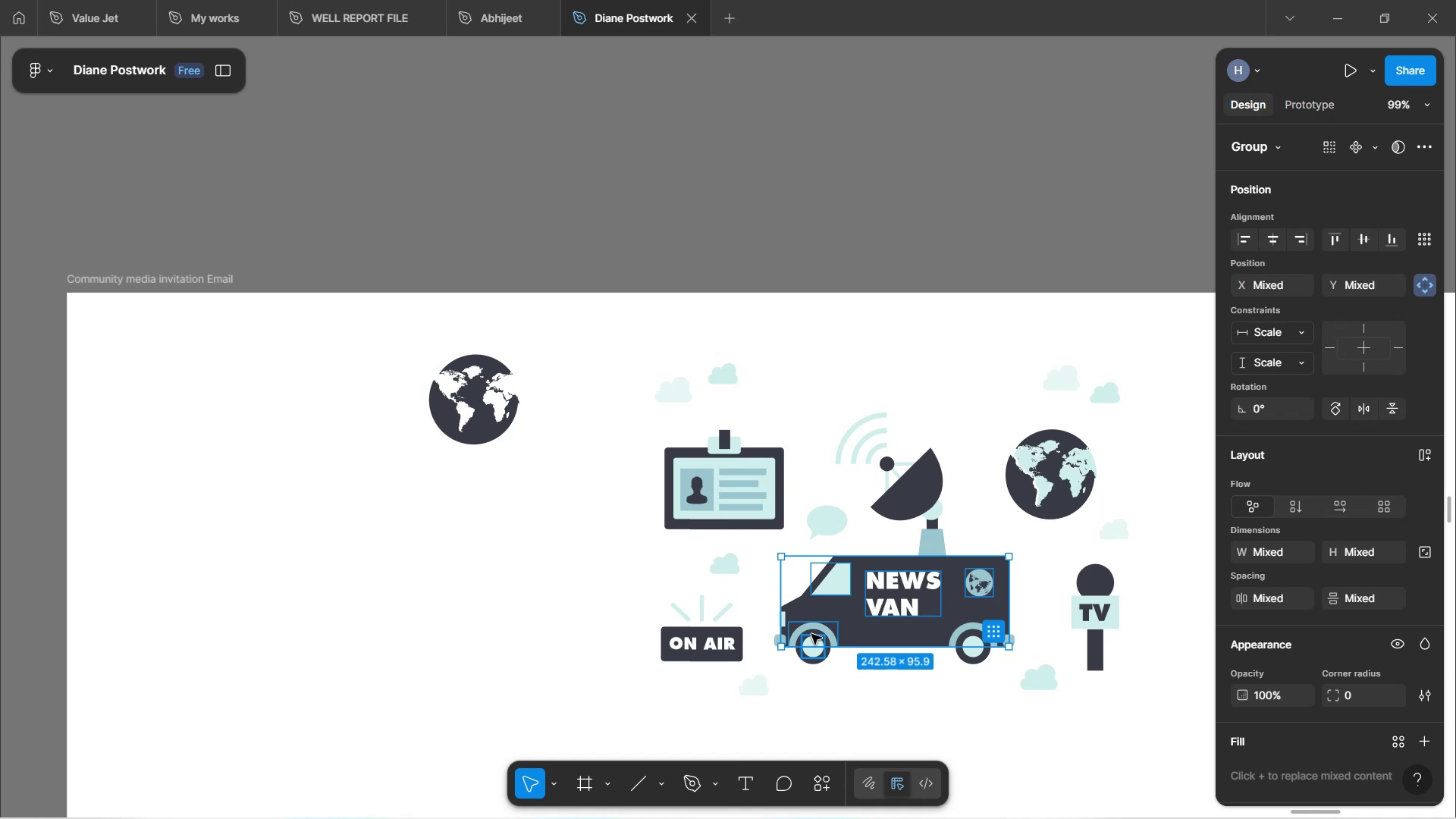 
hold_key(key=ShiftLeft, duration=1.5)
 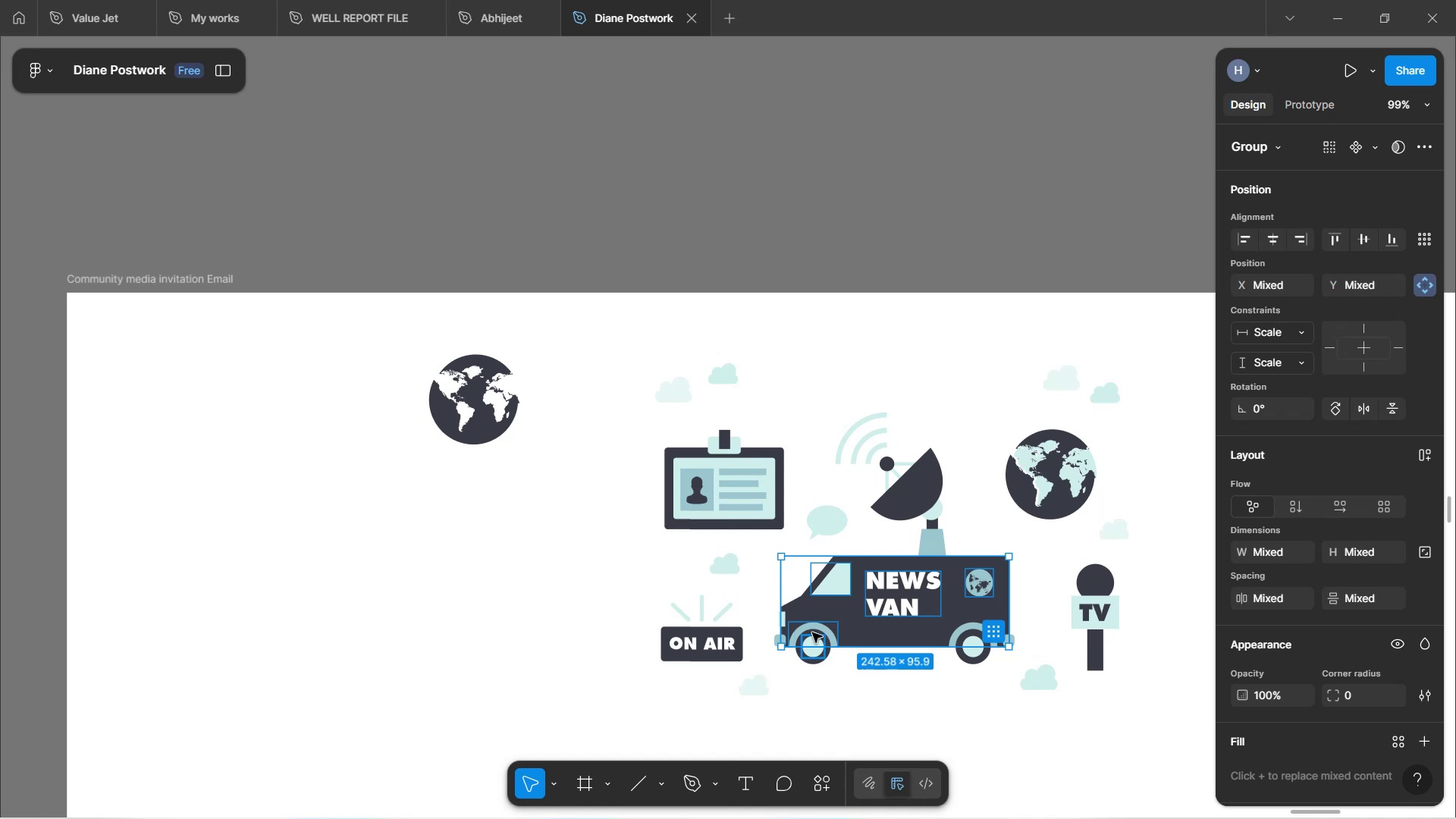 
hold_key(key=ShiftLeft, duration=1.5)
left_click([812, 632])
 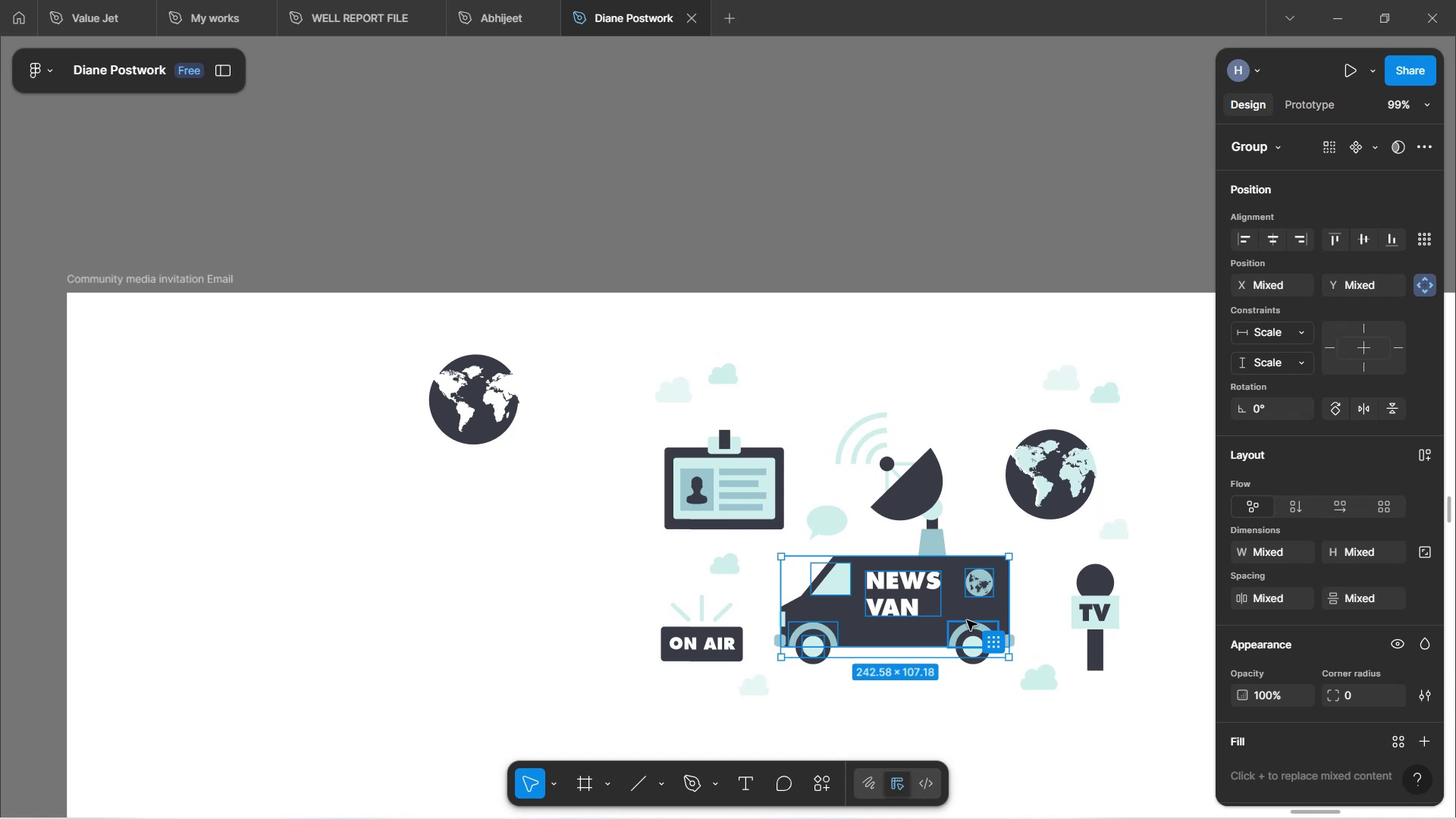 
hold_key(key=ShiftLeft, duration=1.5)
left_click([961, 629])
 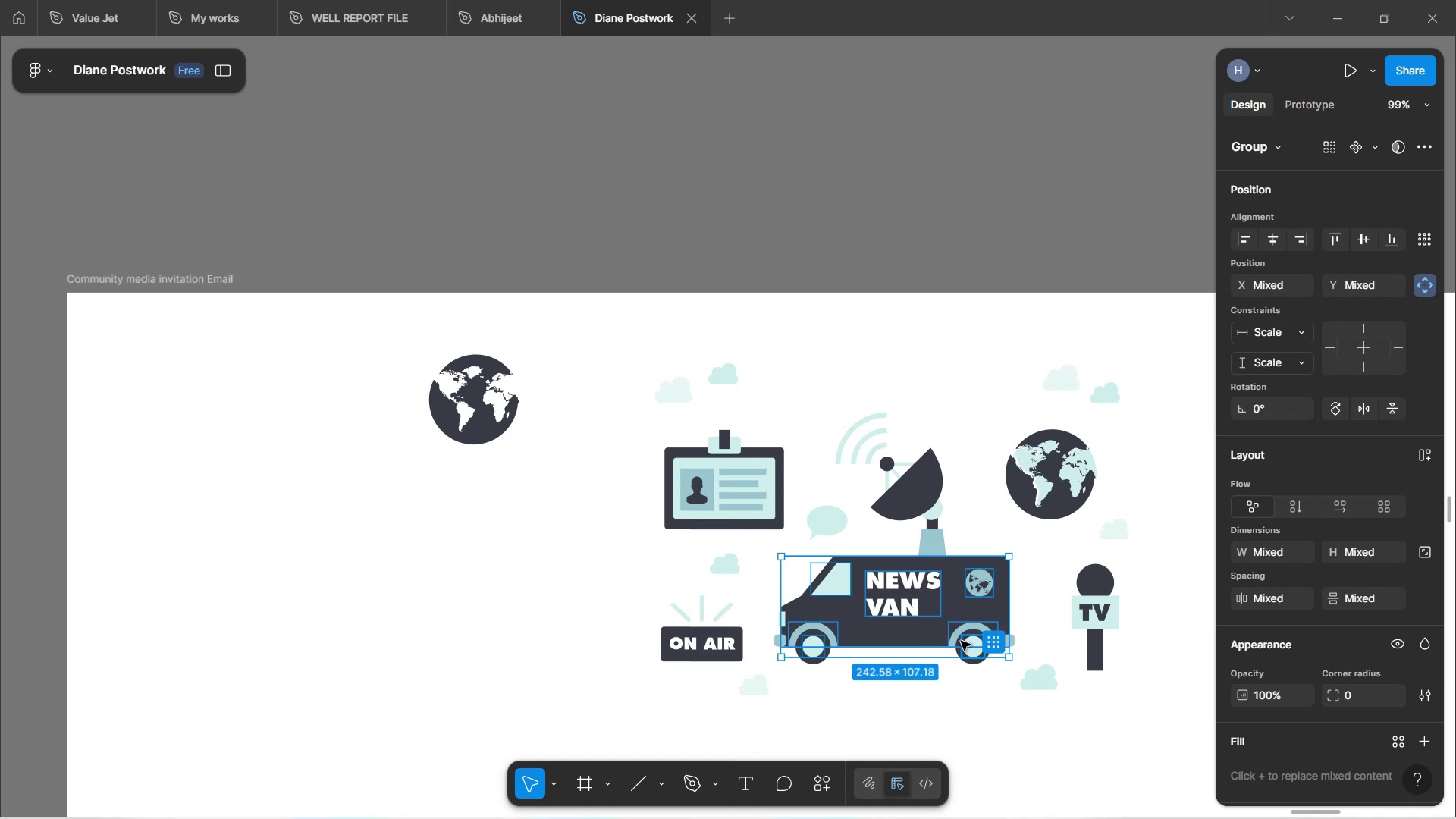 
left_click([961, 641])
 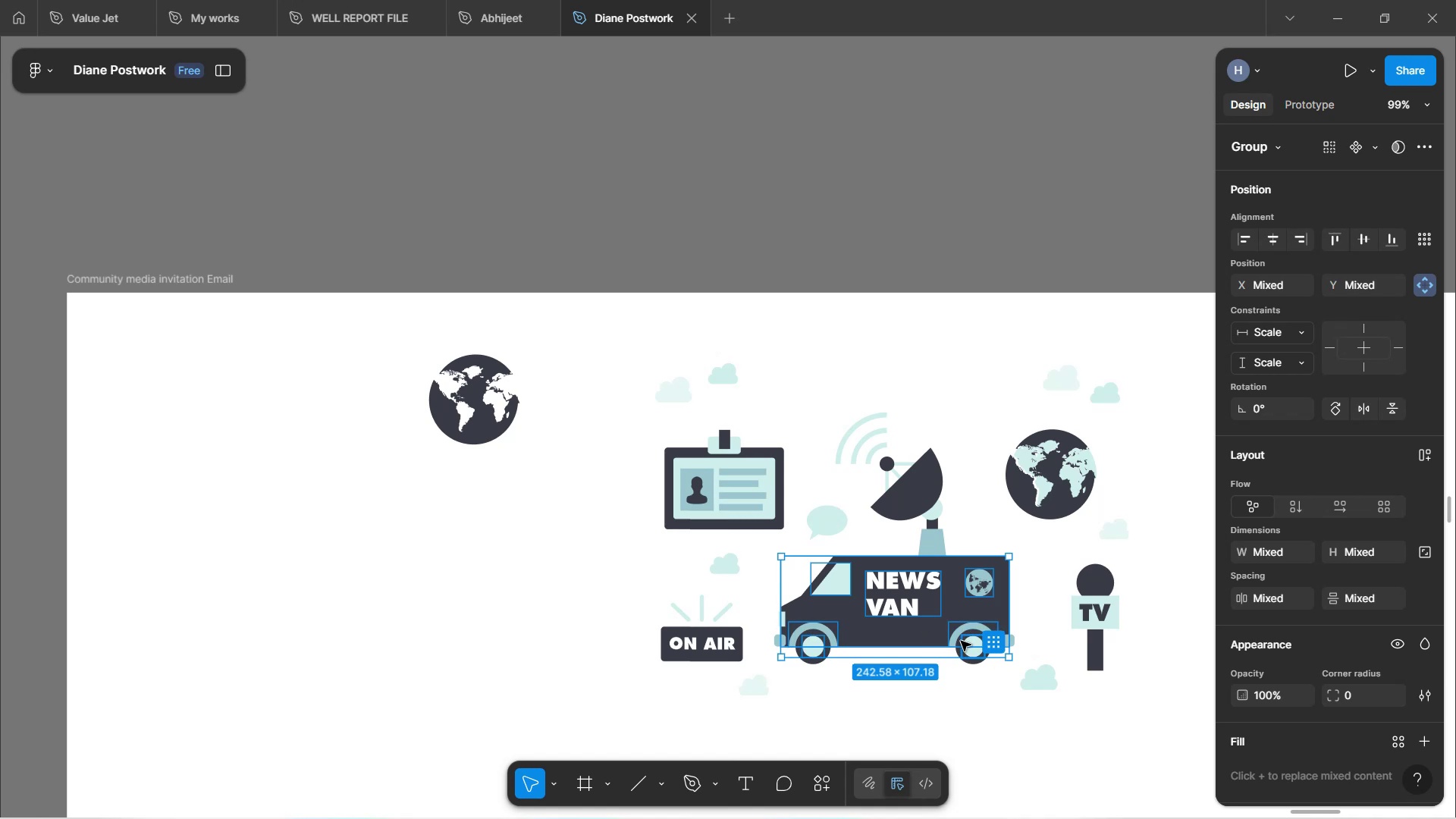 
hold_key(key=ShiftLeft, duration=1.5)
left_click([956, 648])
 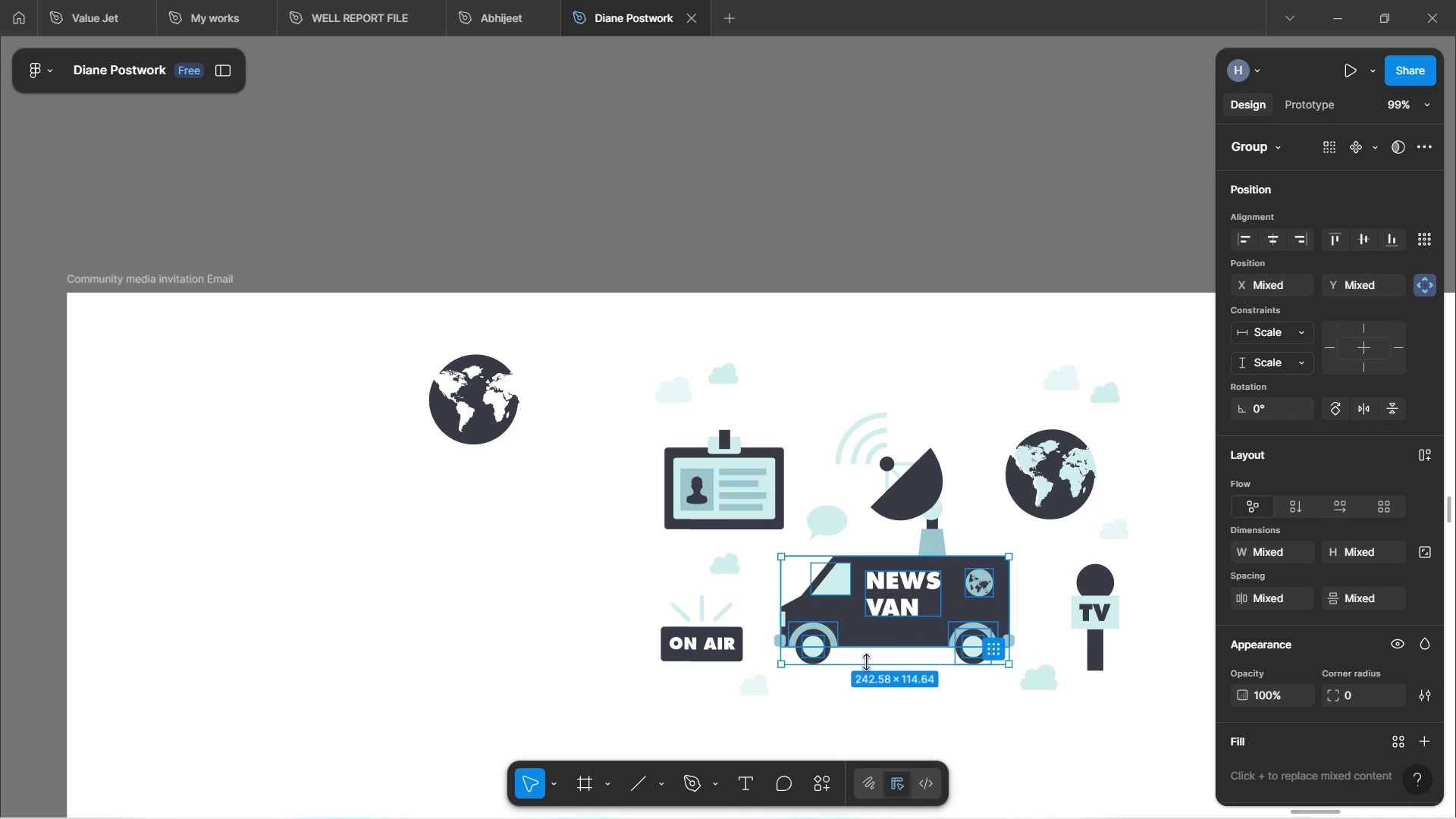 
hold_key(key=ShiftLeft, duration=1.5)
 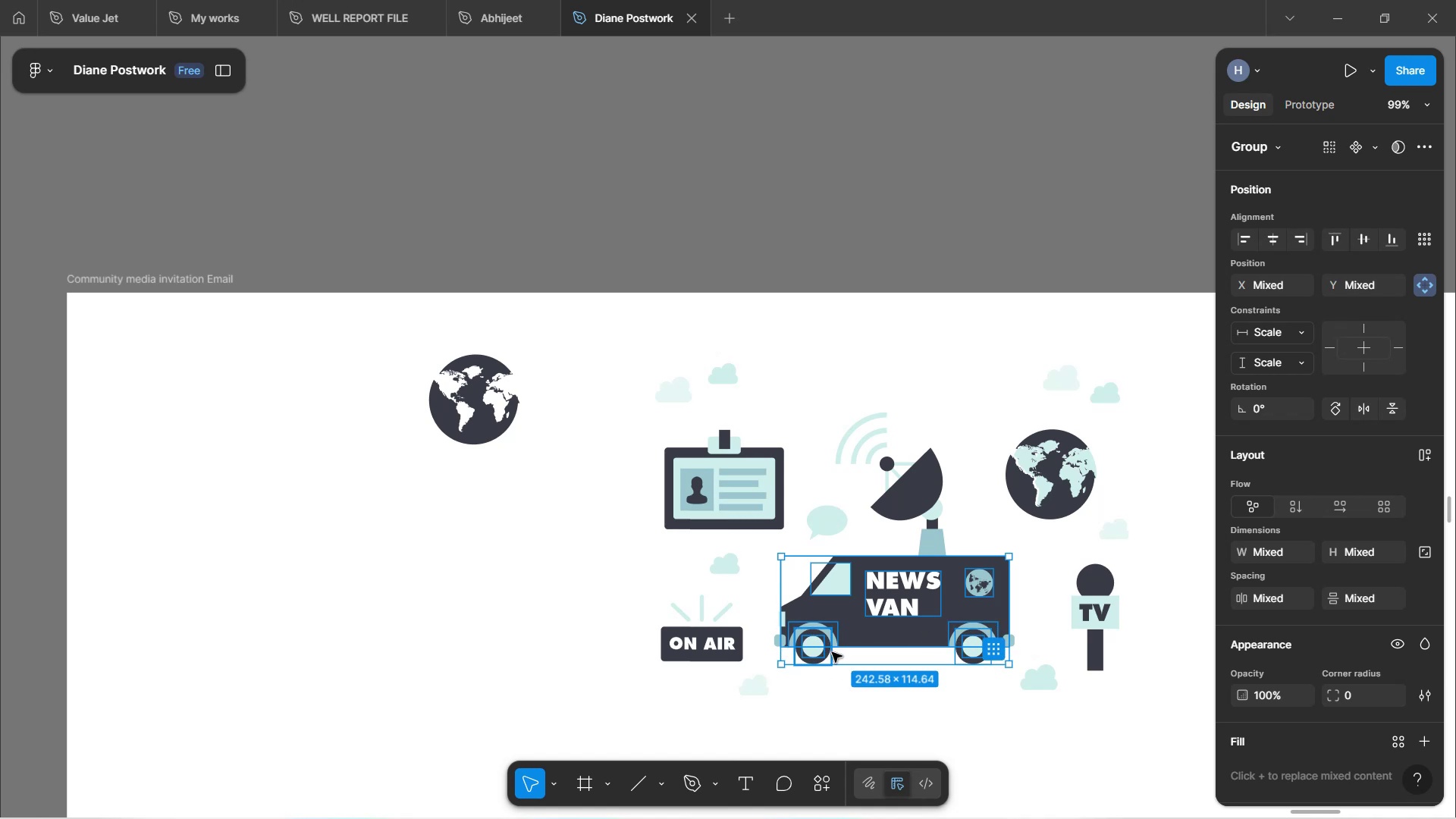 
hold_key(key=ShiftLeft, duration=1.5)
left_click([832, 652])
 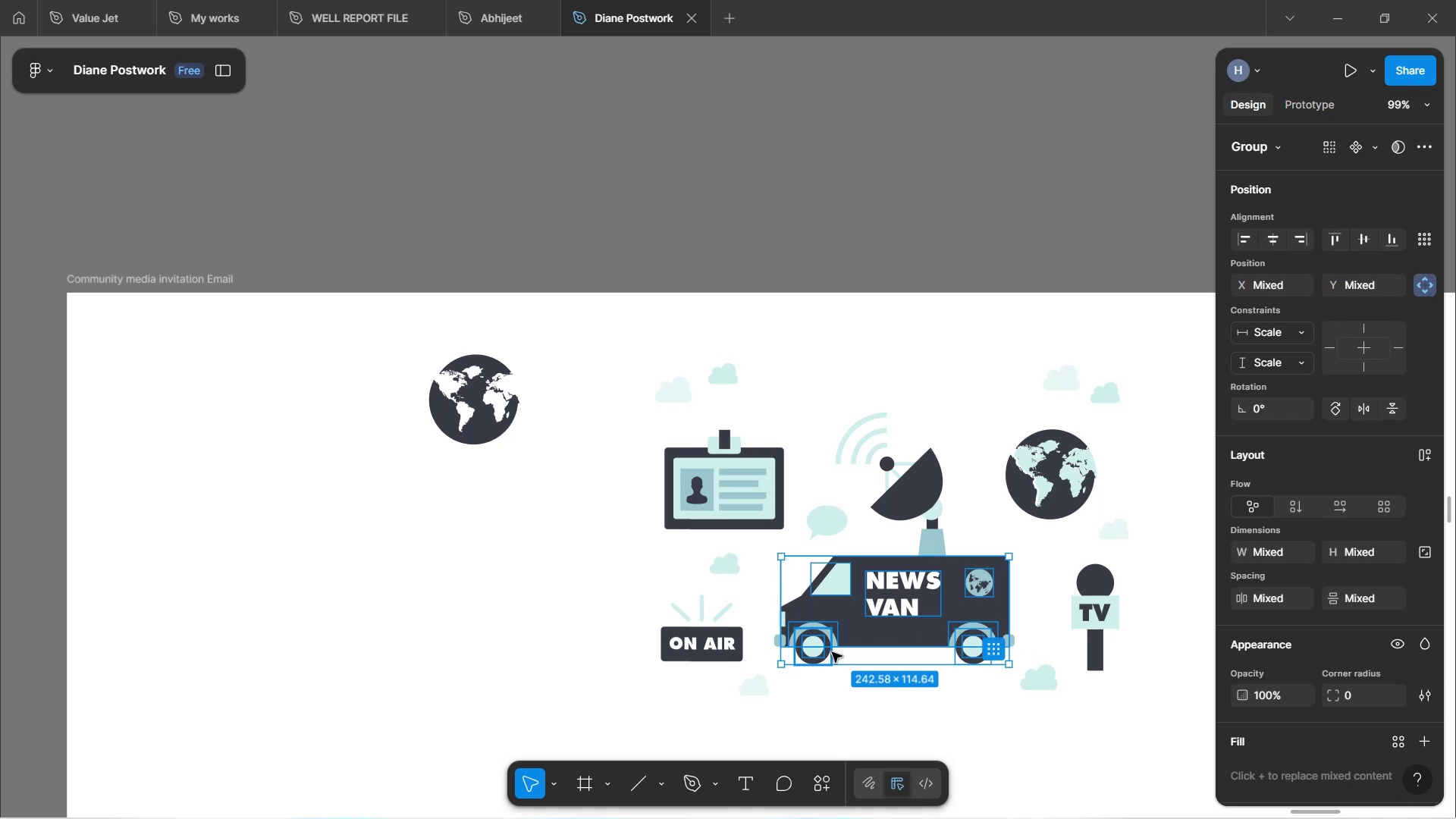 
hold_key(key=ShiftLeft, duration=1.5)
 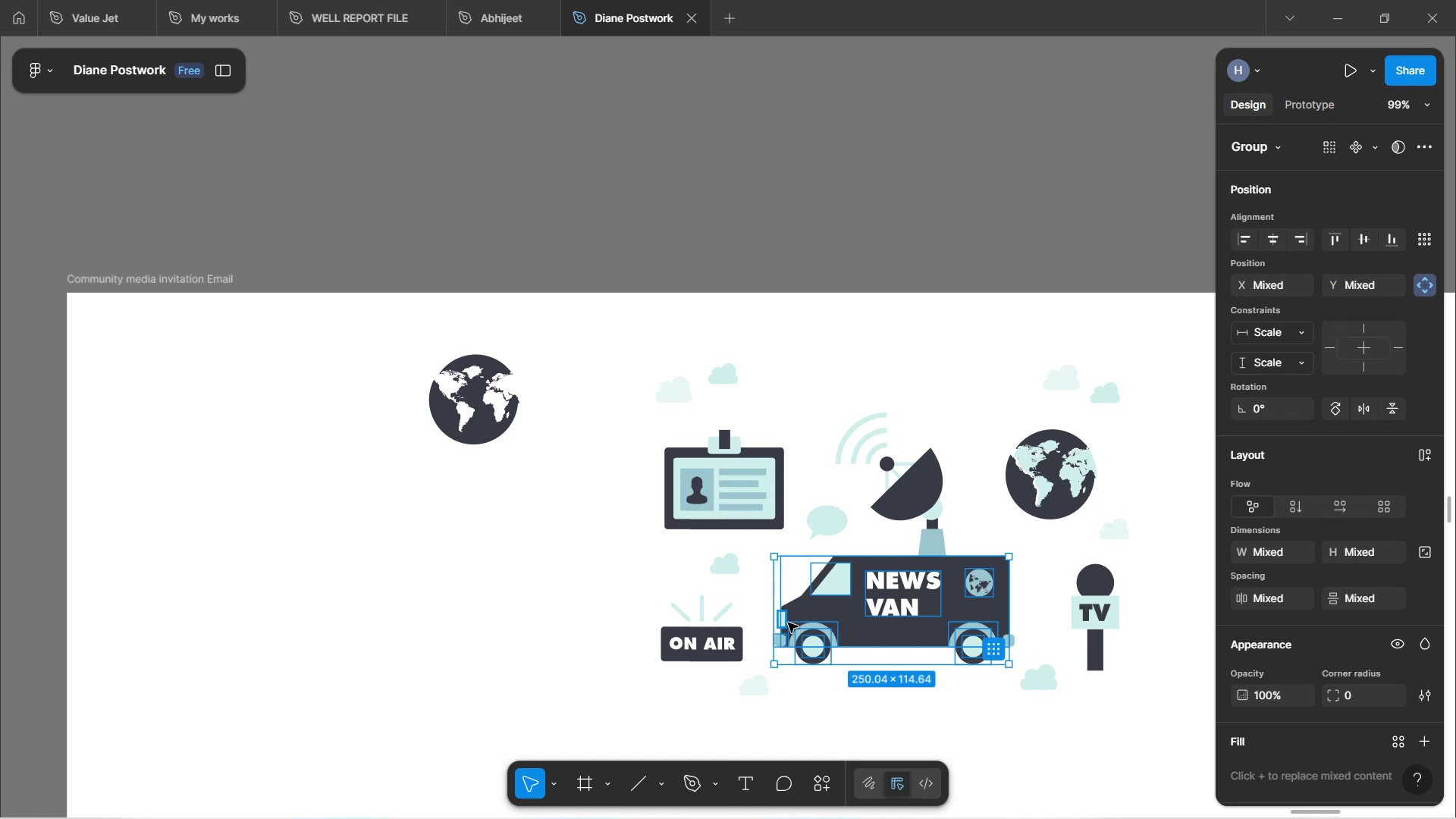 
hold_key(key=ShiftLeft, duration=1.5)
left_click([773, 636])
 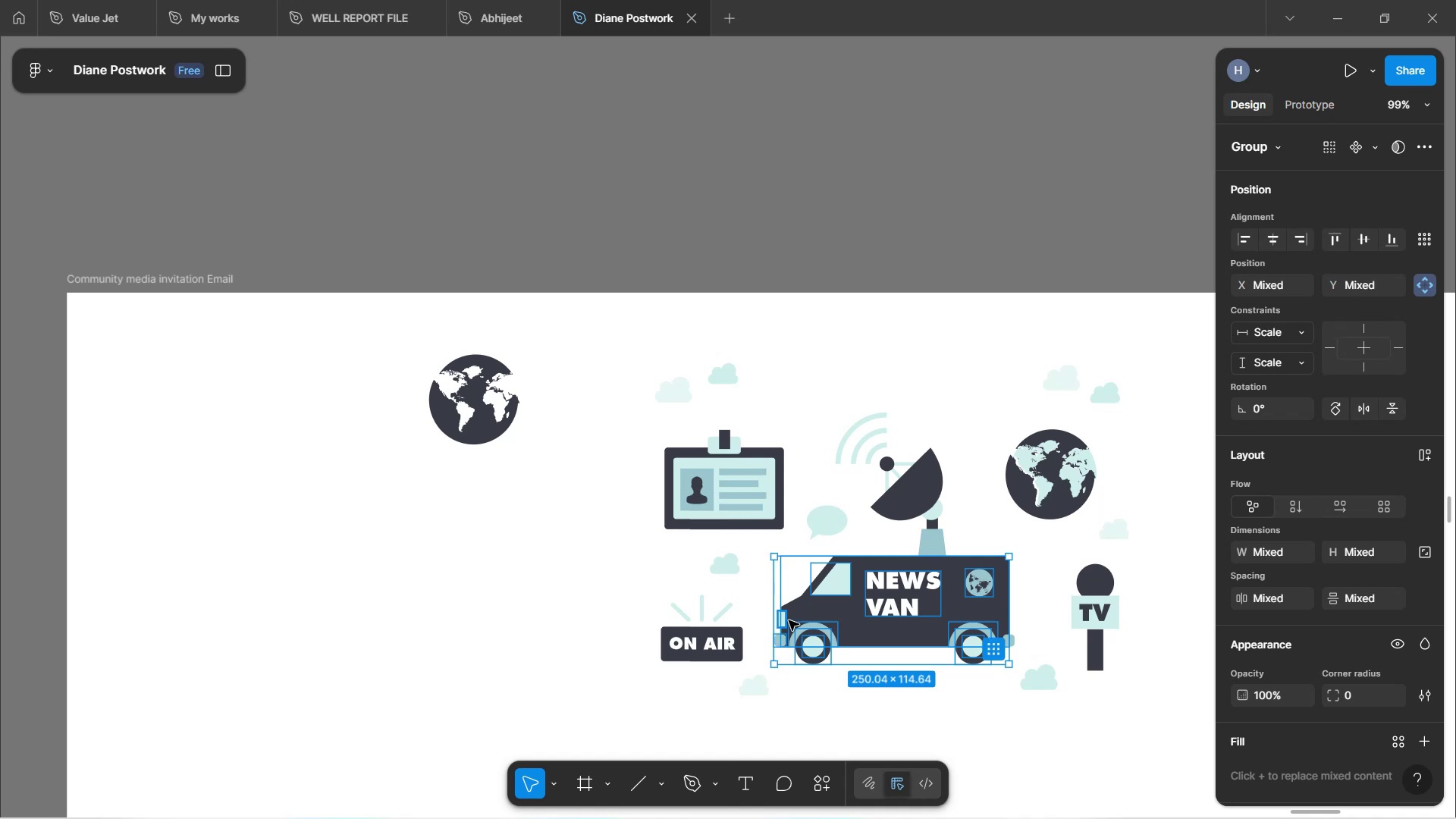 
left_click([789, 620])
 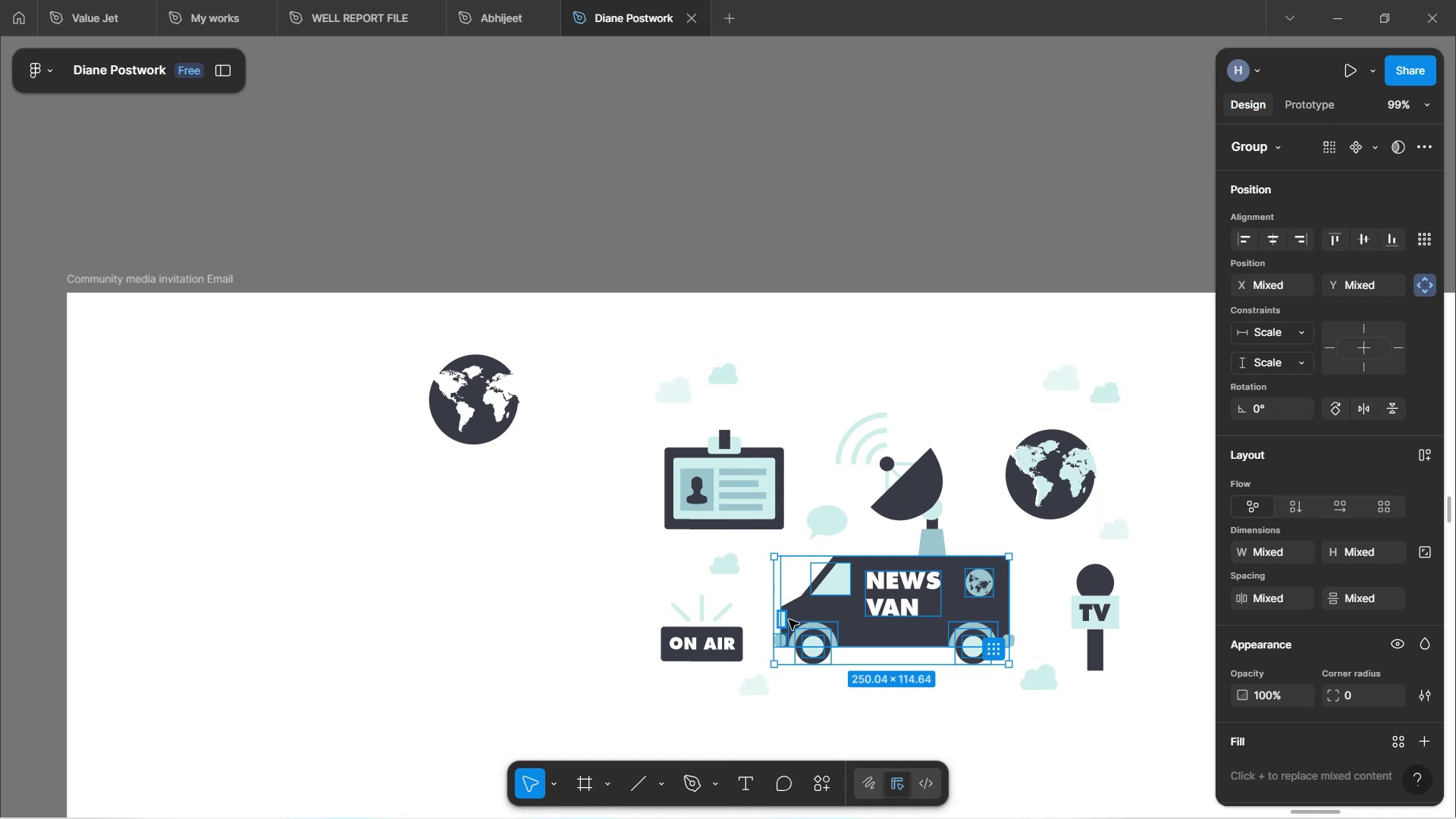 
hold_key(key=ShiftLeft, duration=1.5)
 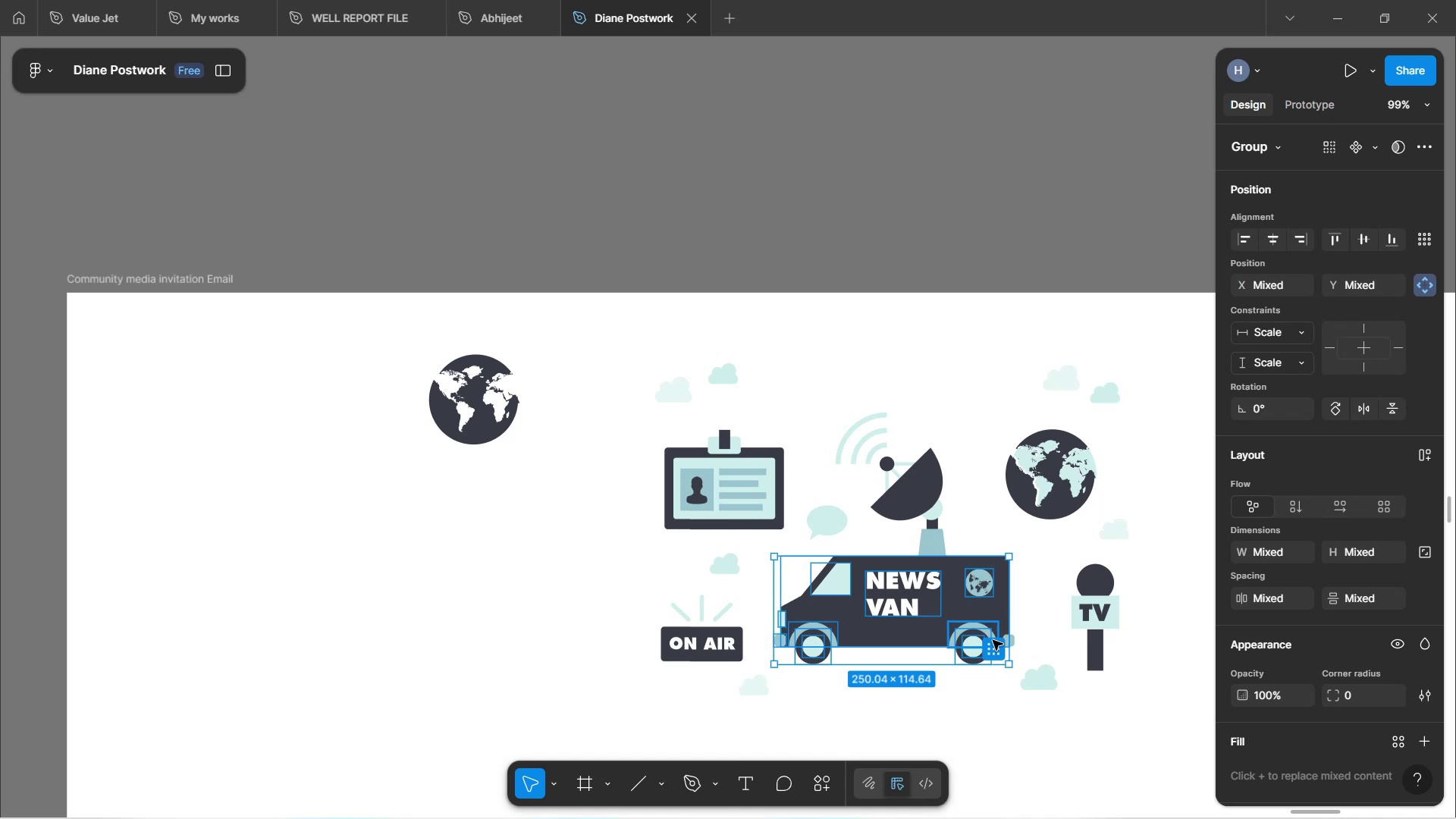 
hold_key(key=ShiftLeft, duration=1.5)
 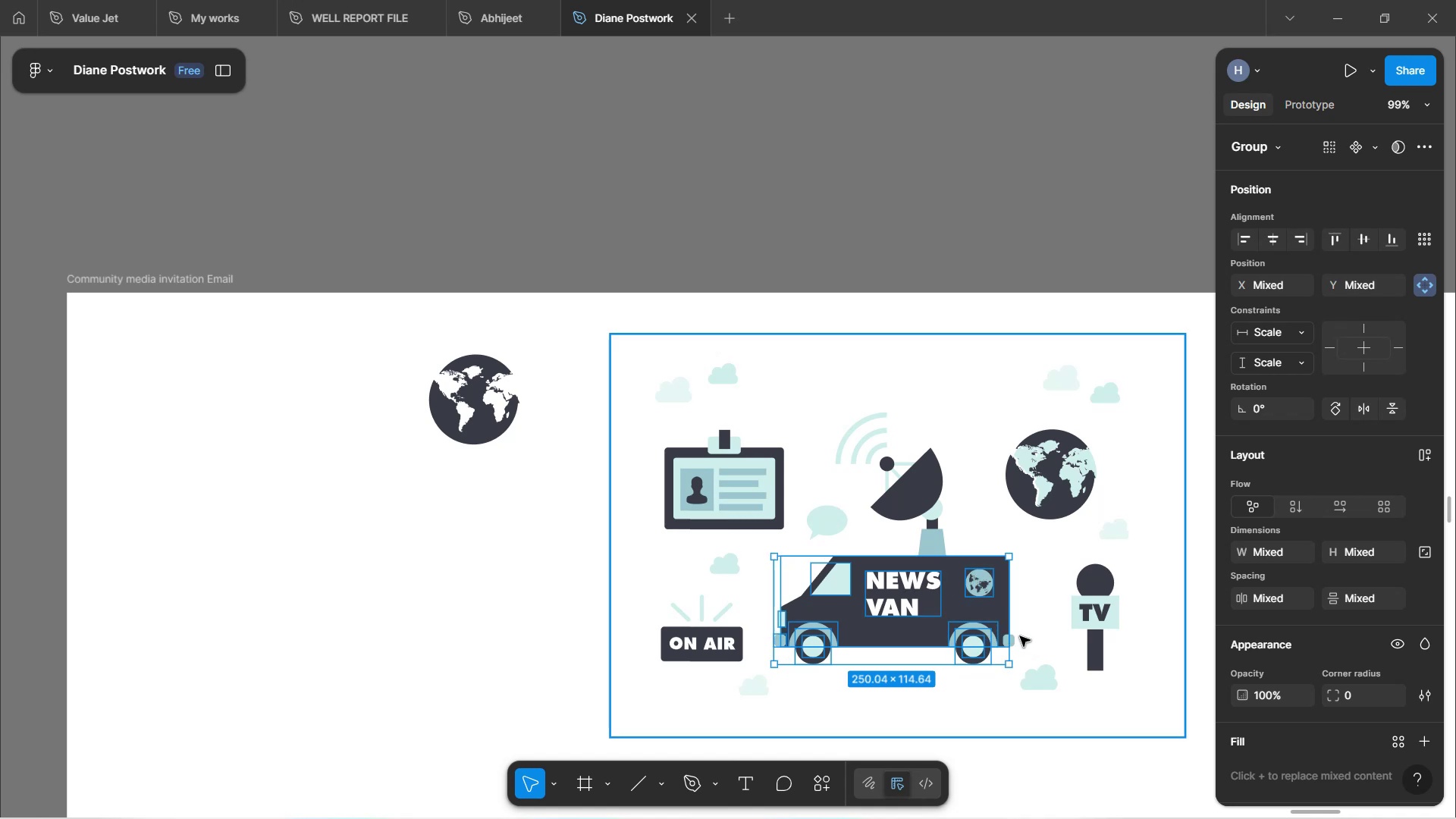 
hold_key(key=ShiftLeft, duration=1.5)
 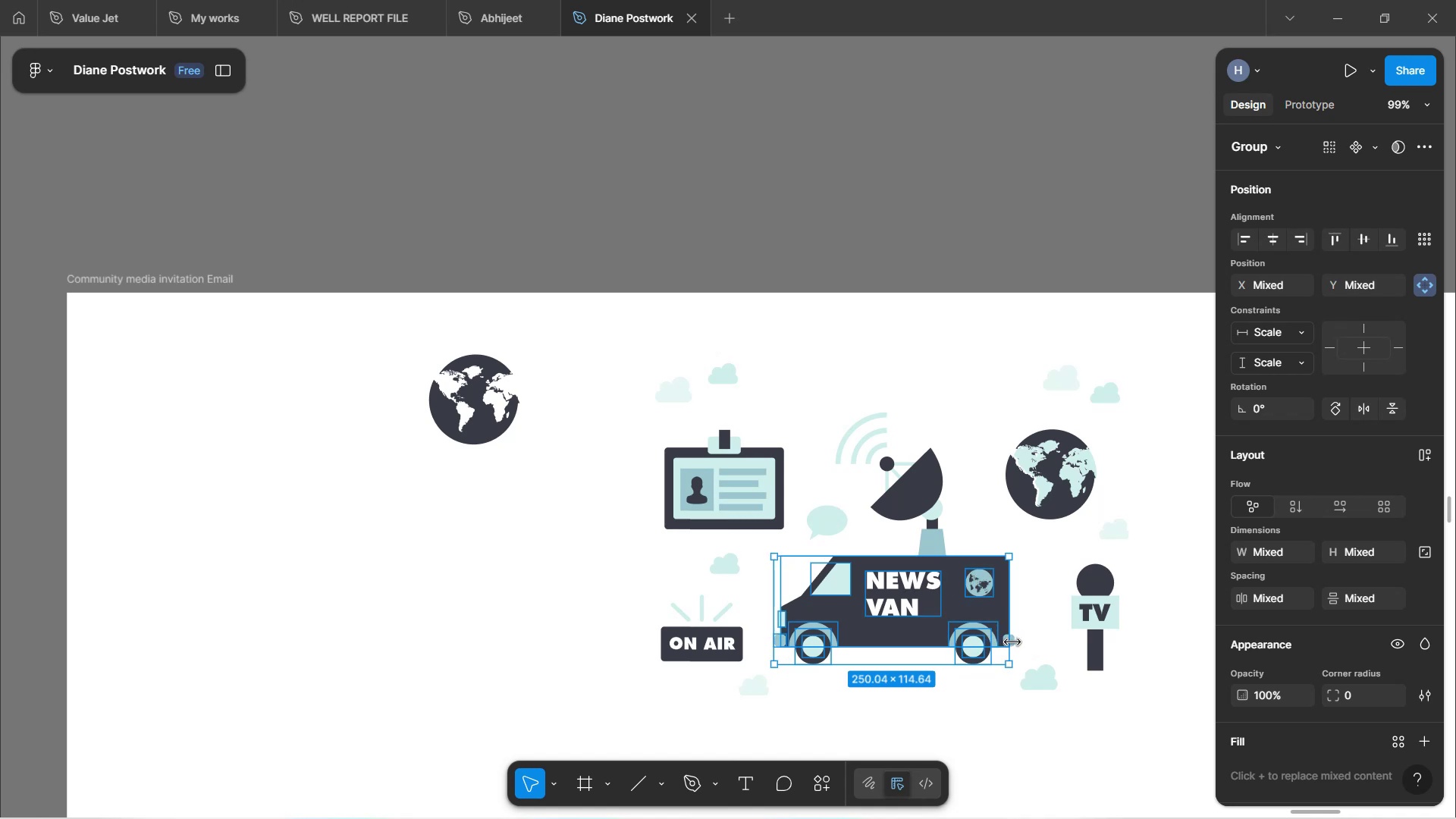 
hold_key(key=ShiftLeft, duration=1.5)
 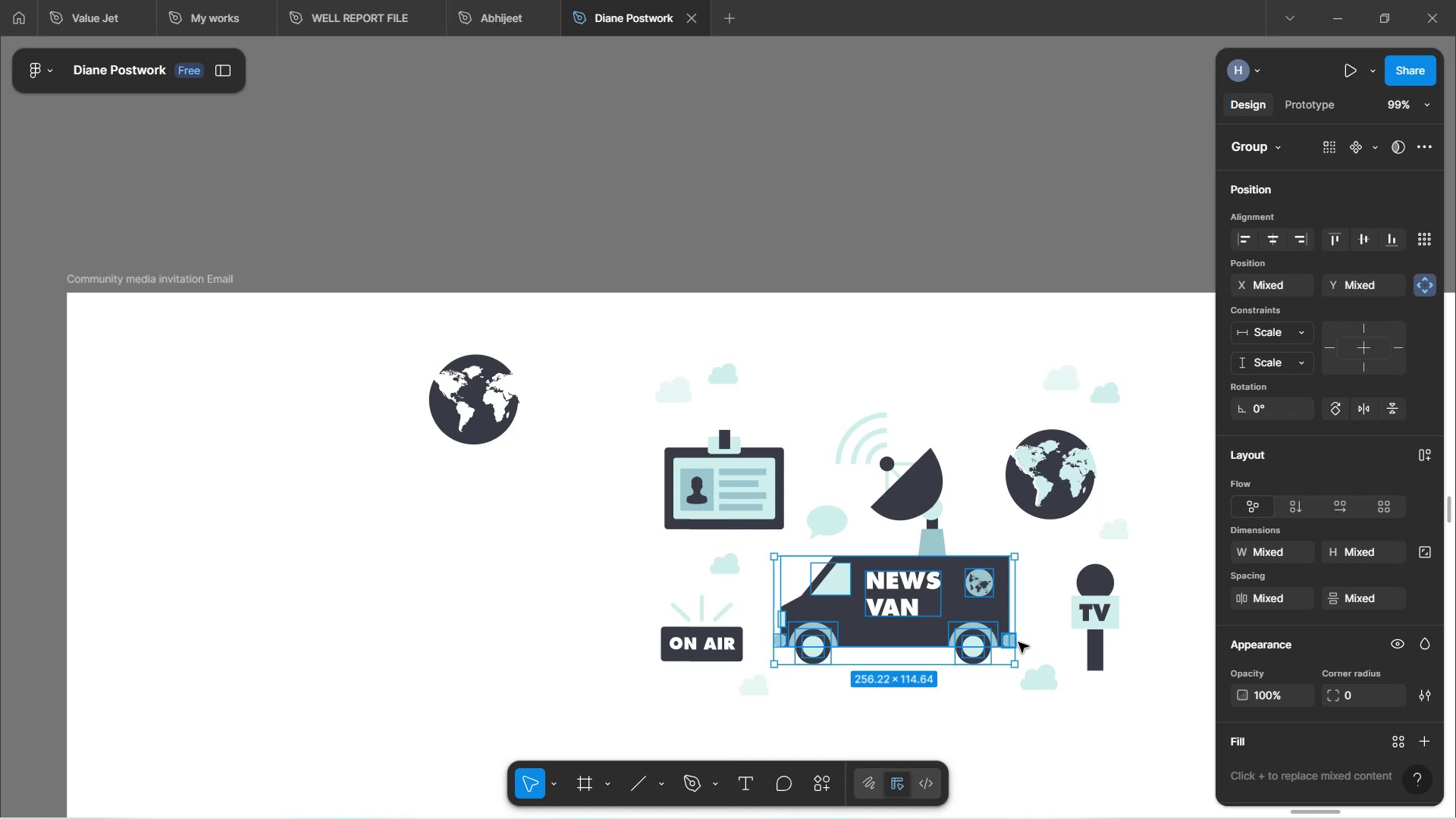 
hold_key(key=ShiftLeft, duration=1.01)
left_click([1018, 642])
 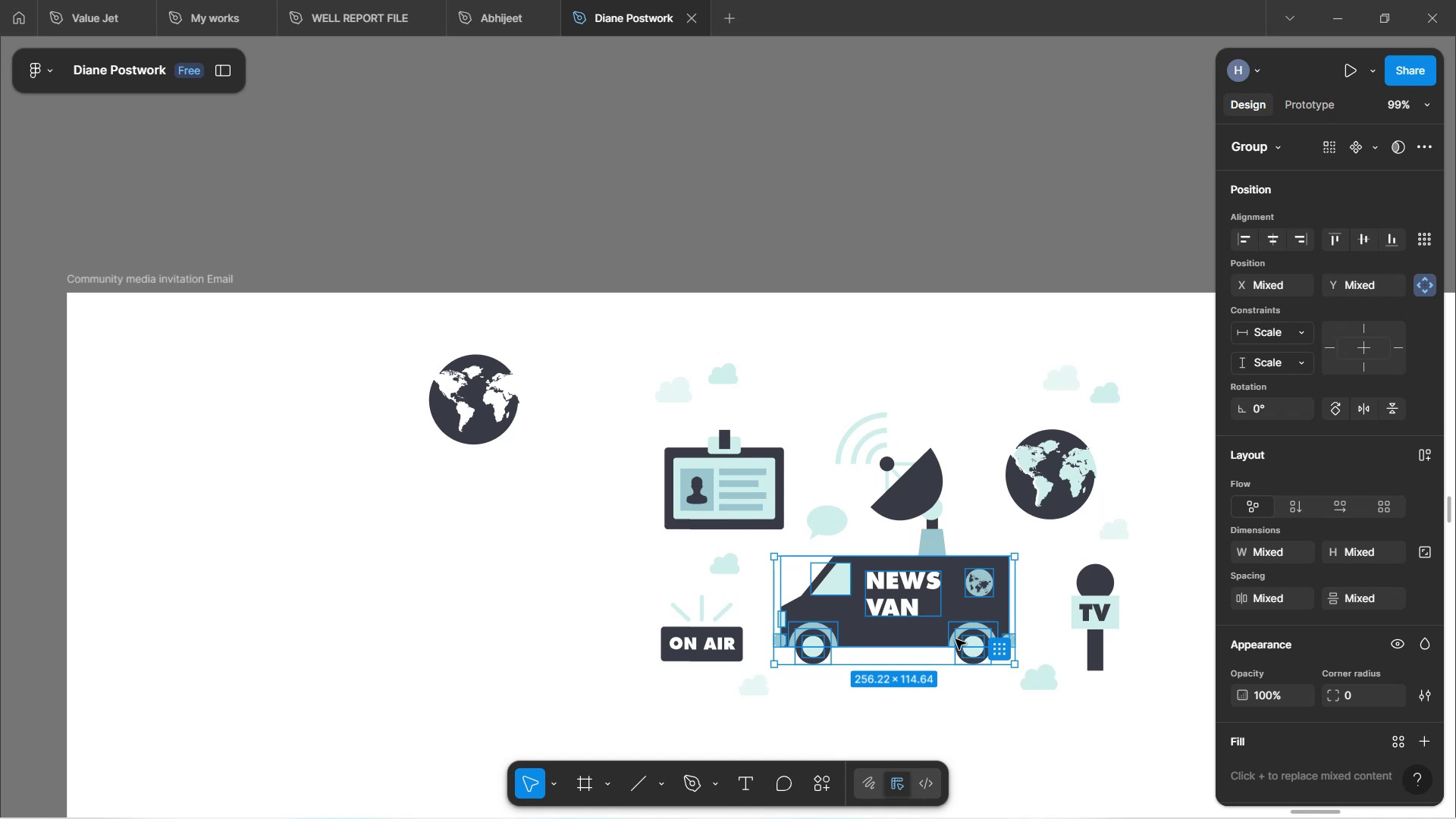 
hold_key(key=AltLeft, duration=1.52)
left_click_drag(start_coordinate=[929, 623], to_coordinate=[748, 165])
 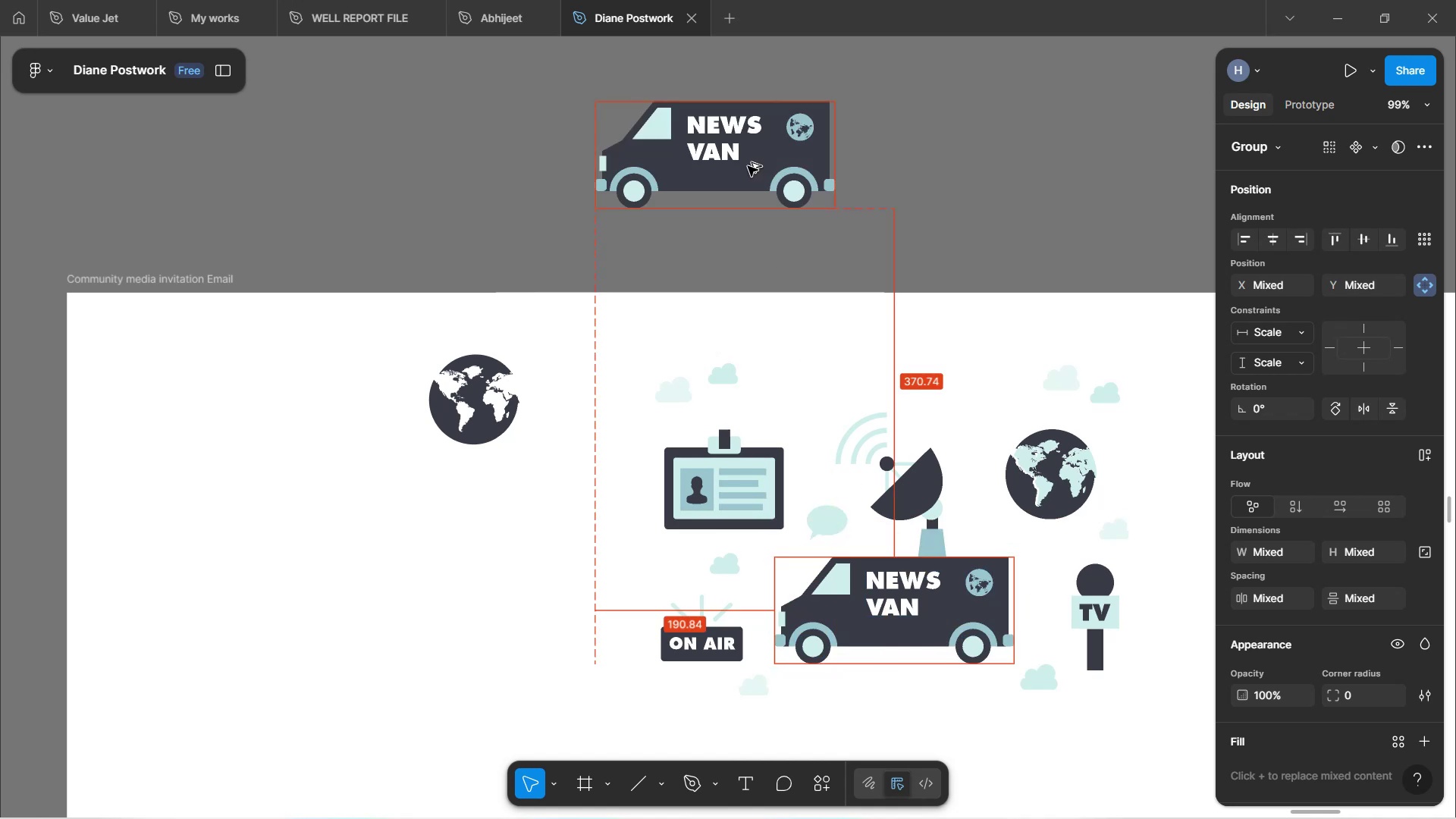 
hold_key(key=AltLeft, duration=0.67)
 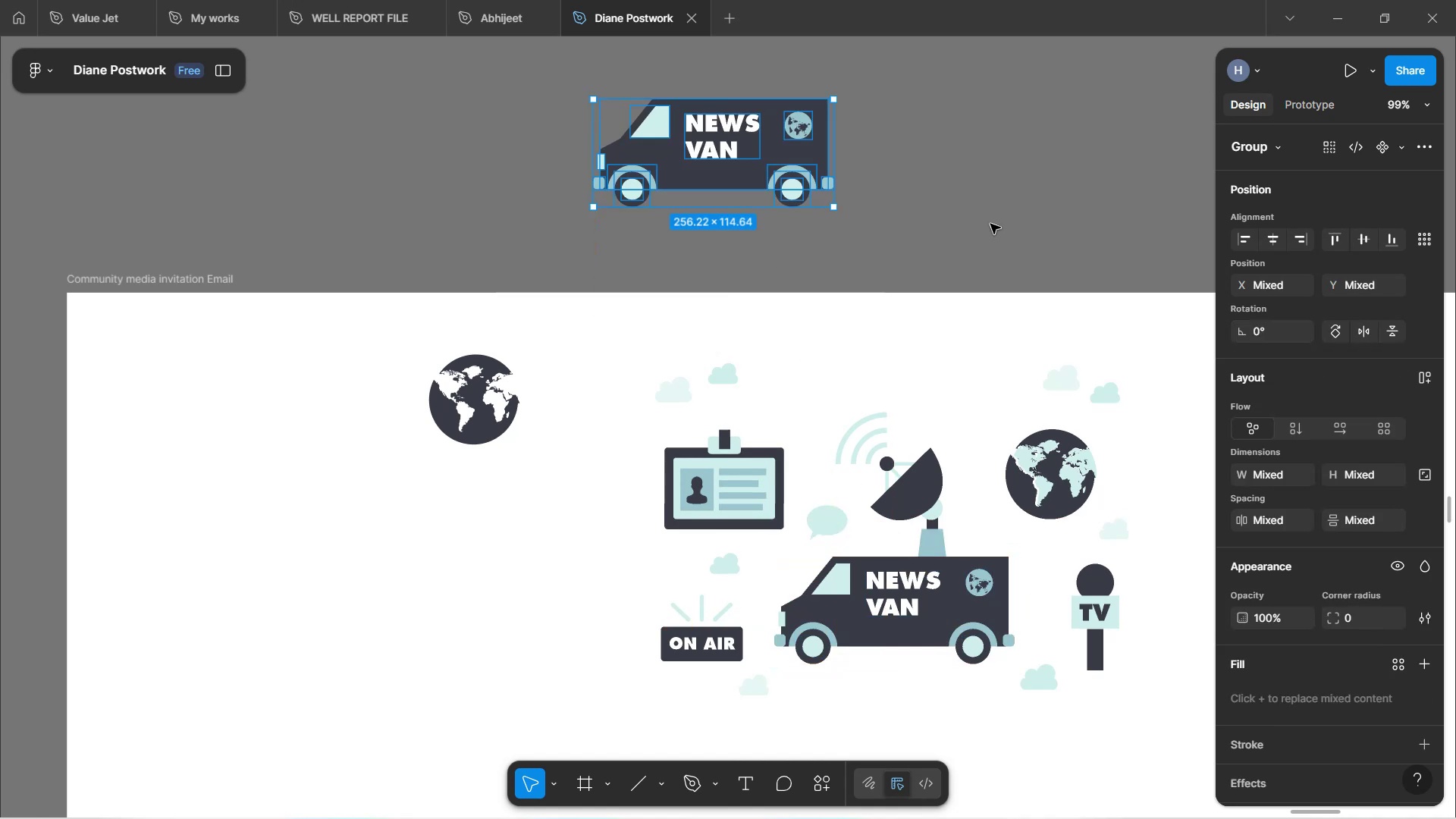 
key(Control+G)
 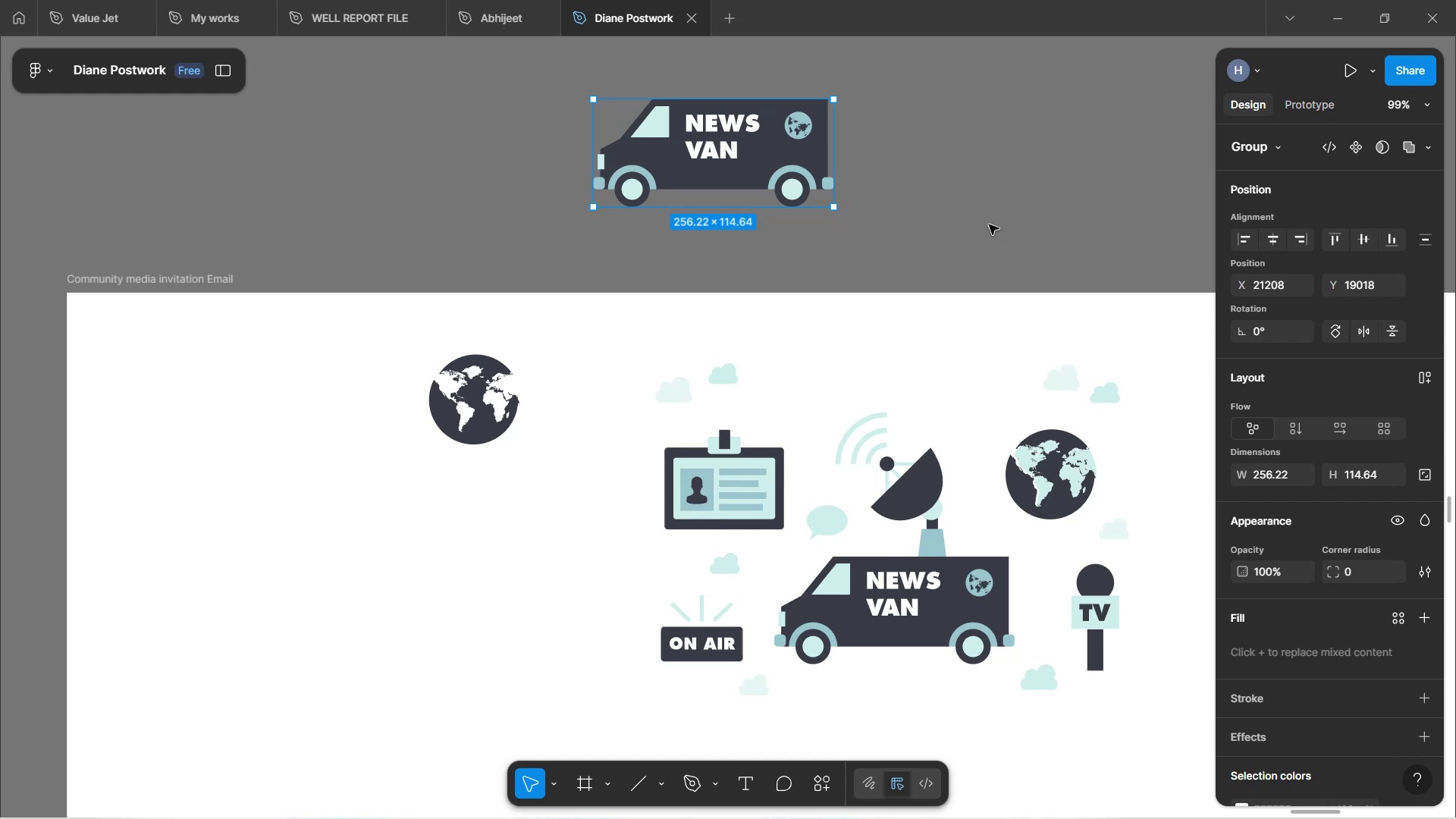 
left_click([995, 190])
 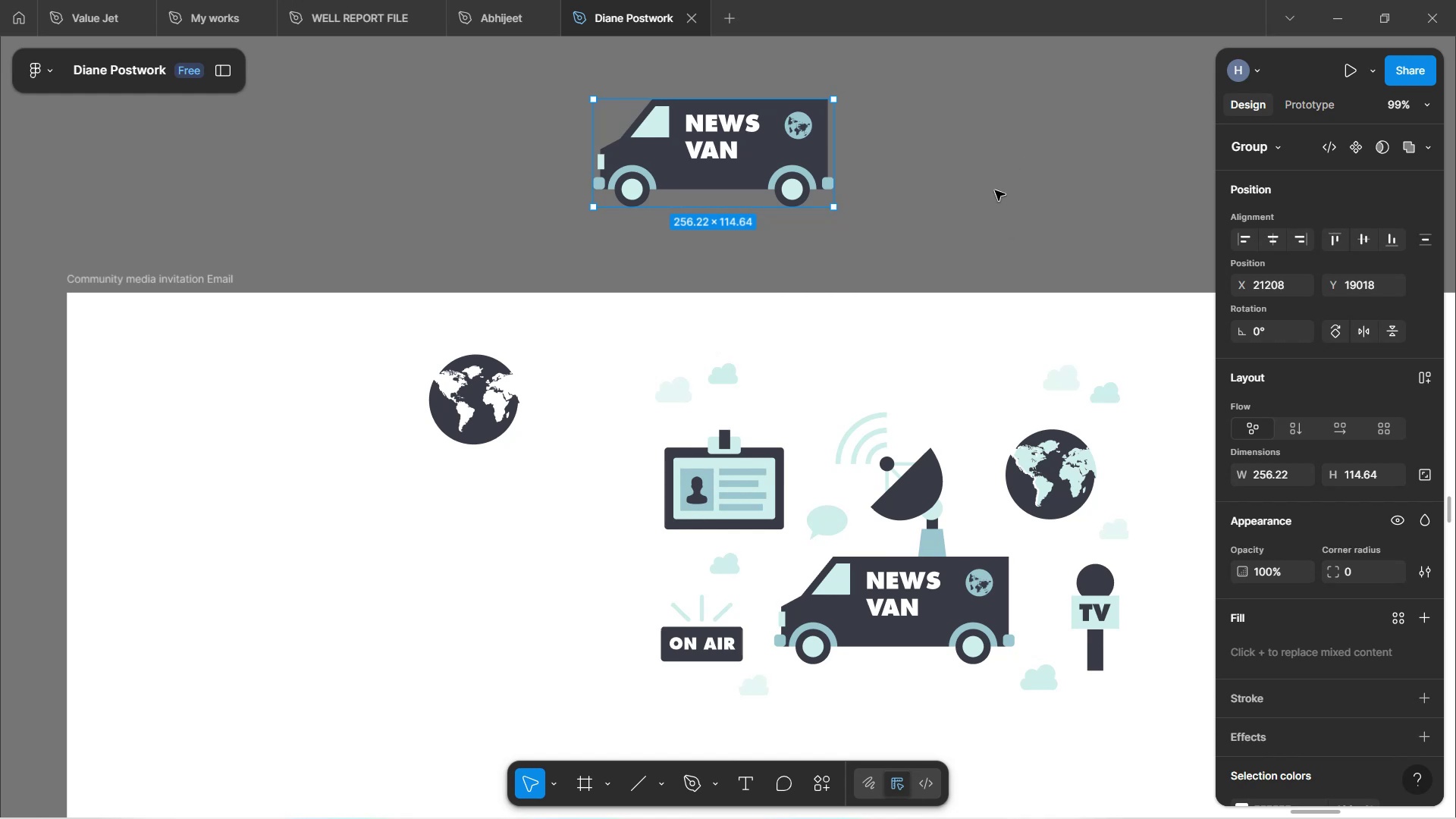 
scroll: coordinate [997, 201], scroll_direction: down, amount: 3.0
 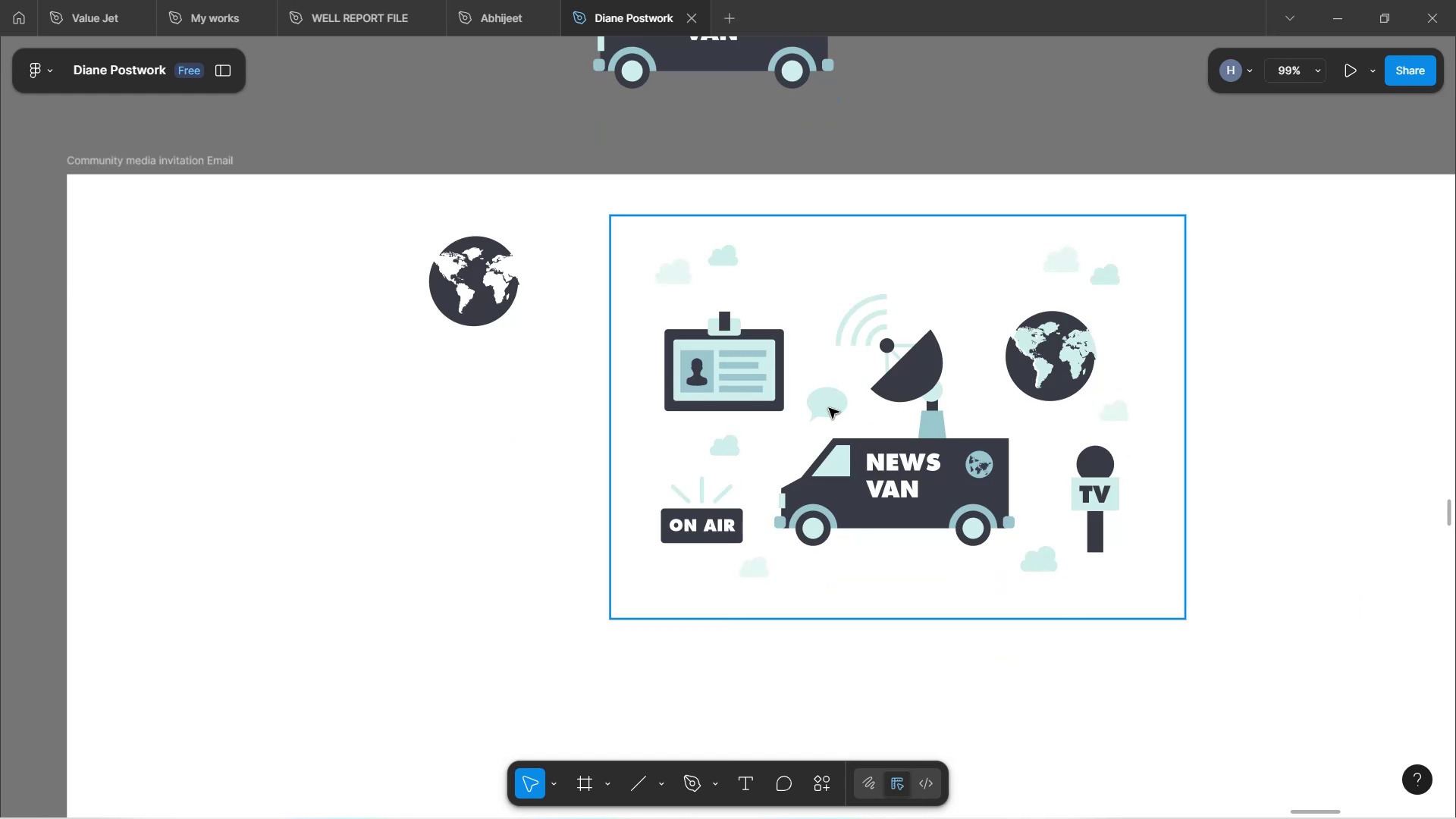 
scroll: coordinate [969, 500], scroll_direction: up, amount: 2.0
 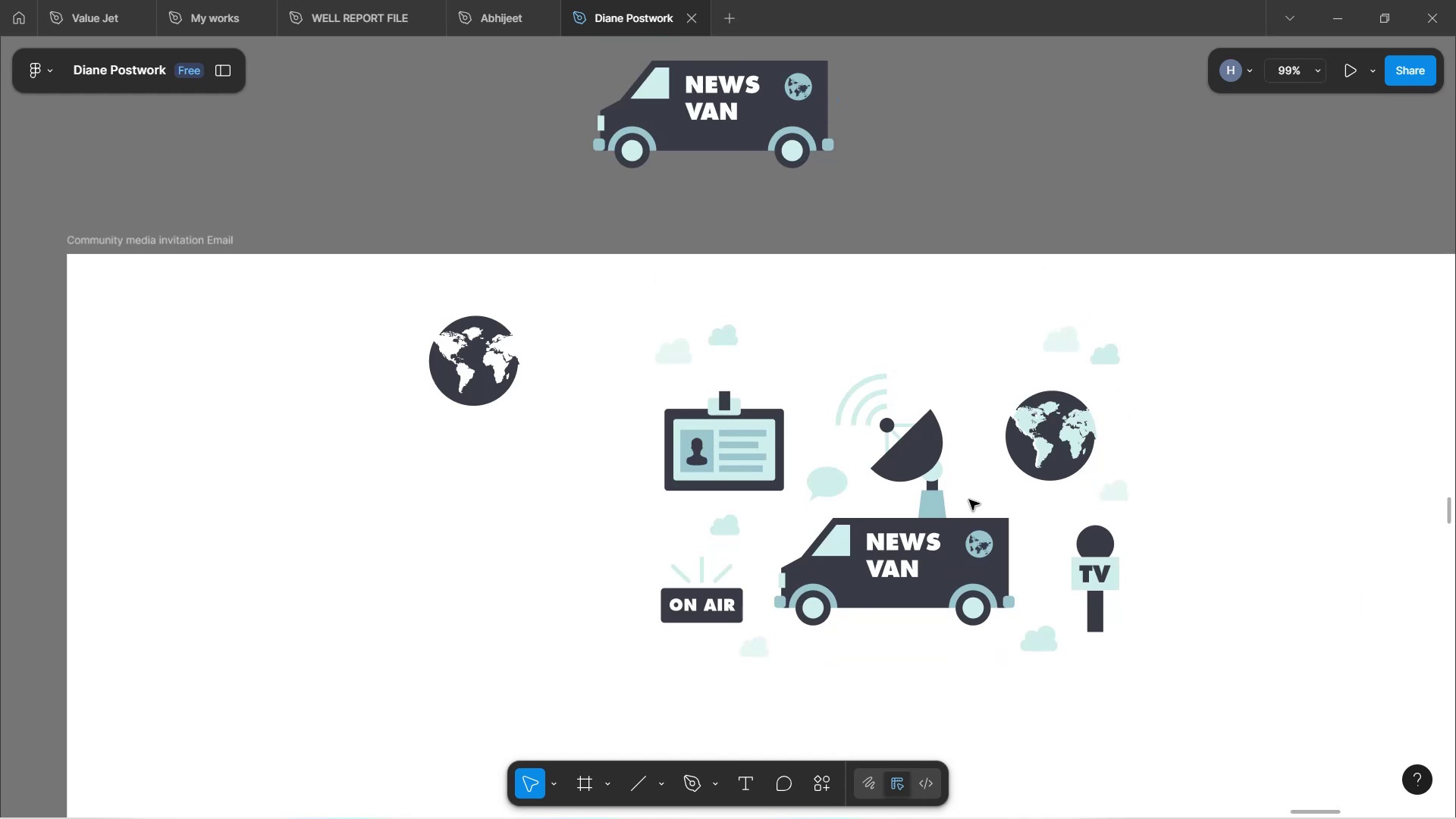 
hold_key(key=ShiftLeft, duration=1.02)
scroll: coordinate [962, 500], scroll_direction: down, amount: 3.0
 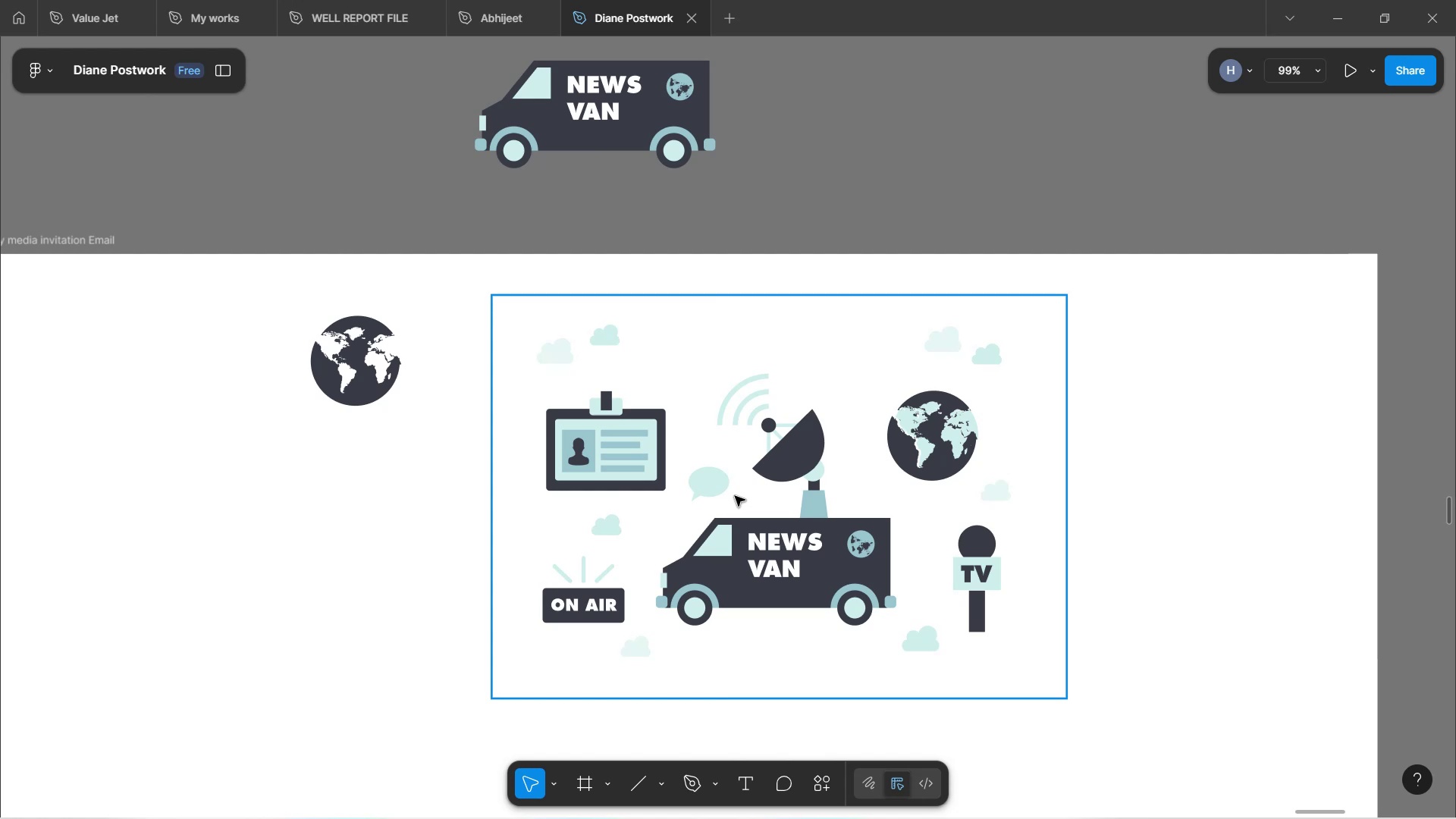 
double_click([799, 446])
 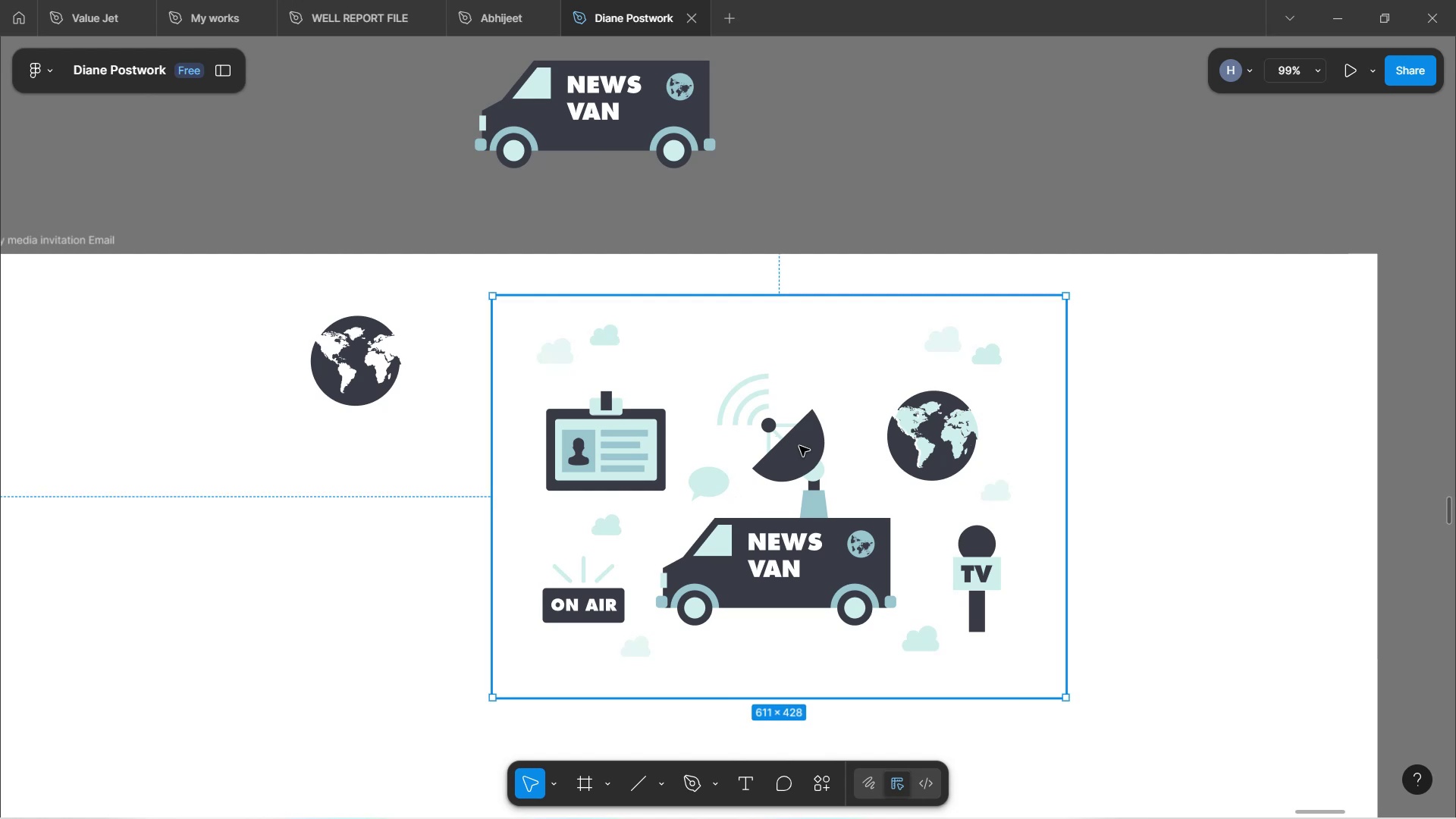 
triple_click([799, 446])
 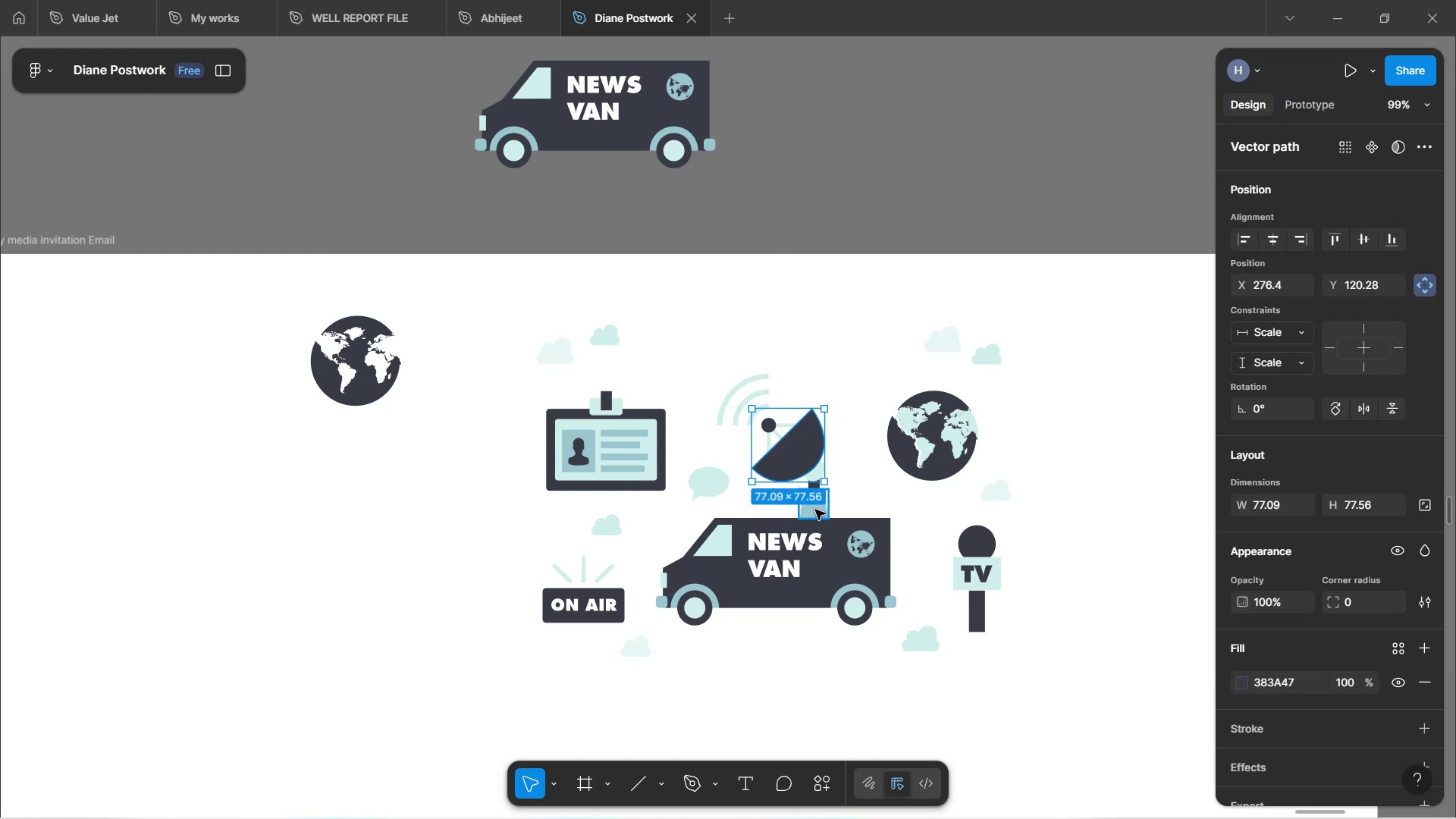 
hold_key(key=ShiftLeft, duration=1.45)
left_click([816, 510])
 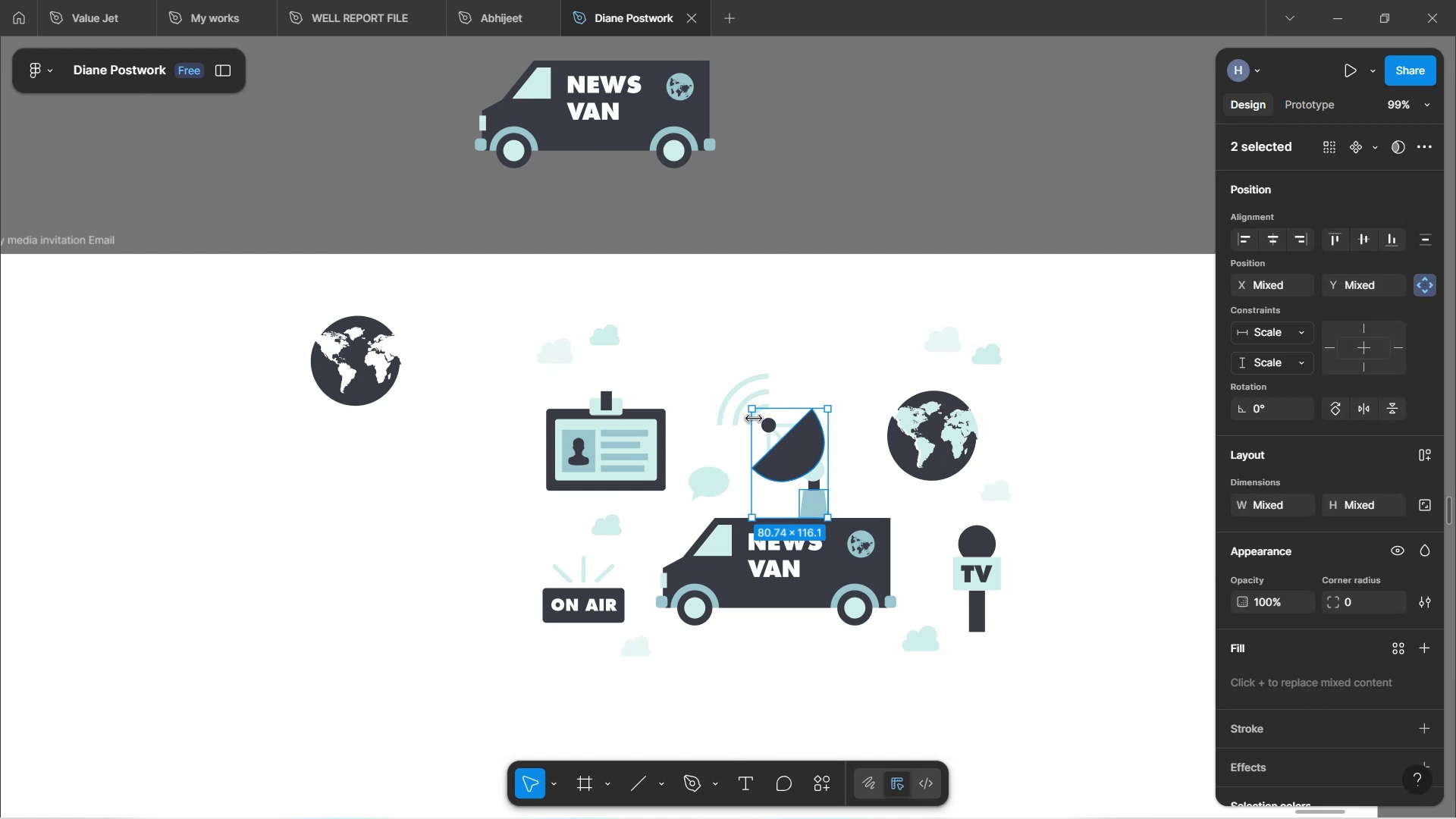 
hold_key(key=ShiftLeft, duration=1.52)
left_click([737, 419])
 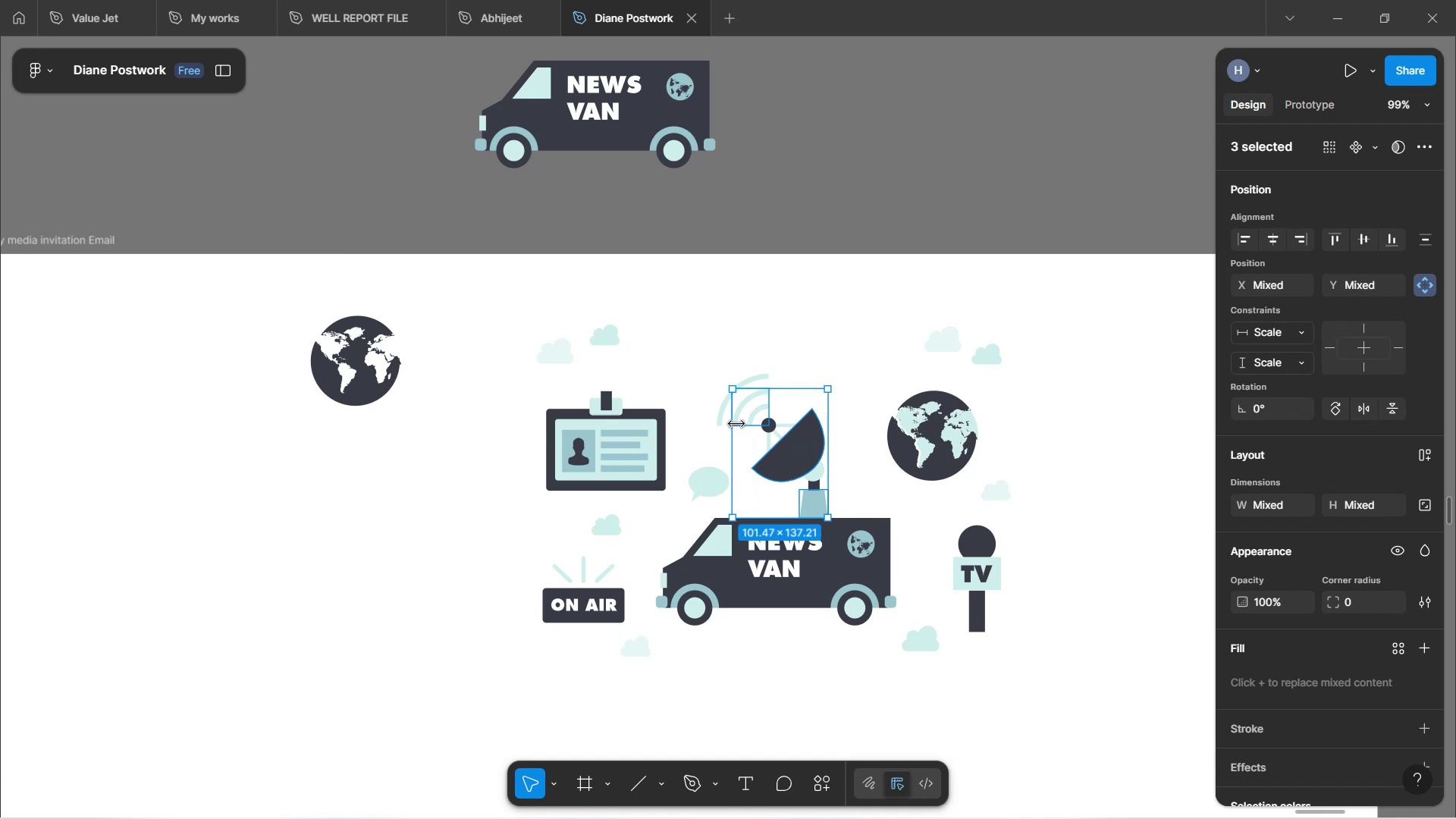 
hold_key(key=ShiftLeft, duration=1.5)
left_click([720, 402])
 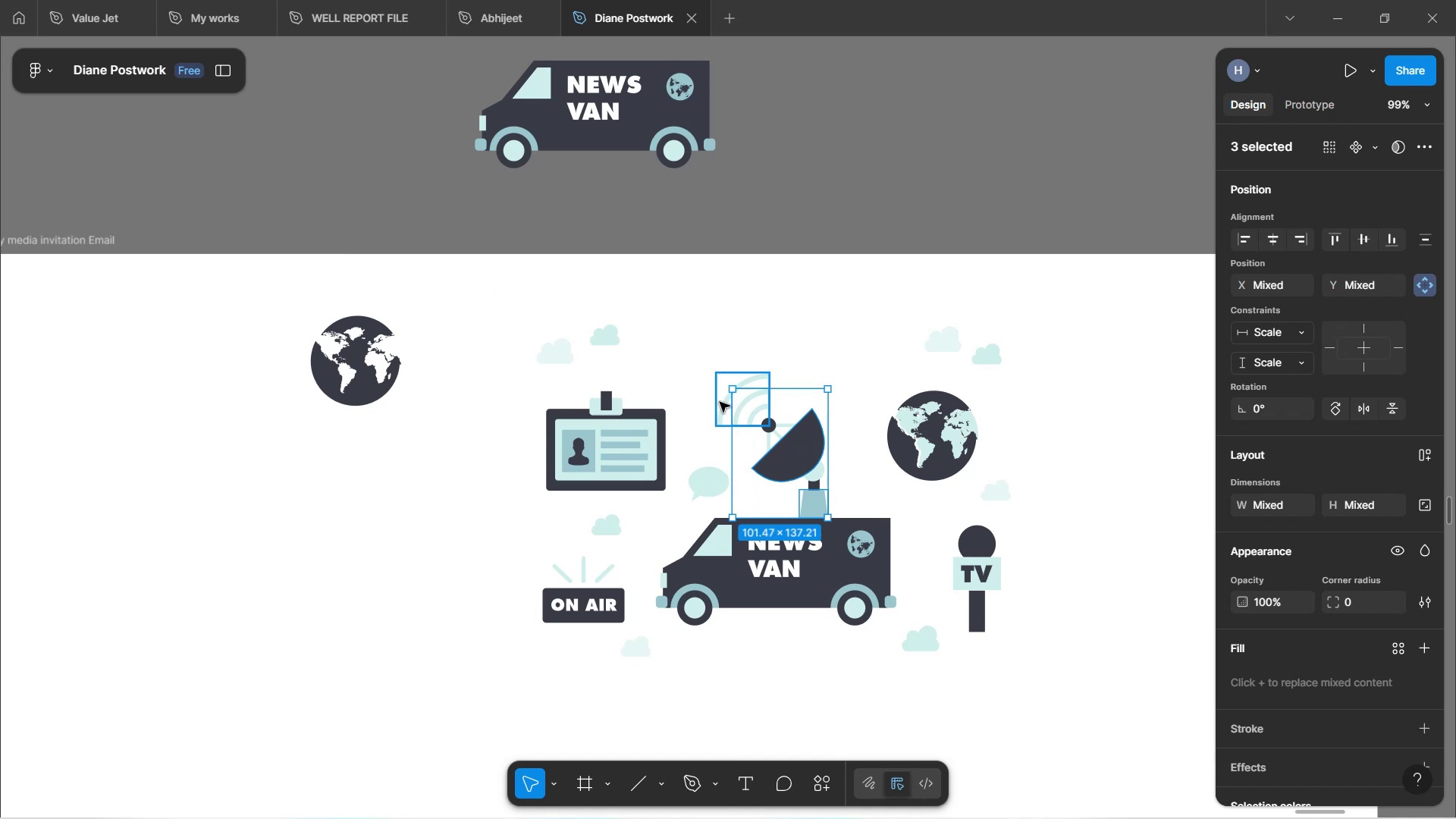 
hold_key(key=ShiftLeft, duration=0.47)
 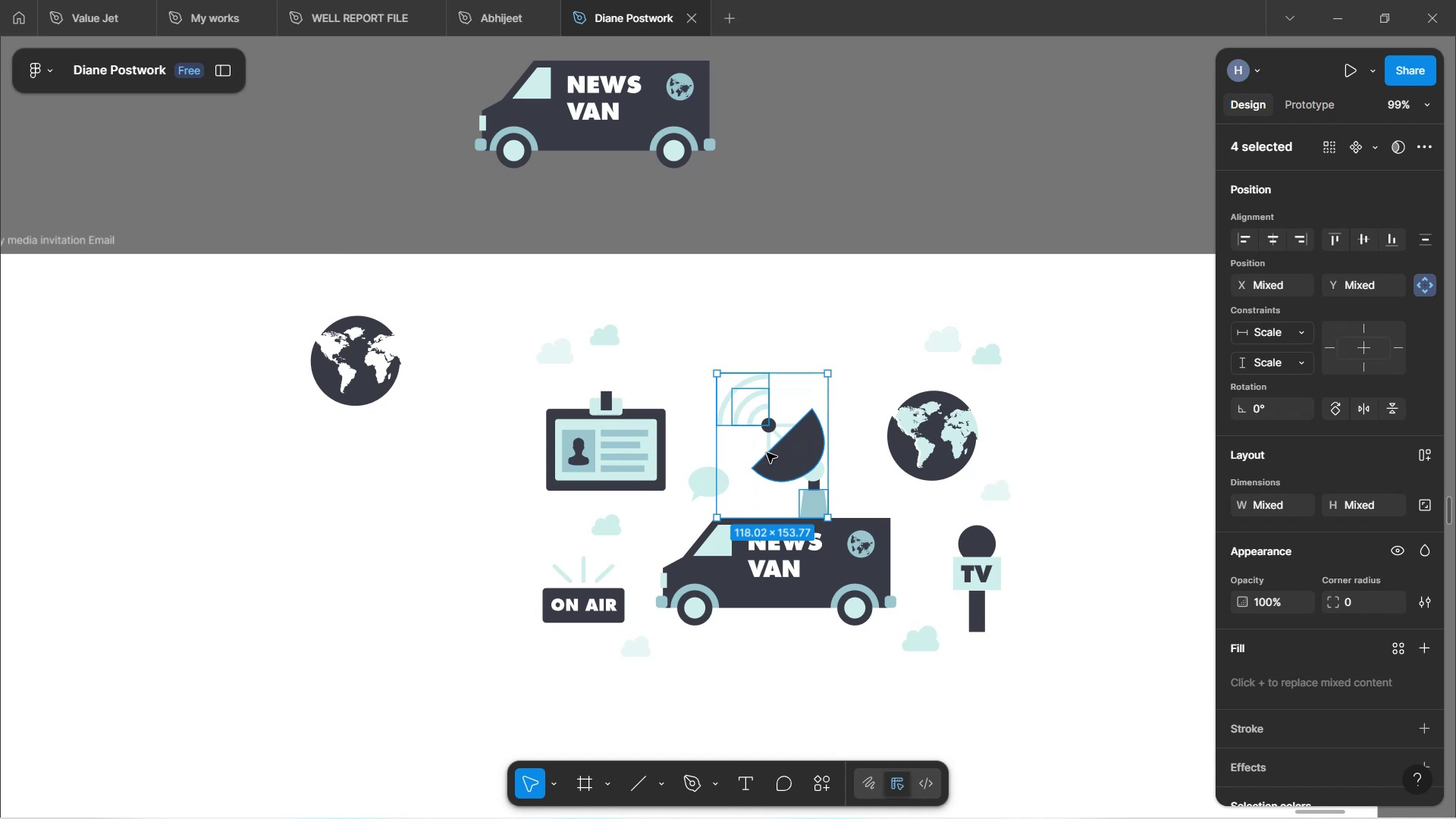 
hold_key(key=AltLeft, duration=1.52)
left_click_drag(start_coordinate=[767, 457], to_coordinate=[901, 143])
 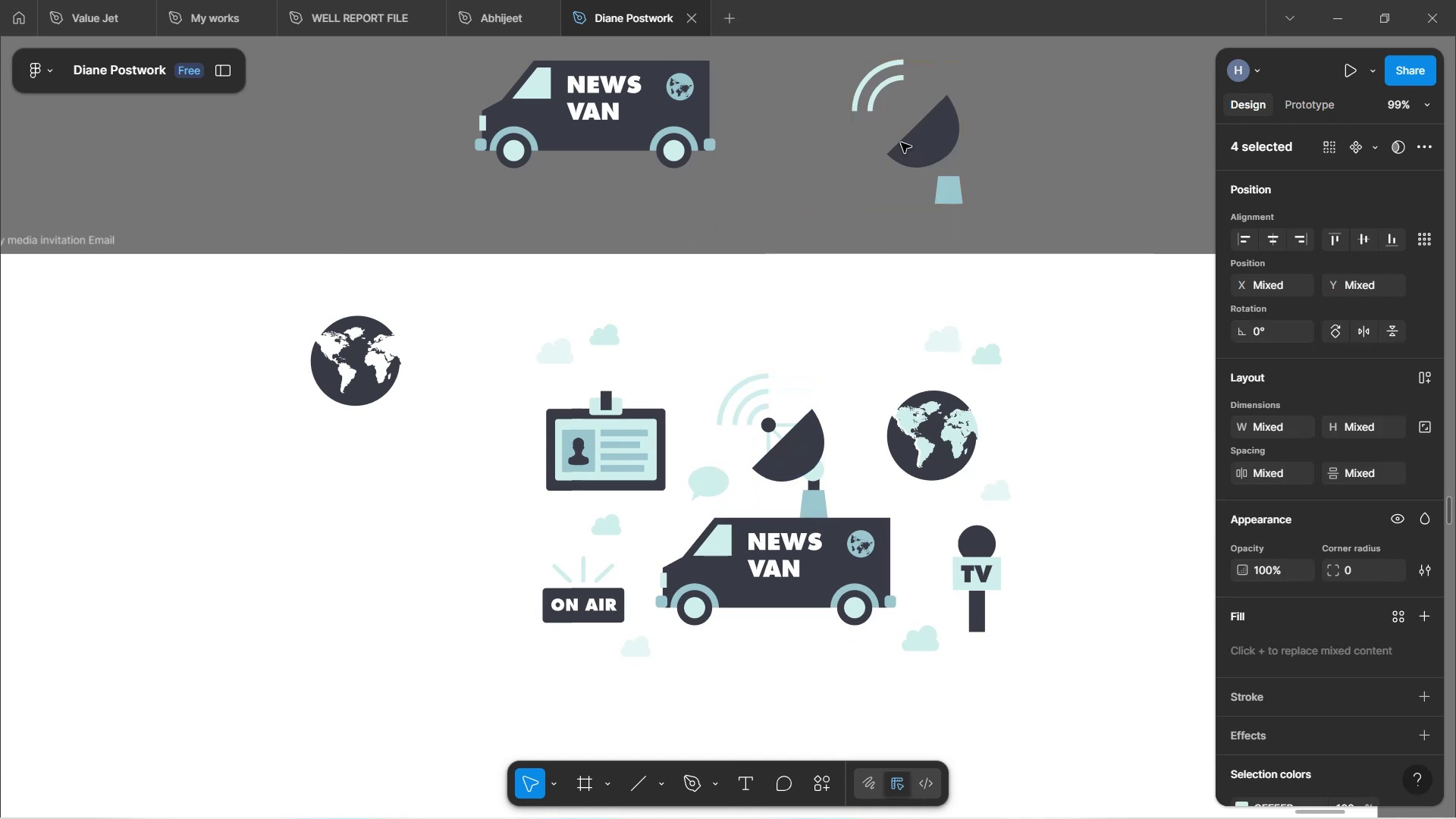 
hold_key(key=AltLeft, duration=0.46)
 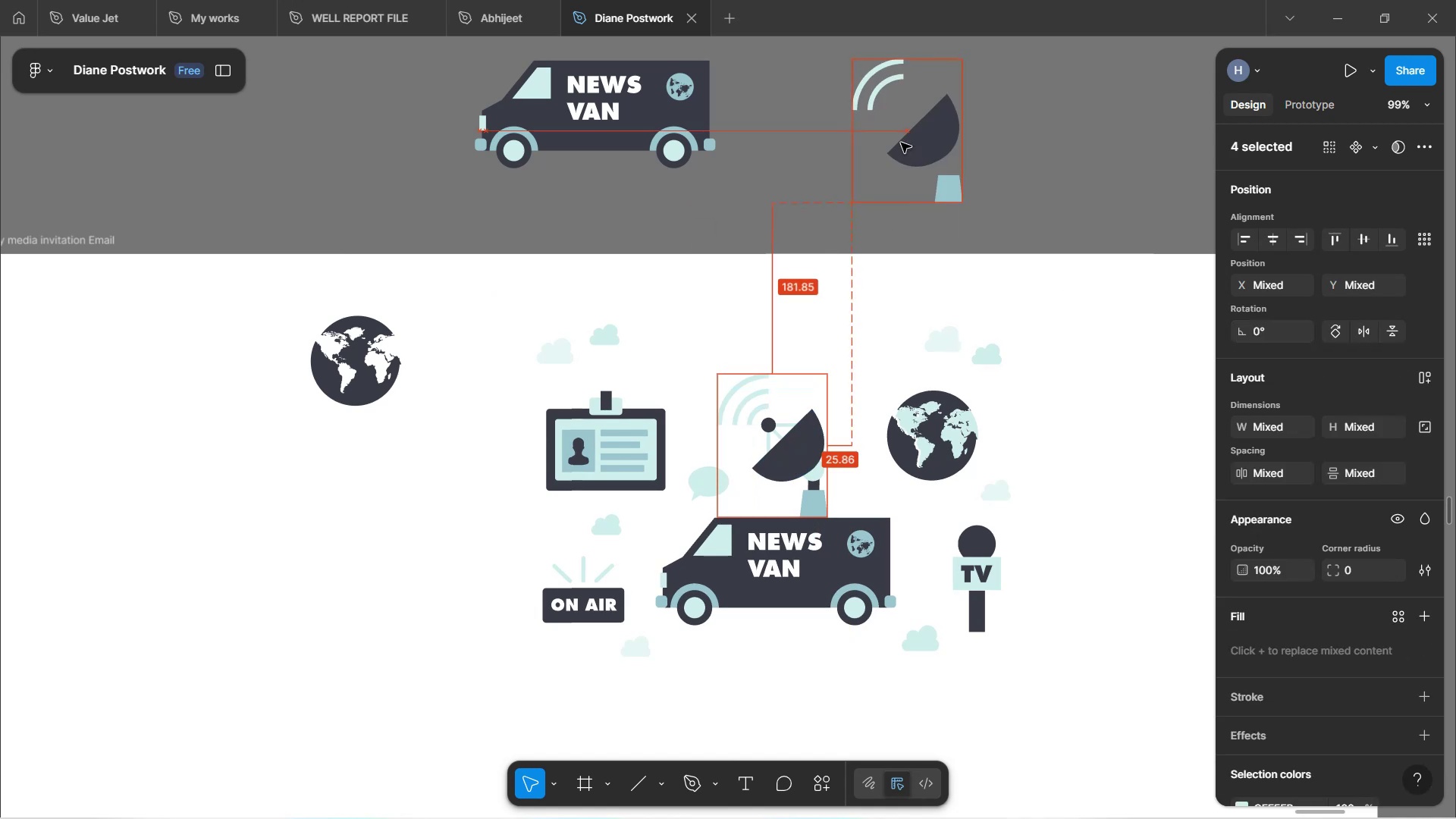 
key(Control+Z)
 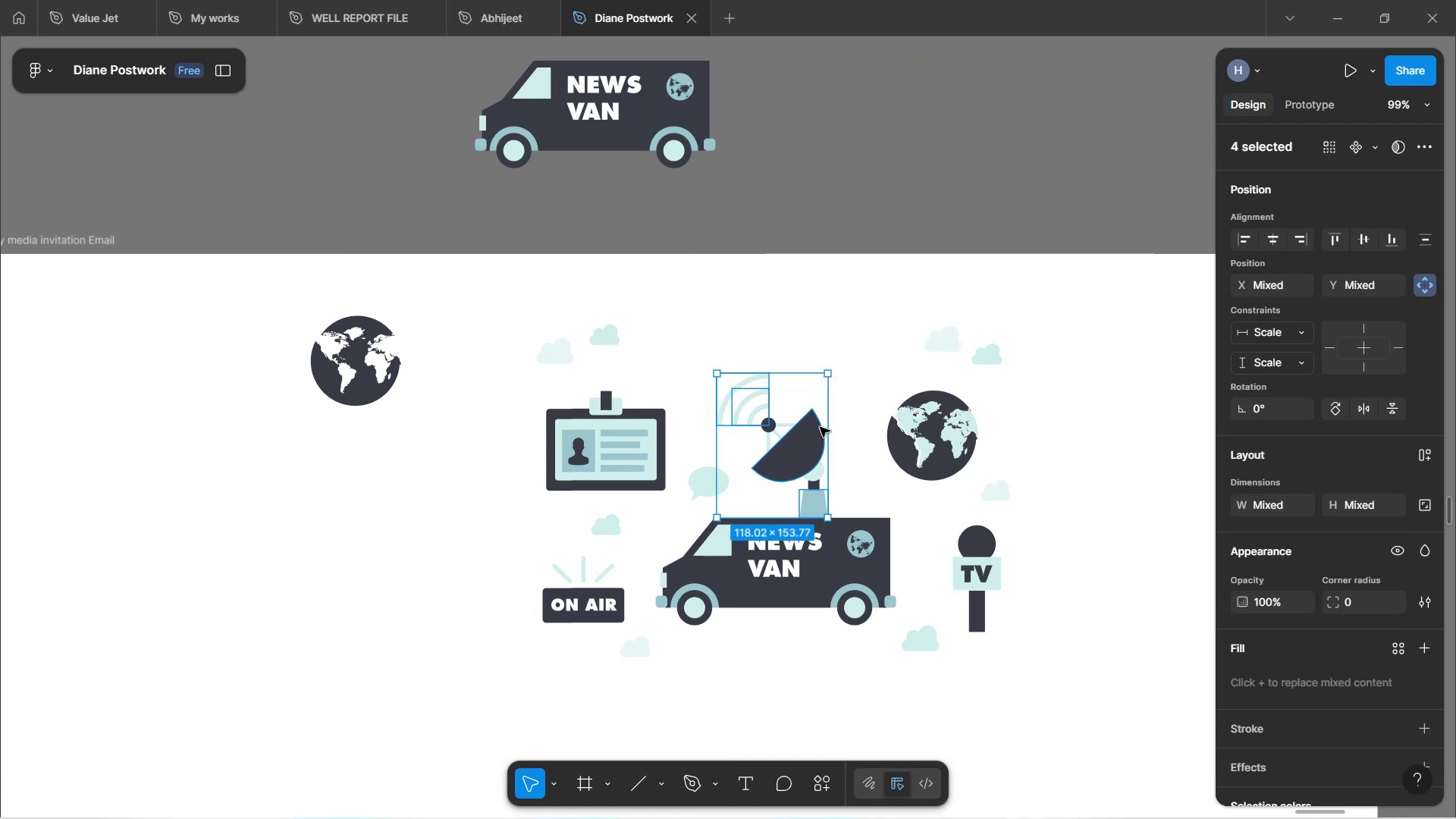 
hold_key(key=ShiftLeft, duration=1.53)
 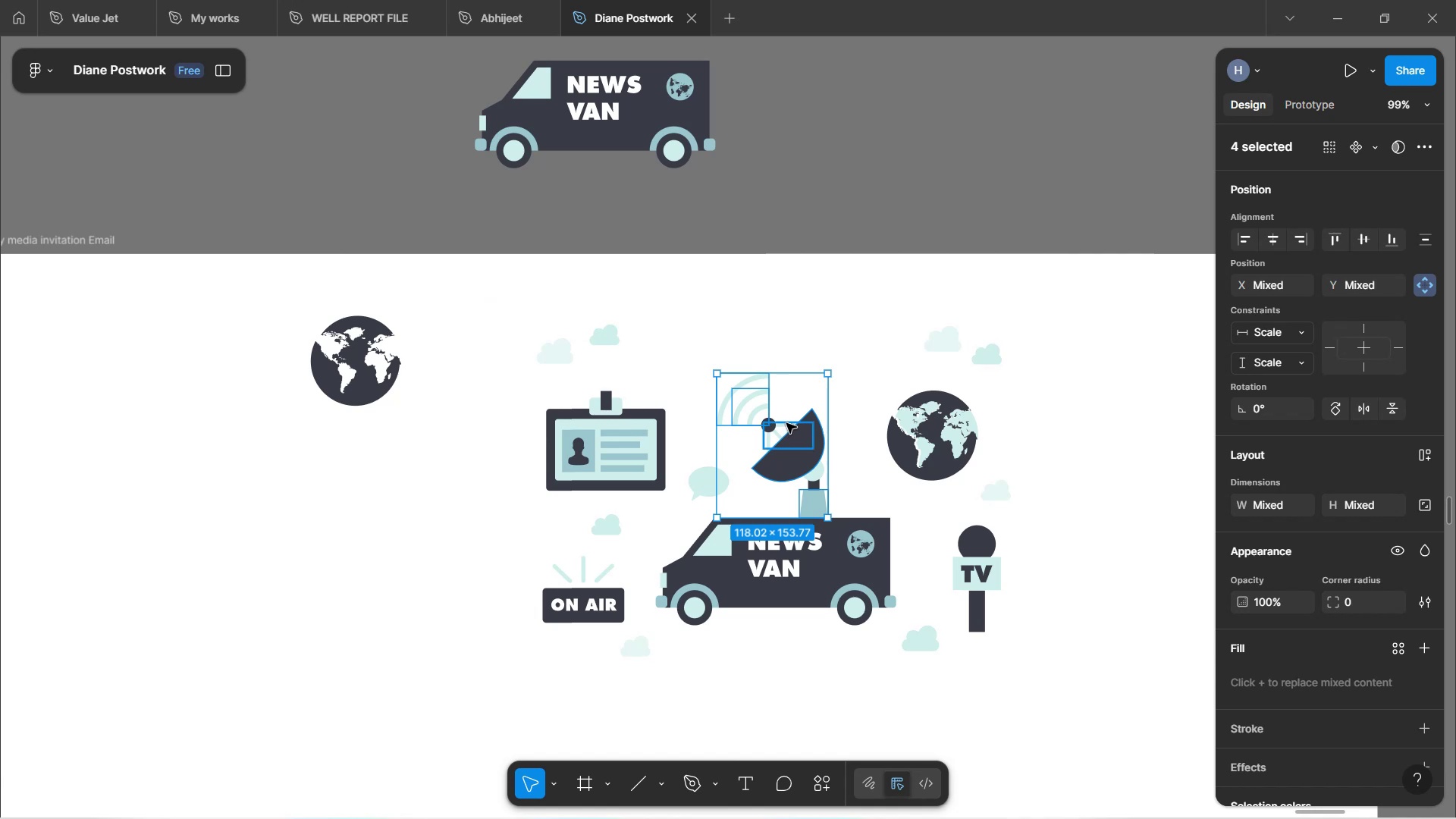 
hold_key(key=ShiftLeft, duration=1.5)
left_click([786, 423])
 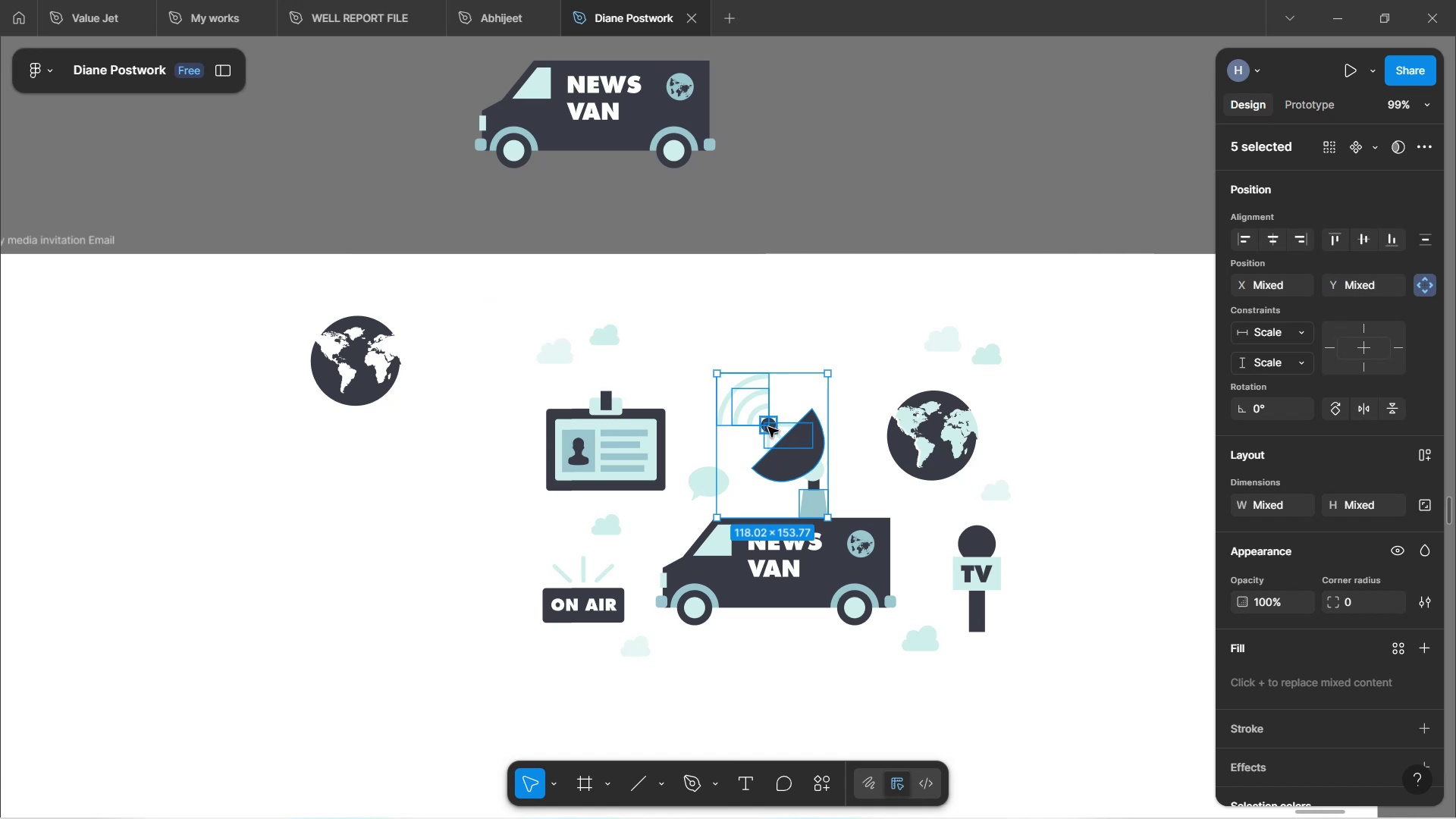 
hold_key(key=ShiftLeft, duration=1.51)
left_click([767, 428])
 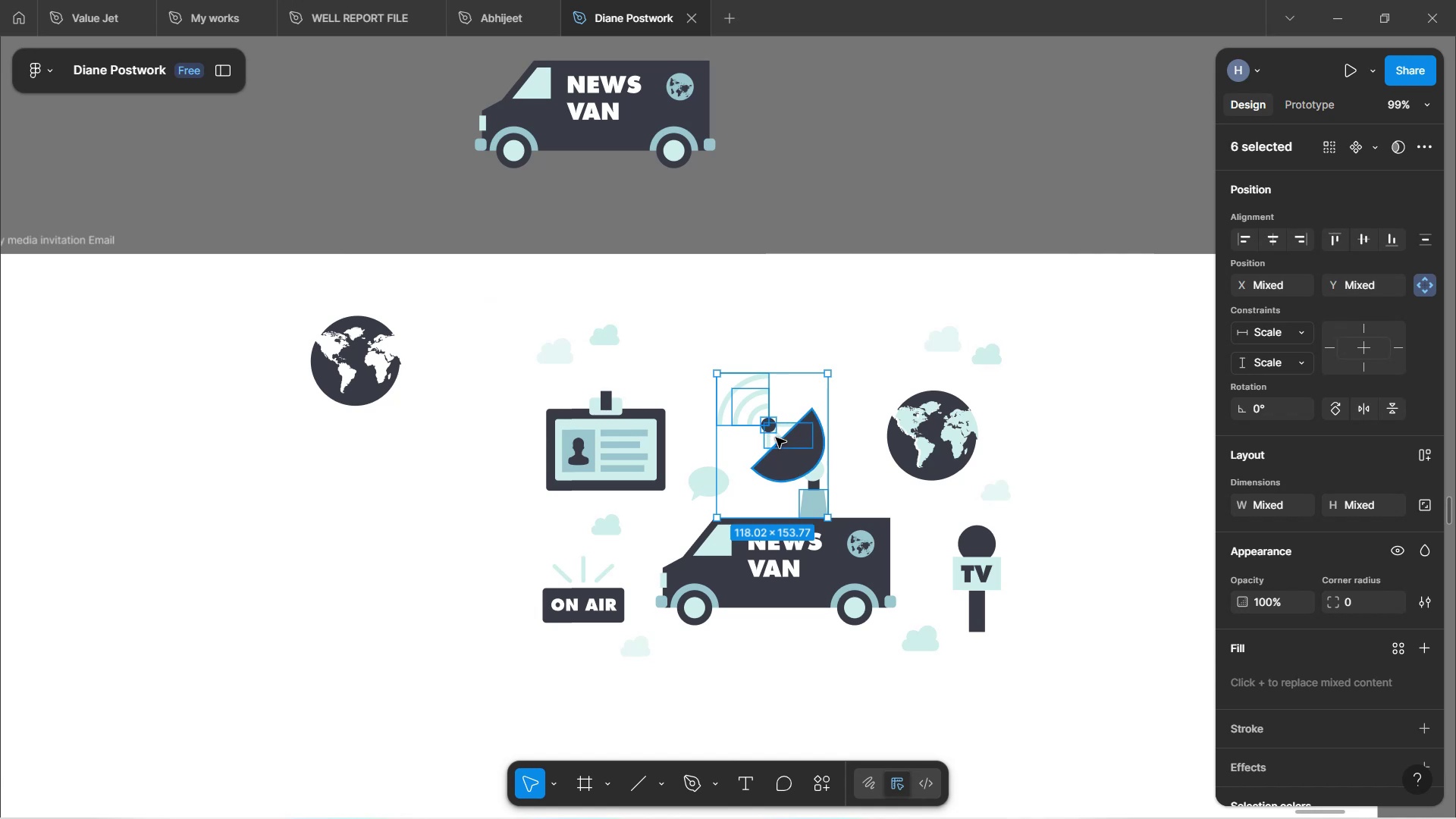 
hold_key(key=ShiftLeft, duration=1.5)
left_click([771, 441])
 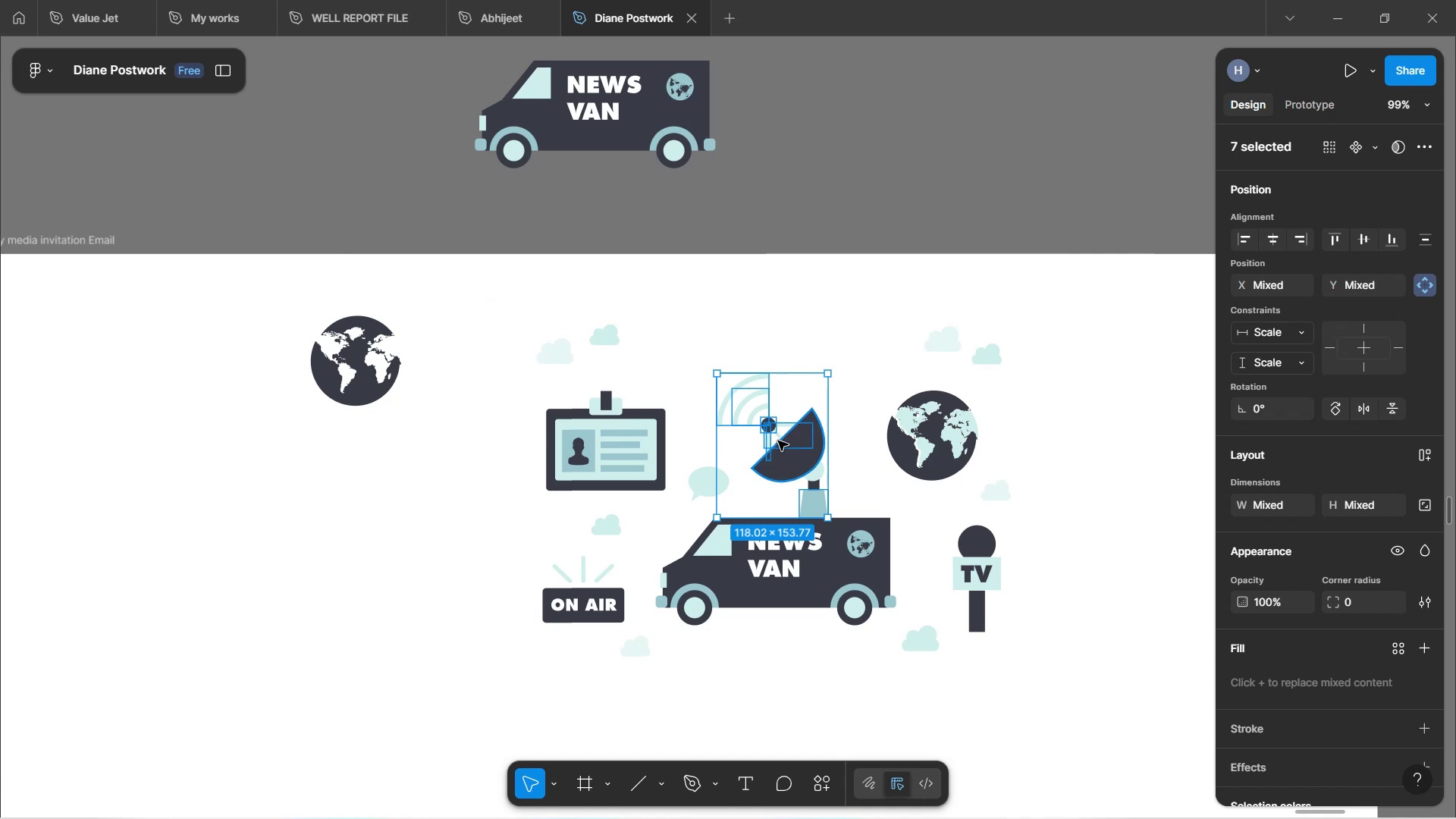 
hold_key(key=ShiftLeft, duration=0.65)
 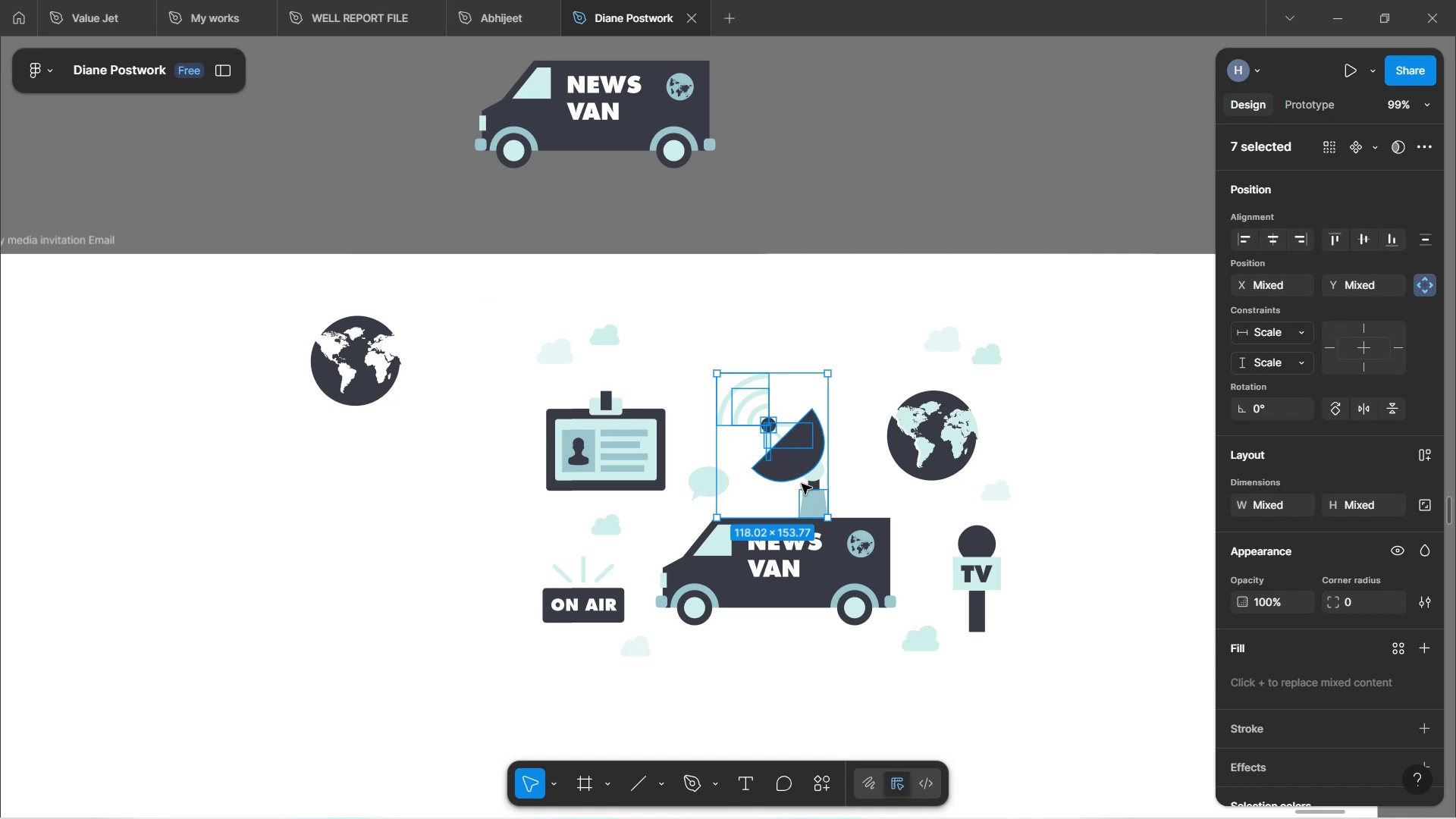 
hold_key(key=AltLeft, duration=1.51)
left_click_drag(start_coordinate=[799, 447], to_coordinate=[912, 126])
 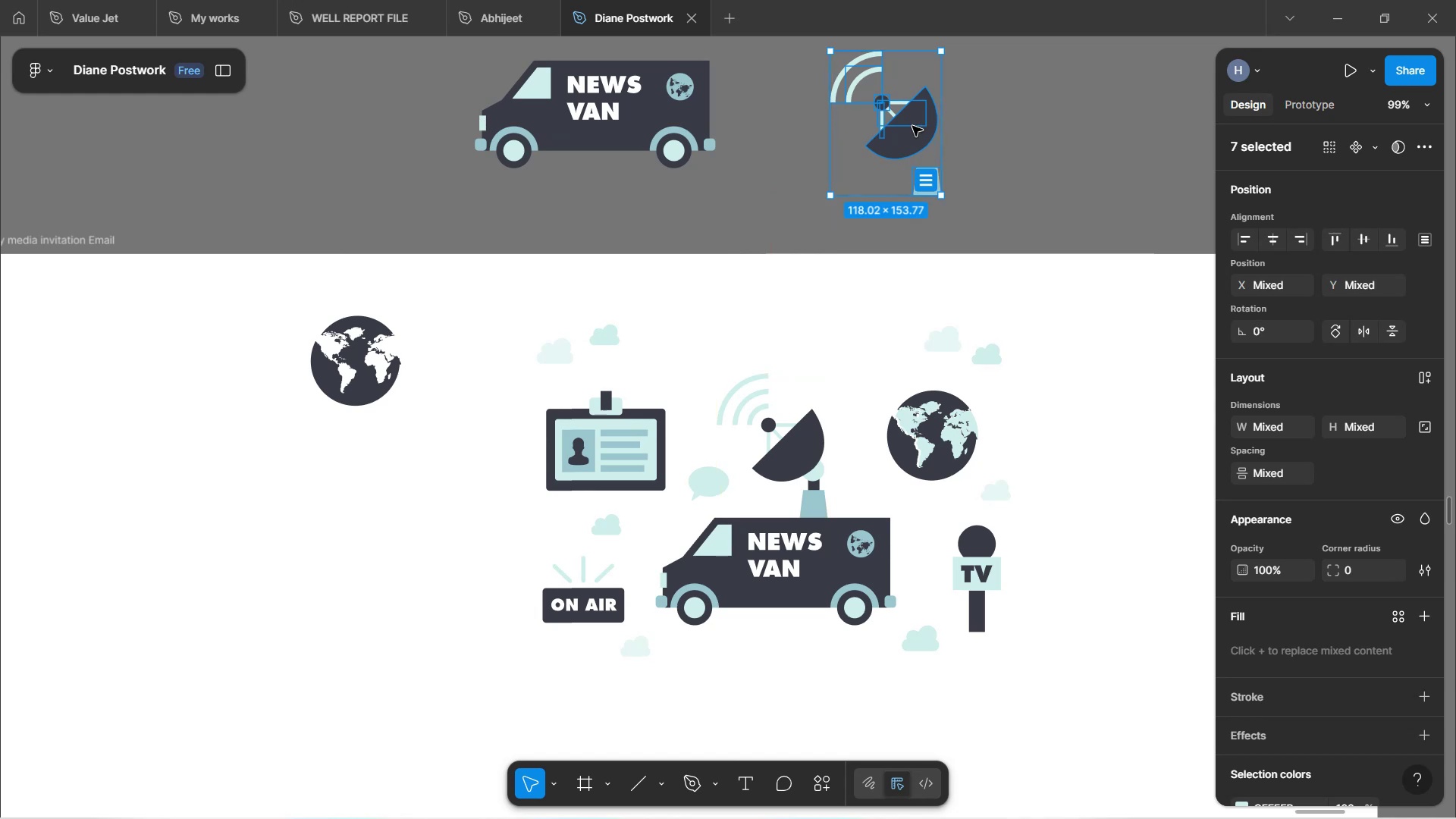 
hold_key(key=AltLeft, duration=1.5)
 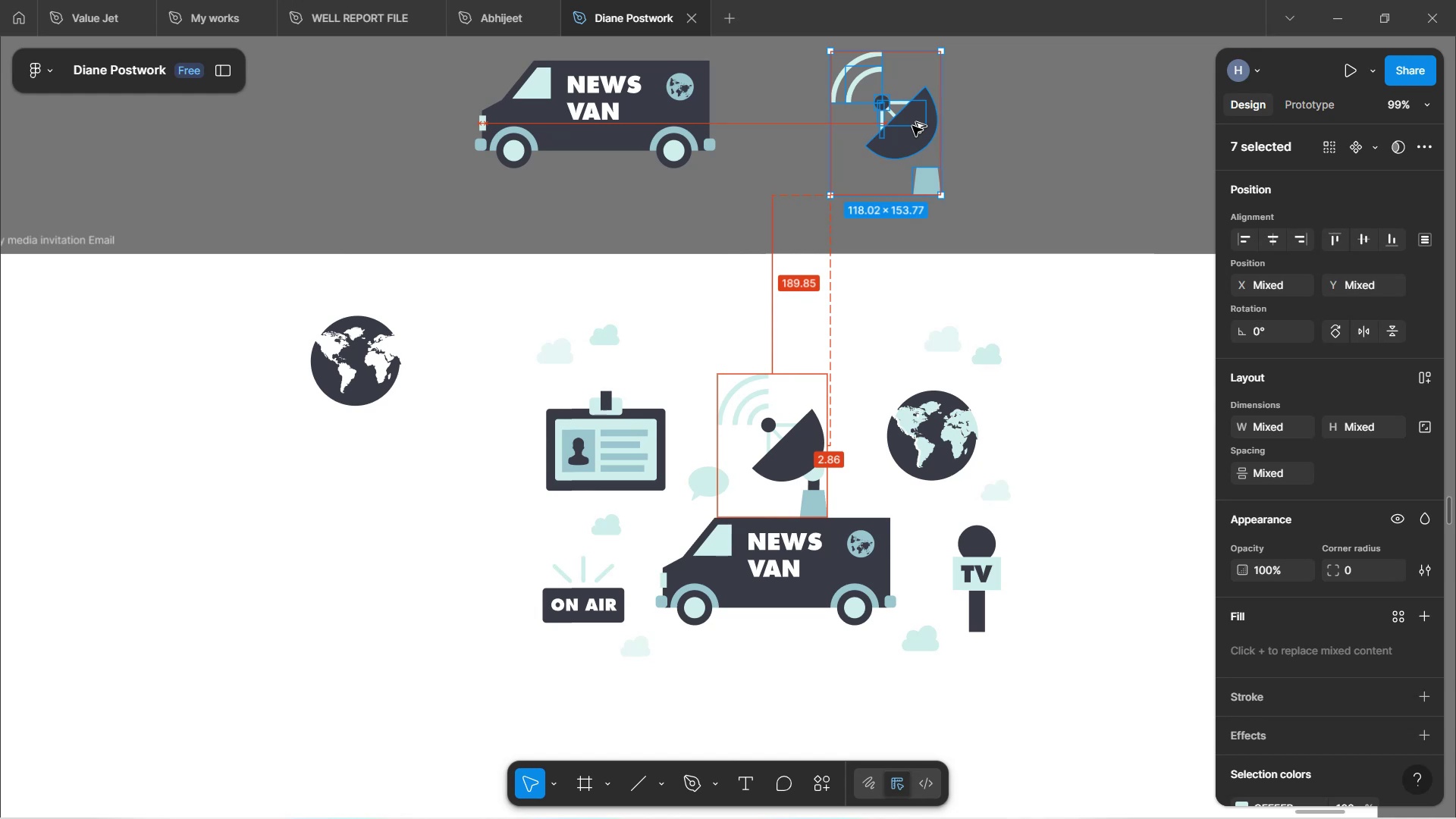 
hold_key(key=AltLeft, duration=0.94)
 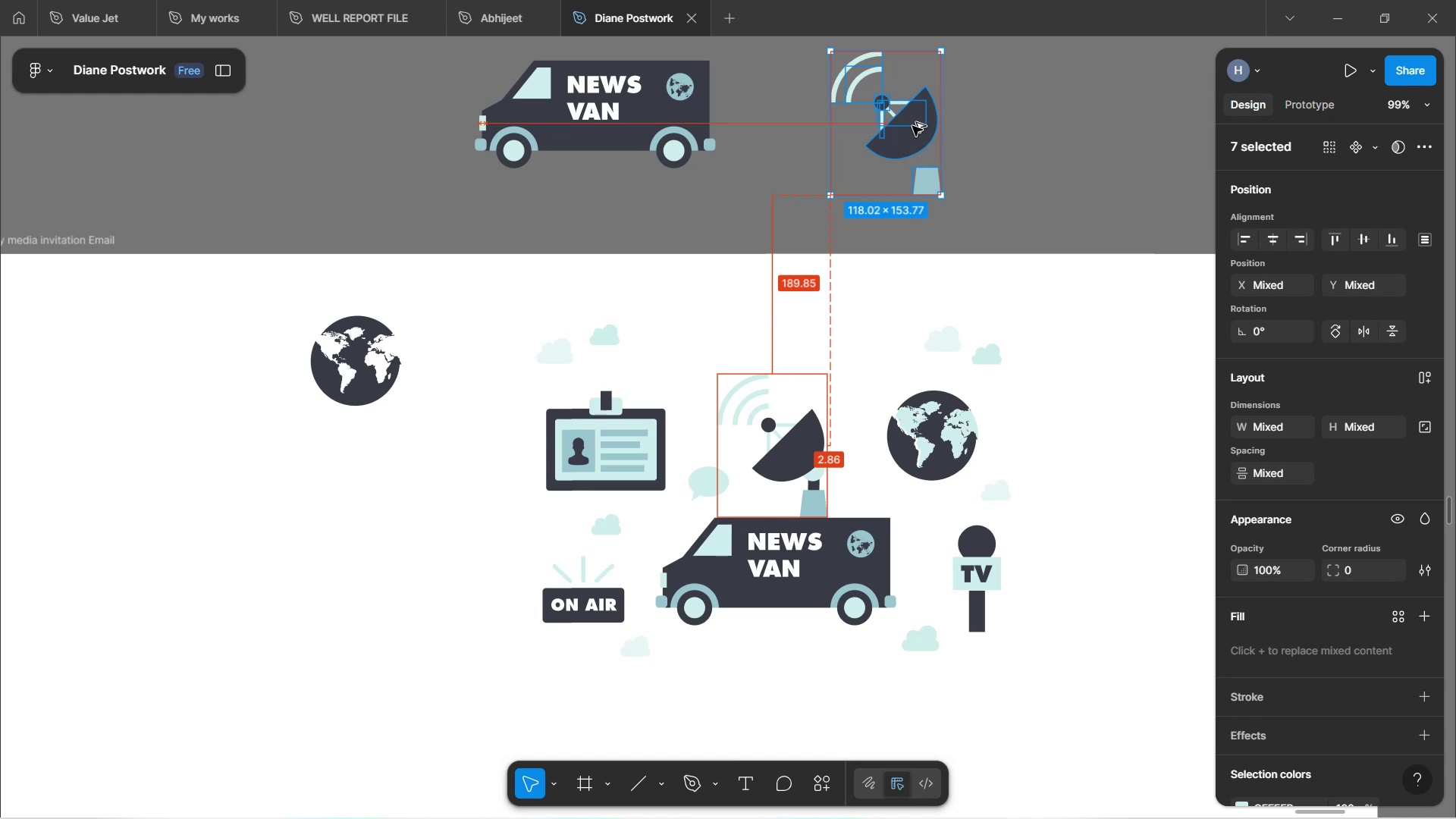 
key(Control+Z)
 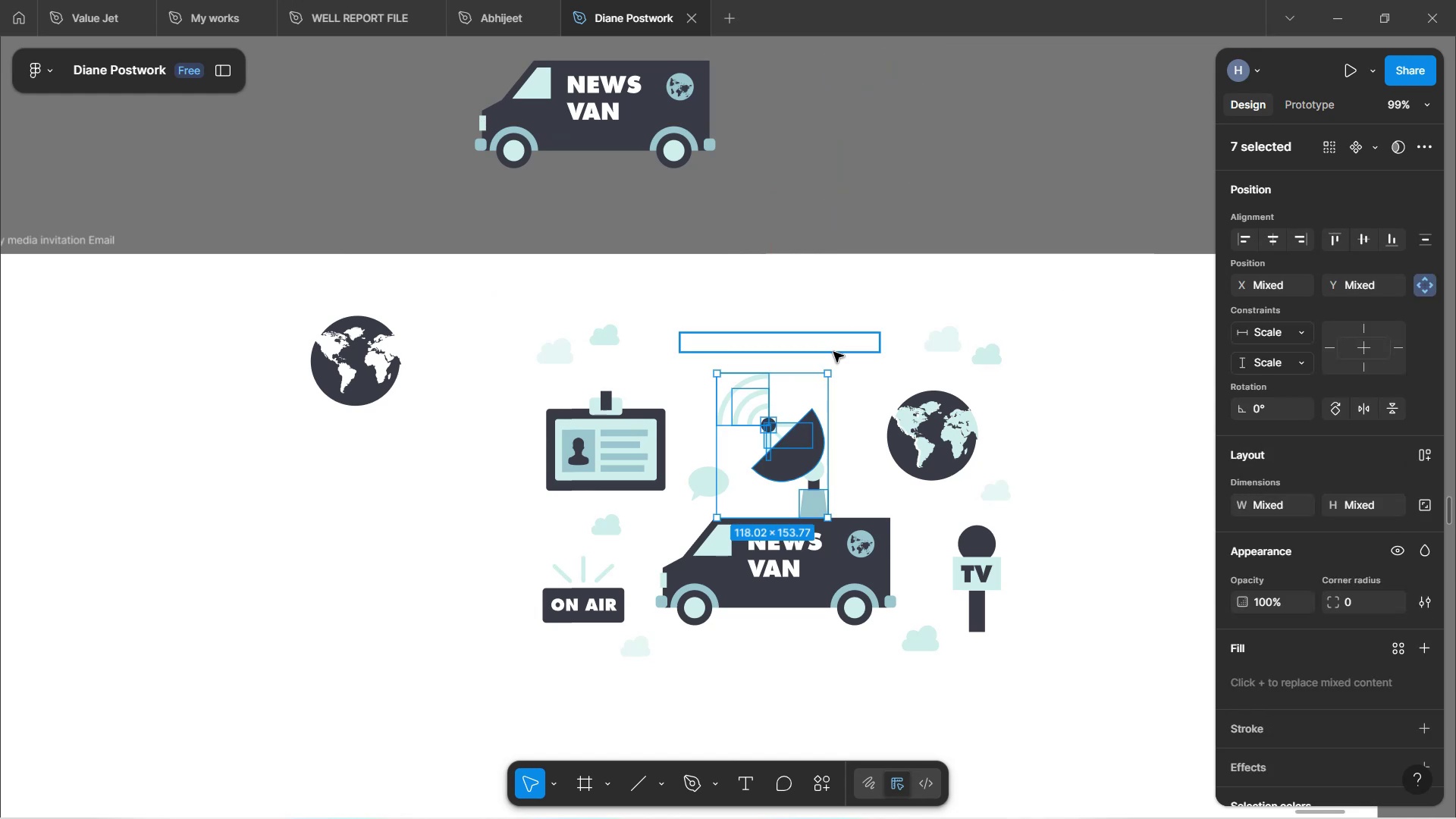 
hold_key(key=ShiftLeft, duration=1.51)
left_click([809, 479])
 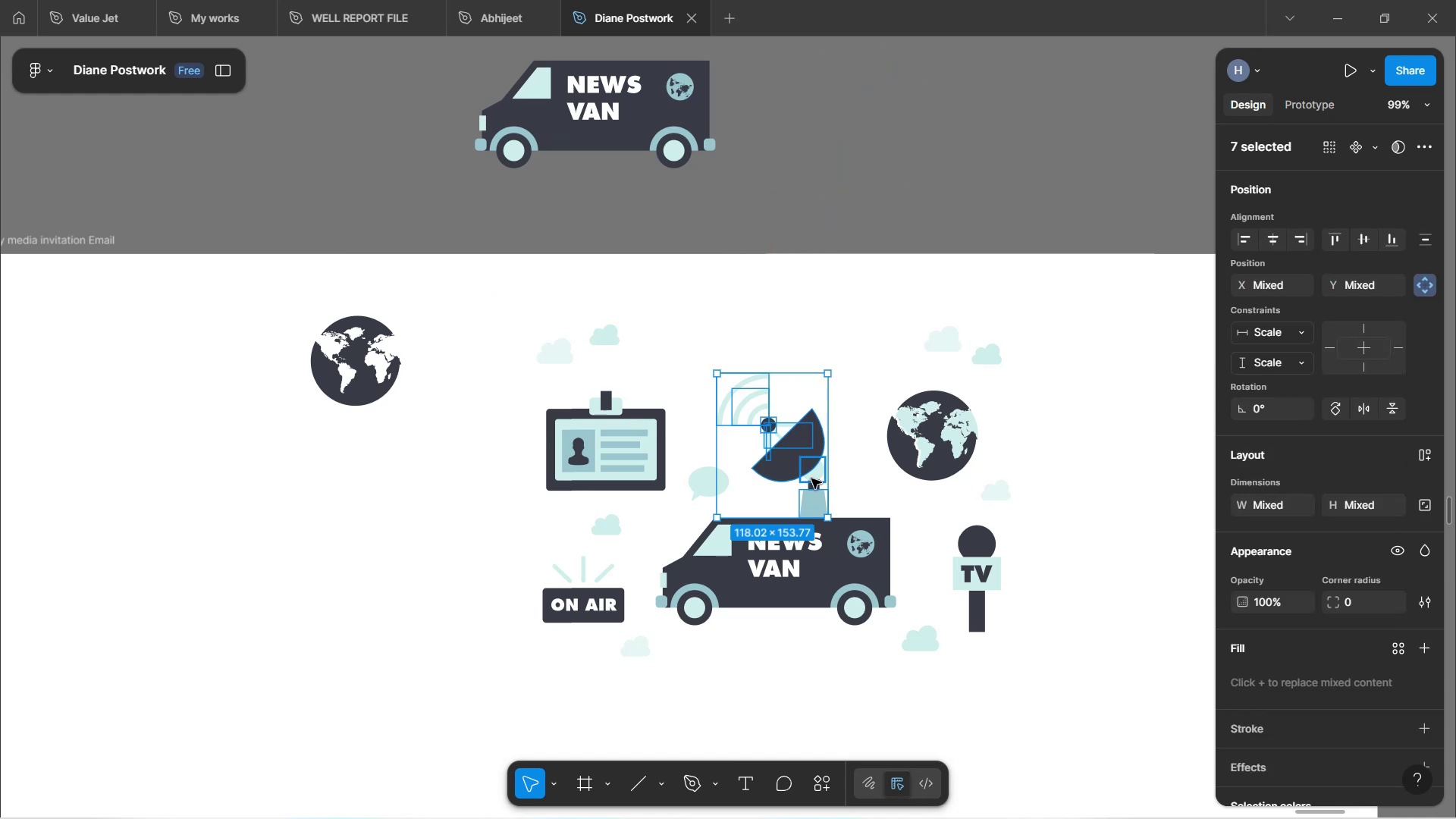 
hold_key(key=ShiftLeft, duration=1.5)
left_click([819, 488])
 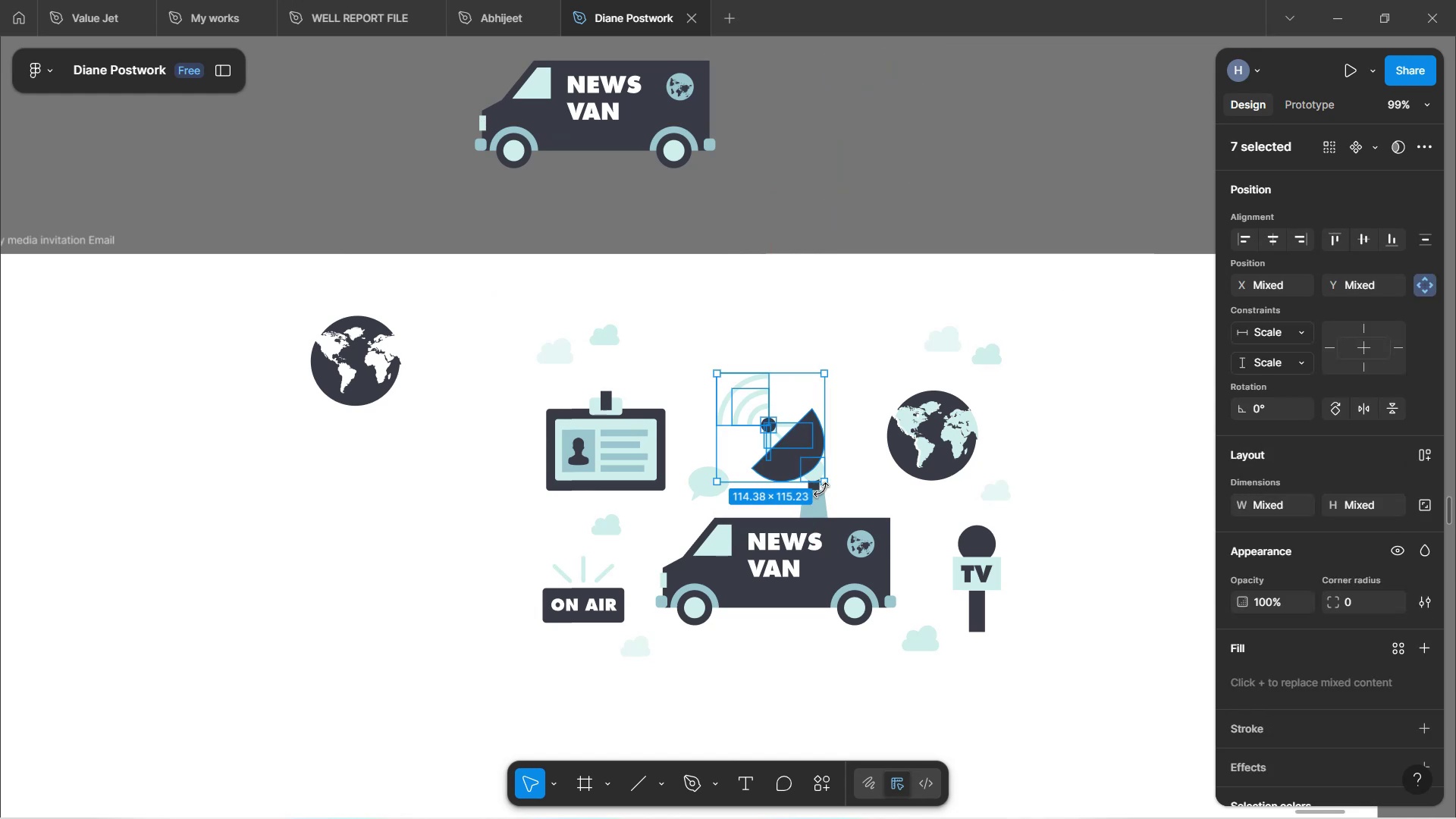 
hold_key(key=ShiftLeft, duration=1.5)
left_click([819, 510])
 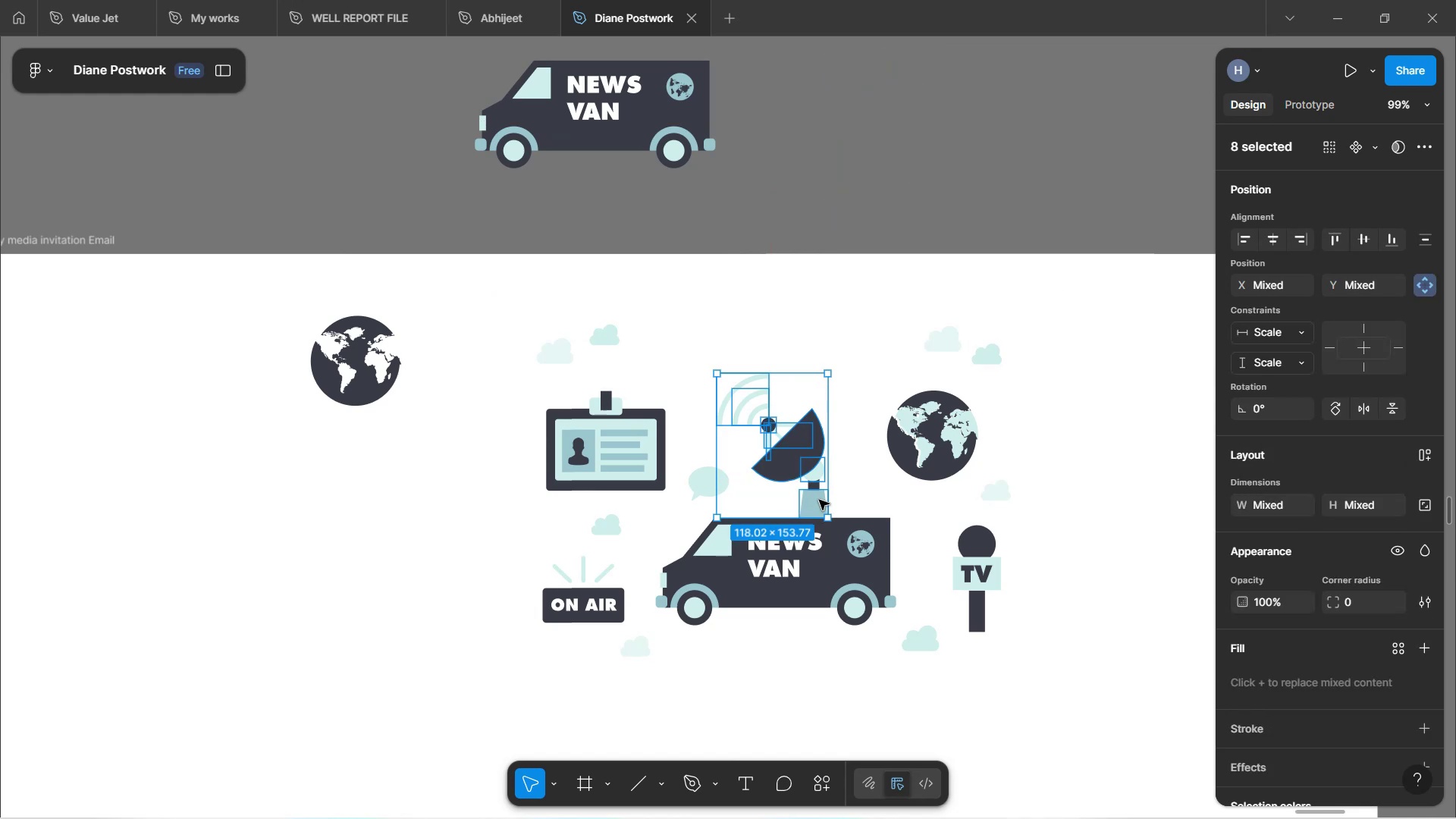 
hold_key(key=ShiftLeft, duration=1.5)
 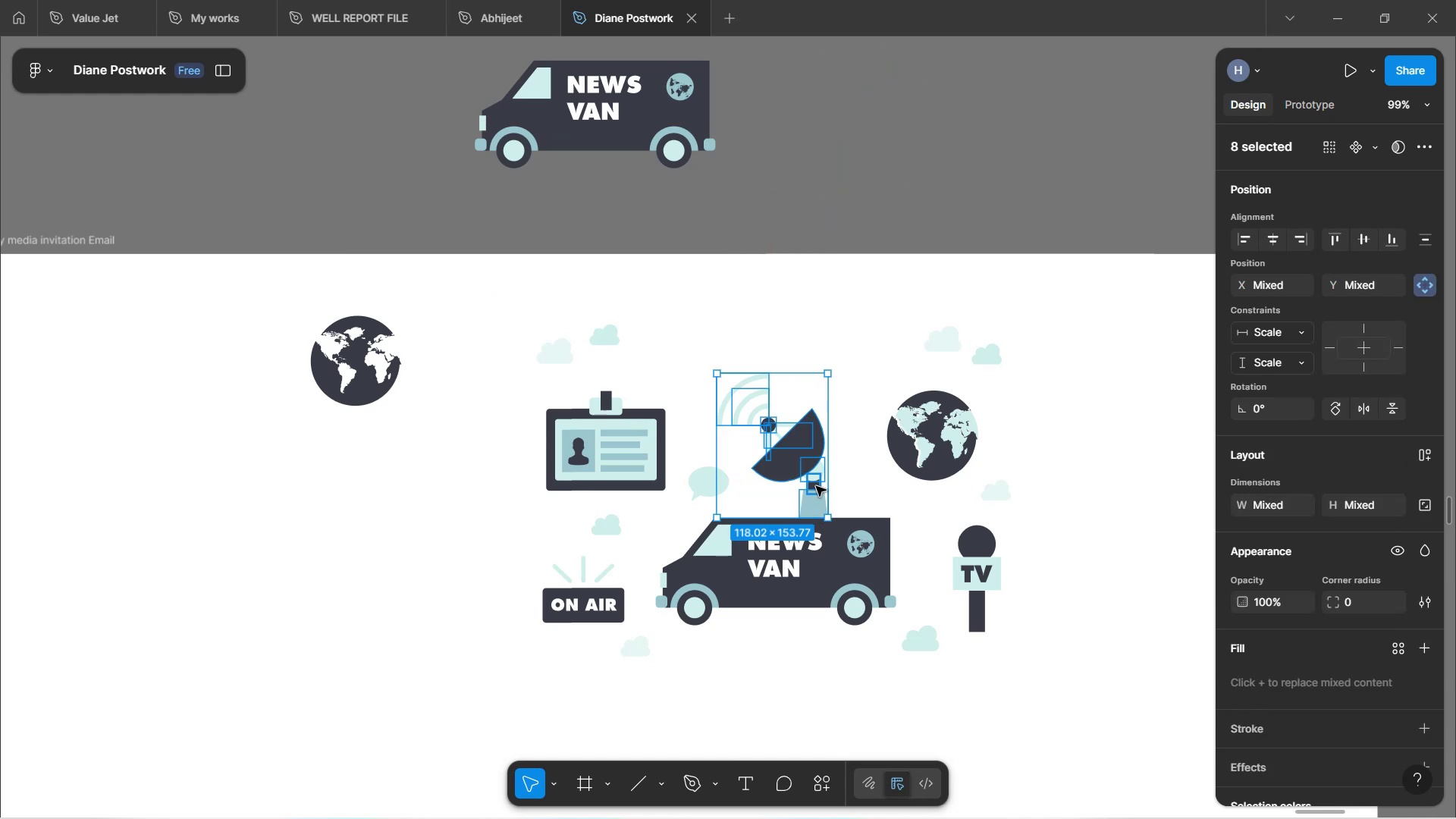 
hold_key(key=ShiftLeft, duration=0.98)
left_click([816, 486])
 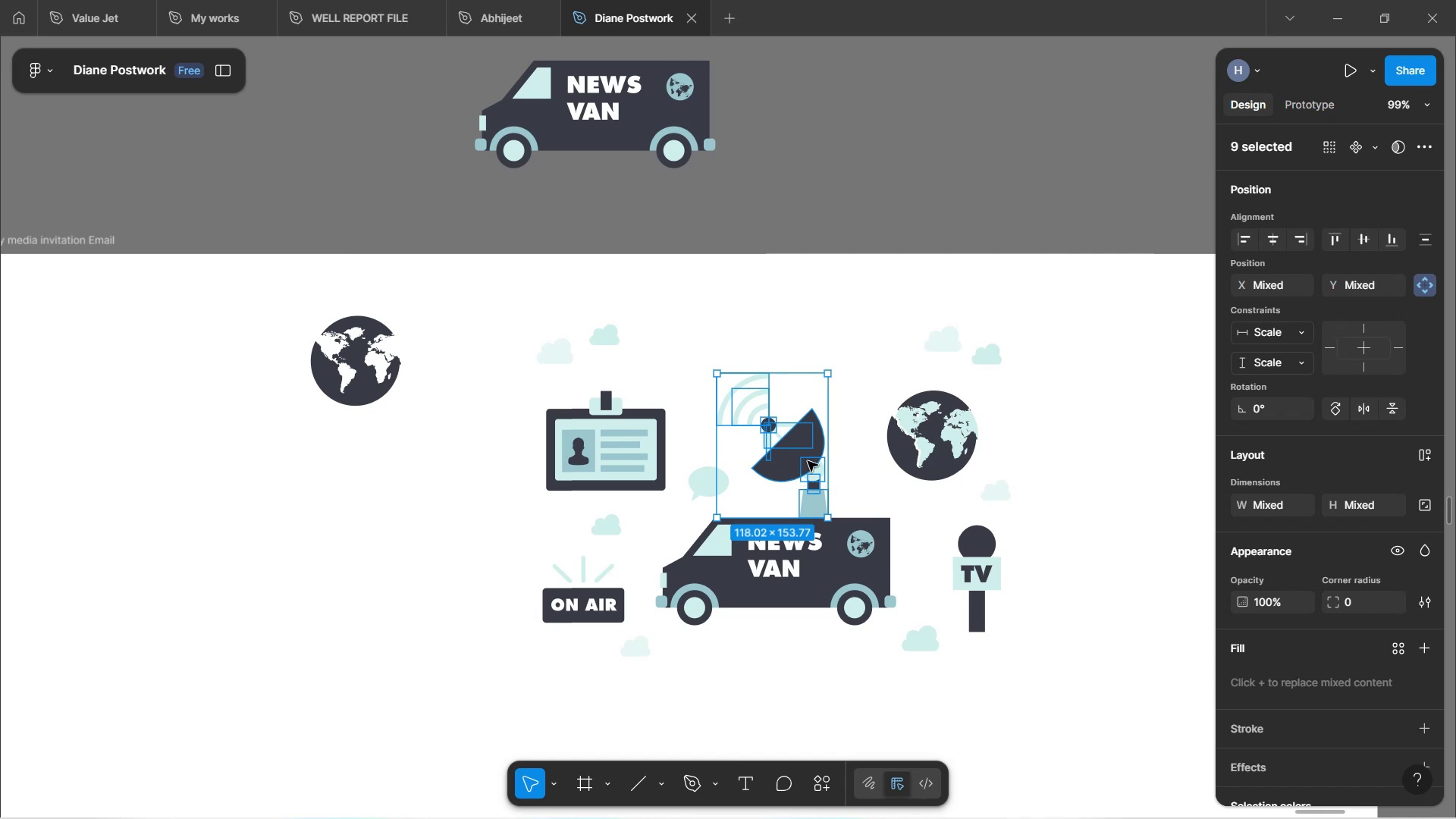 
hold_key(key=AltLeft, duration=1.52)
left_click_drag(start_coordinate=[806, 438], to_coordinate=[885, 118])
 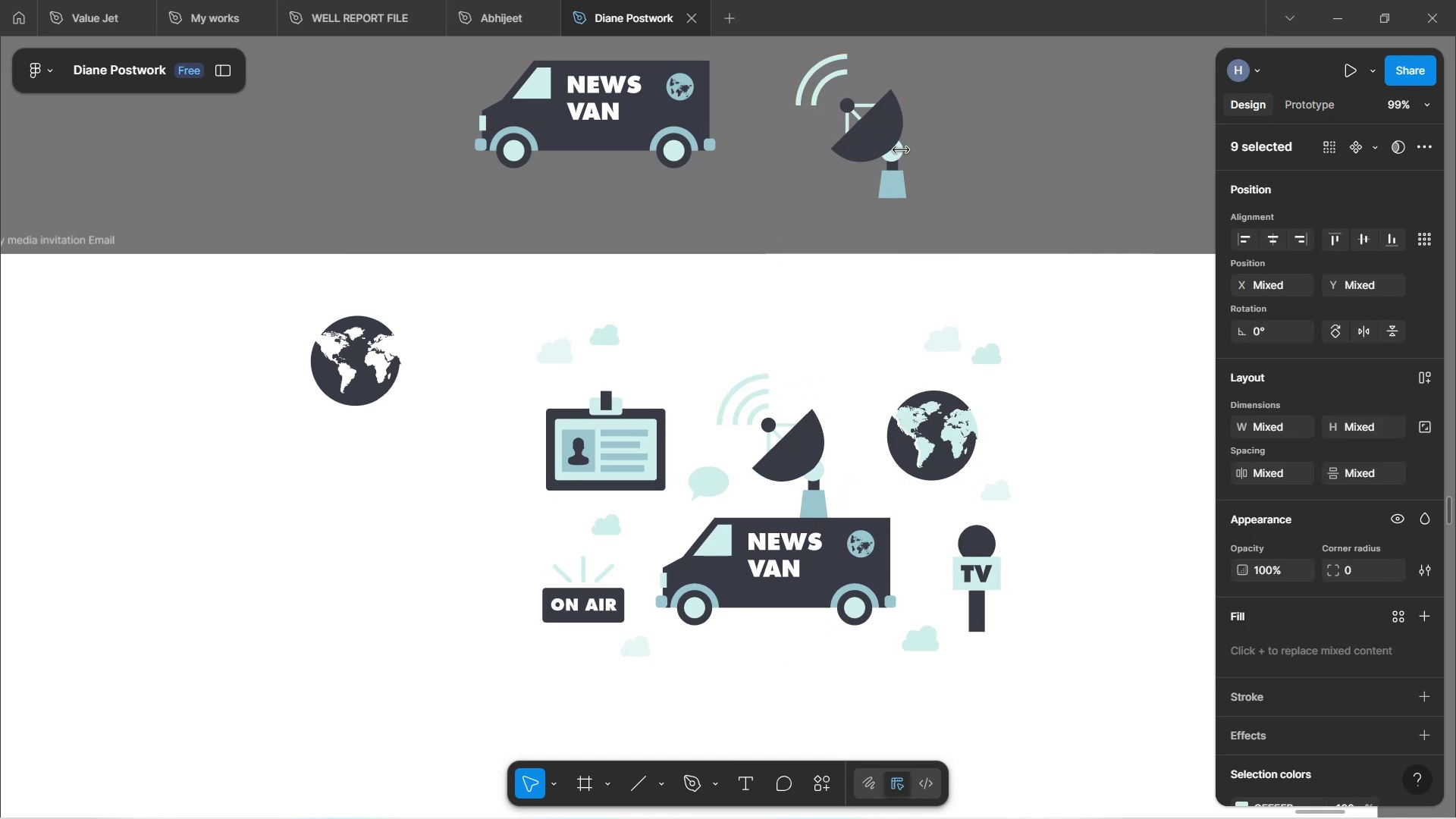 
key(Alt+AltLeft)
 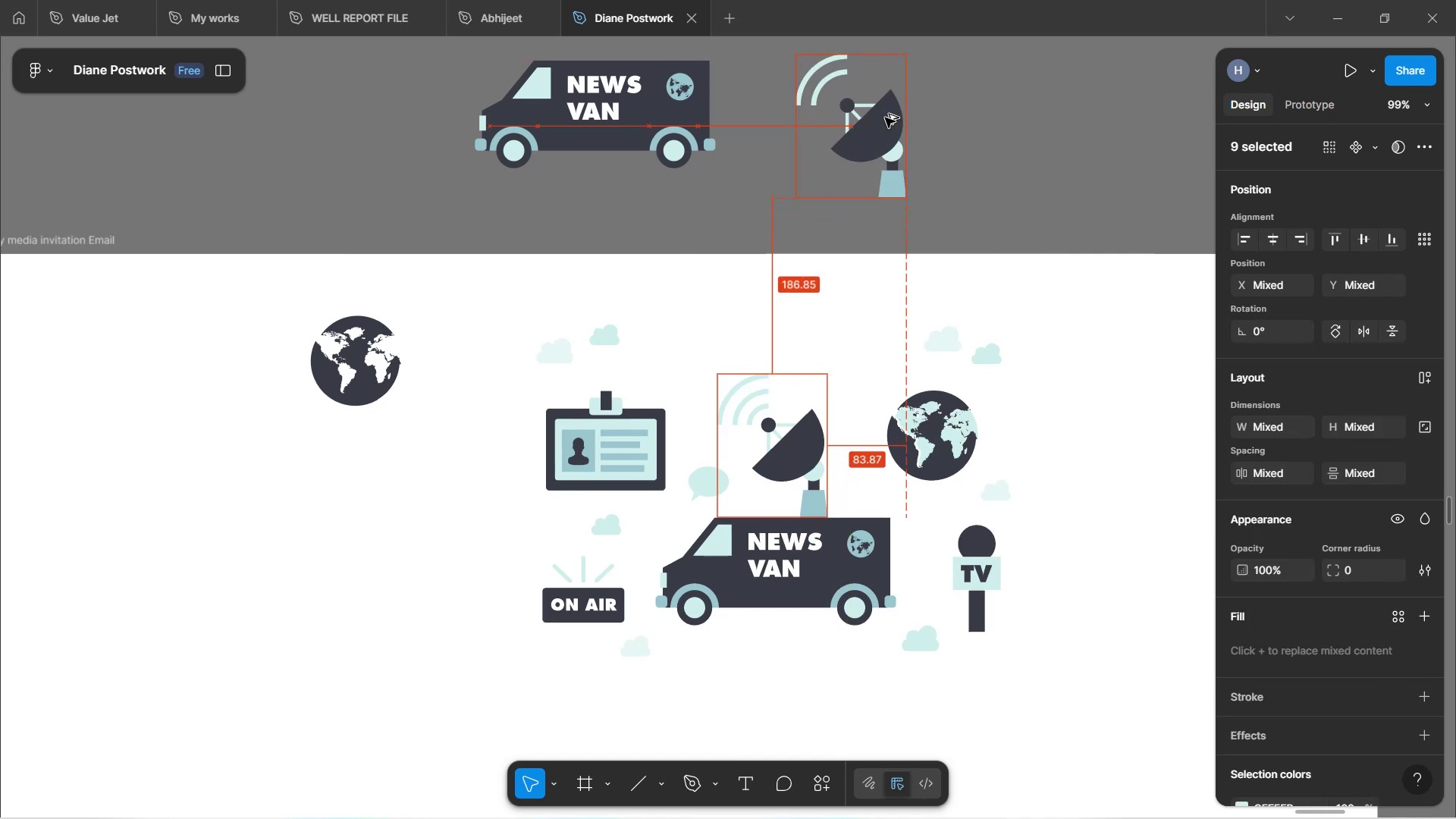 
key(Alt+AltLeft)
 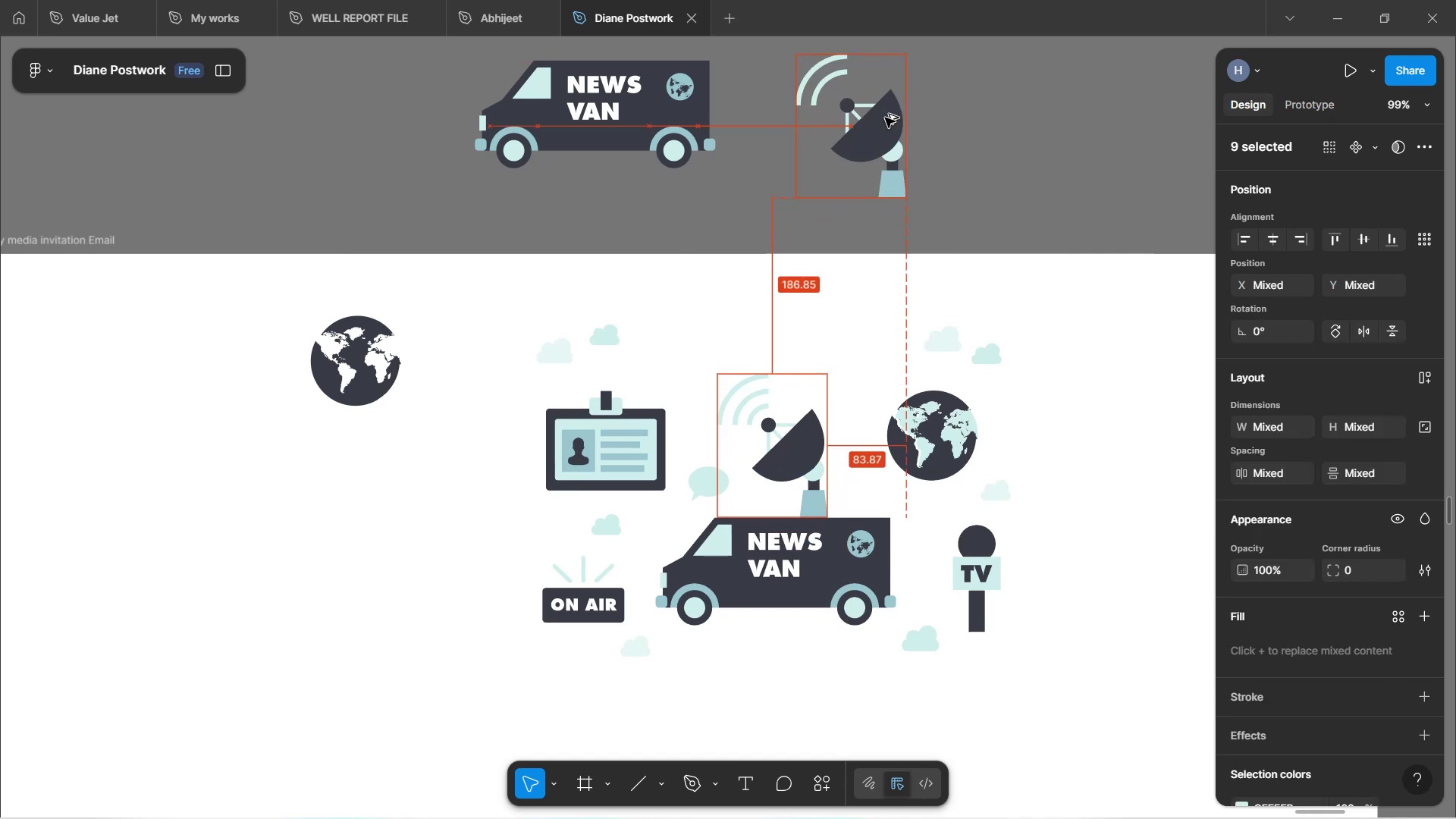 
key(Alt+AltLeft)
 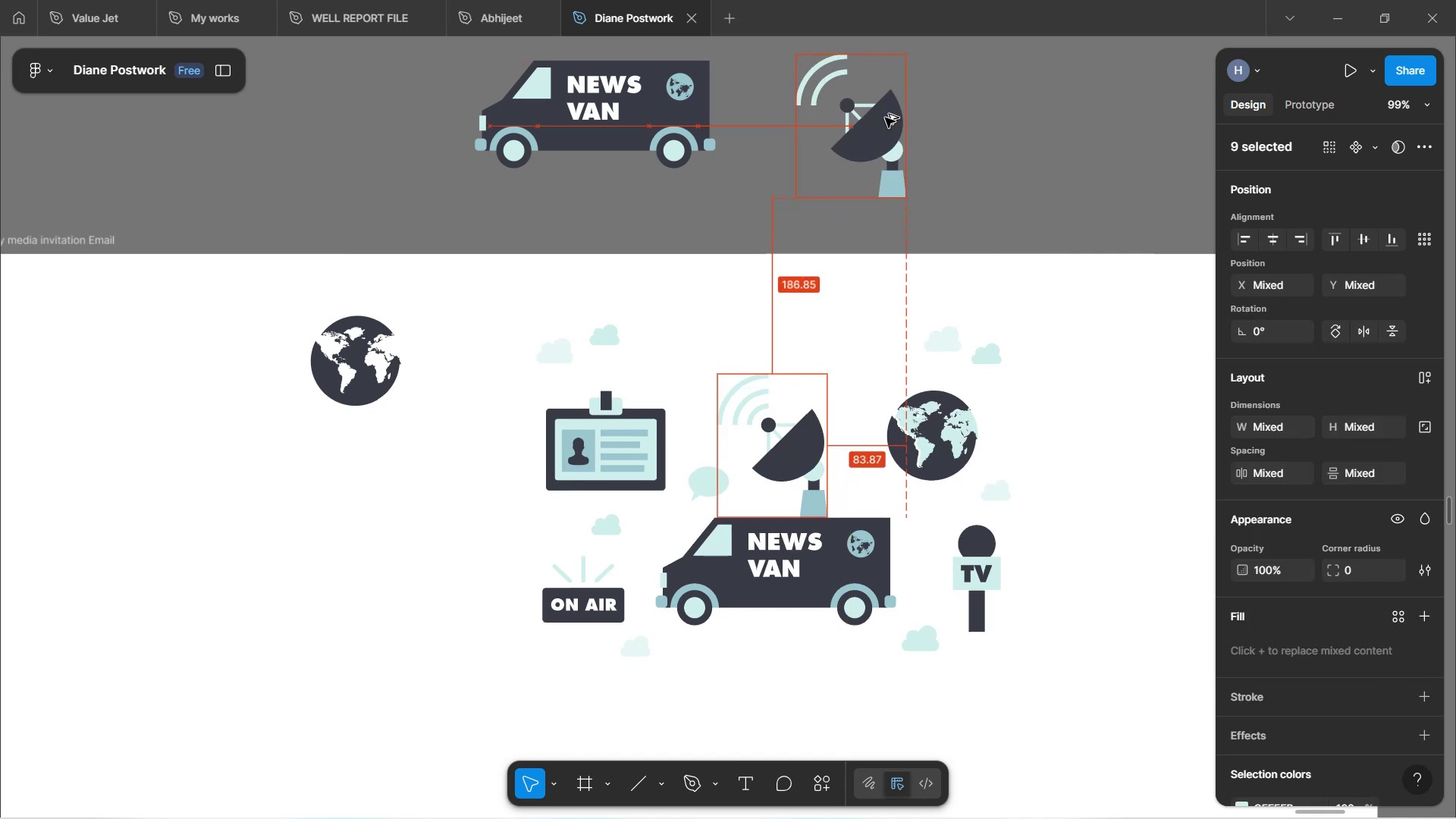 
key(Alt+AltLeft)
 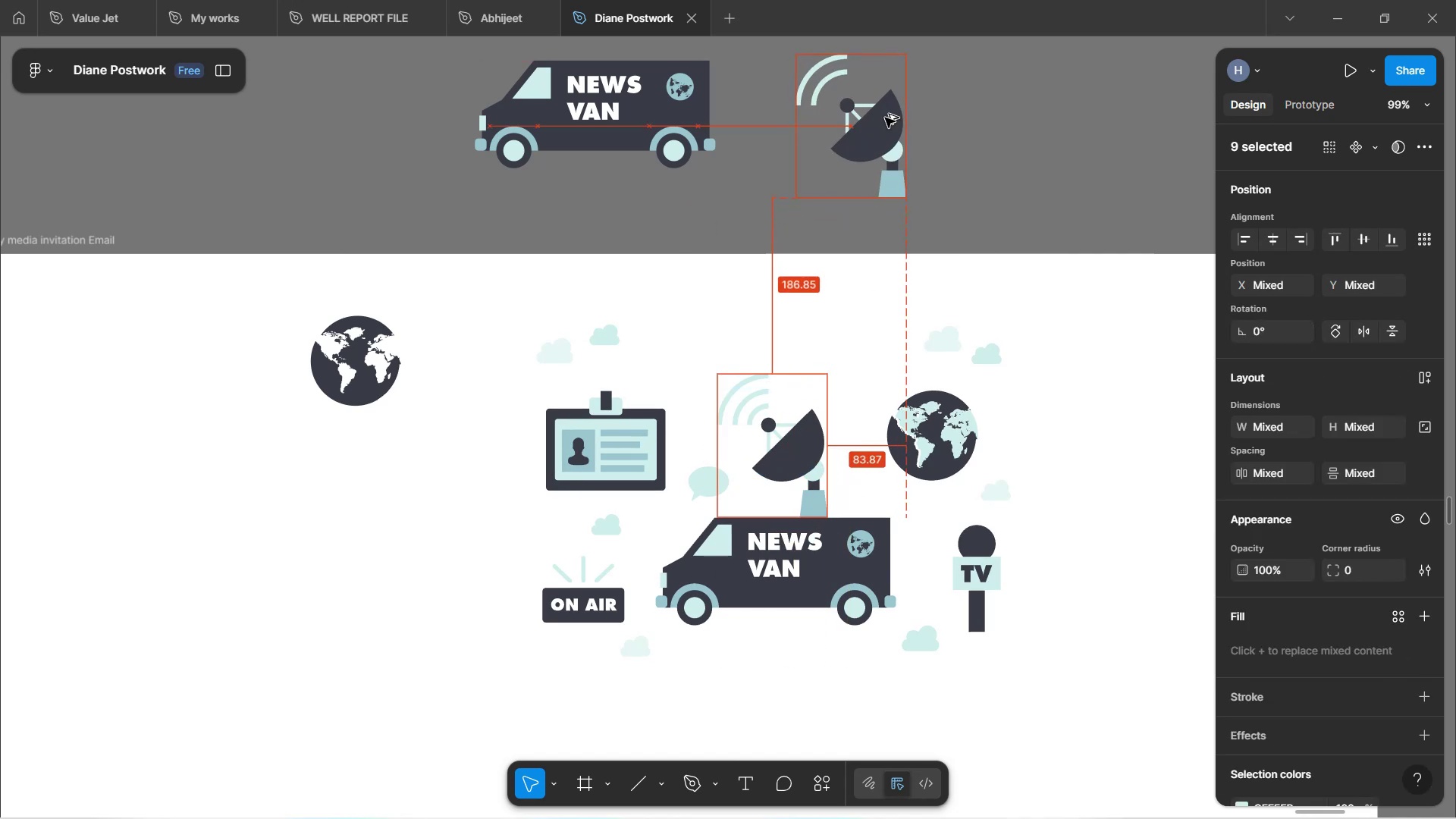 
key(Alt+AltLeft)
 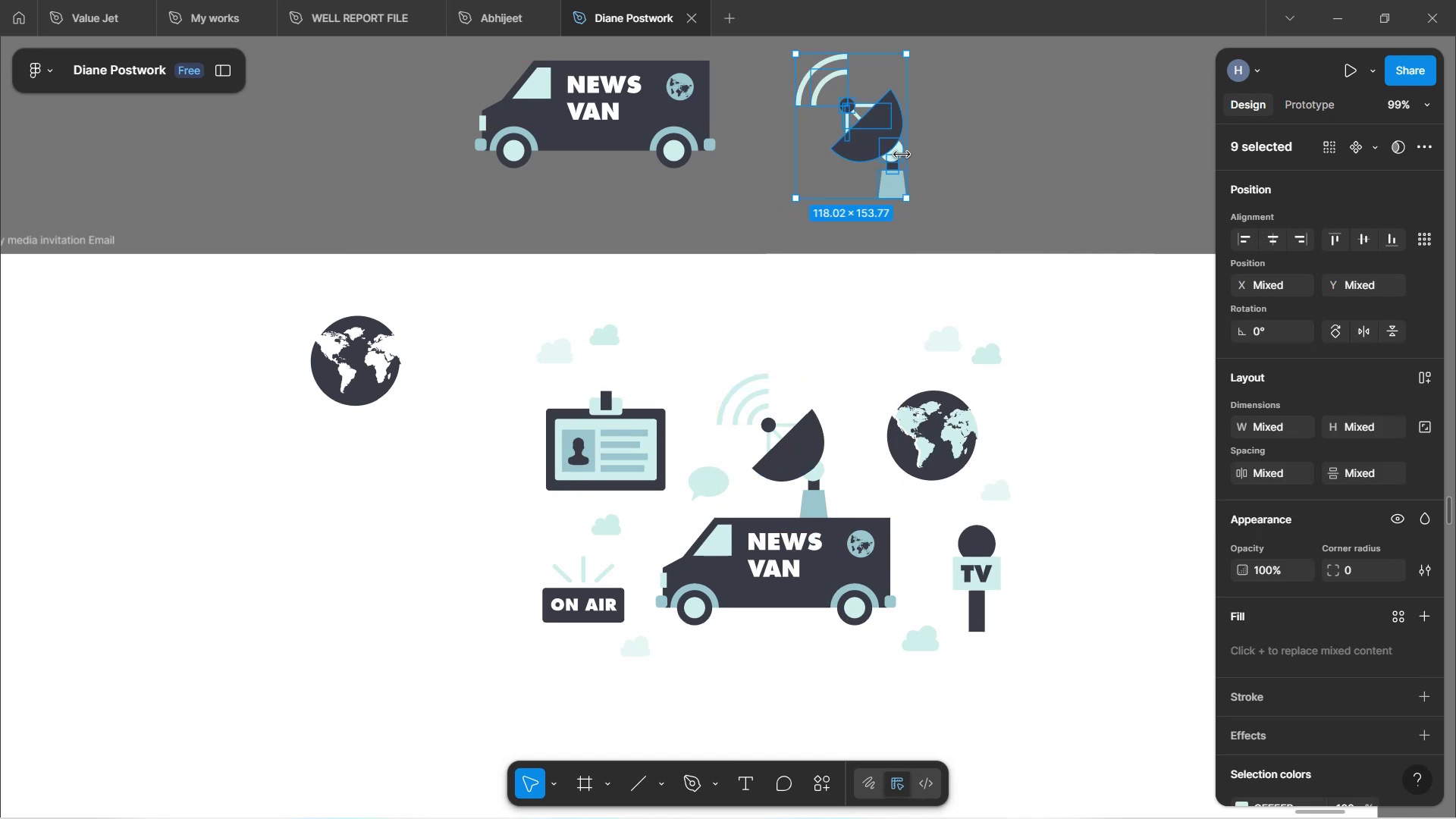 
key(Control+Z)
 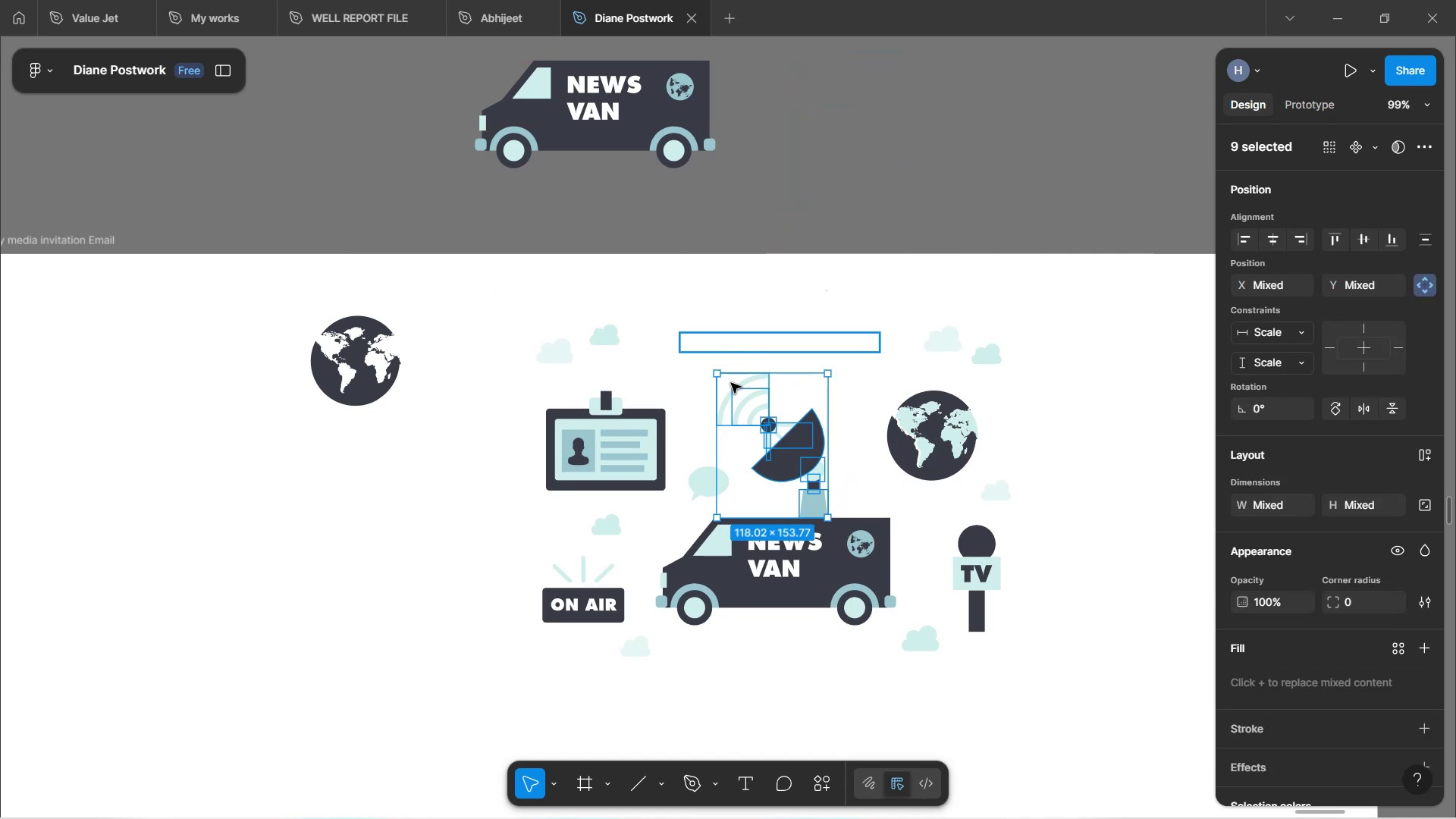 
hold_key(key=ShiftLeft, duration=1.52)
left_click([759, 410])
 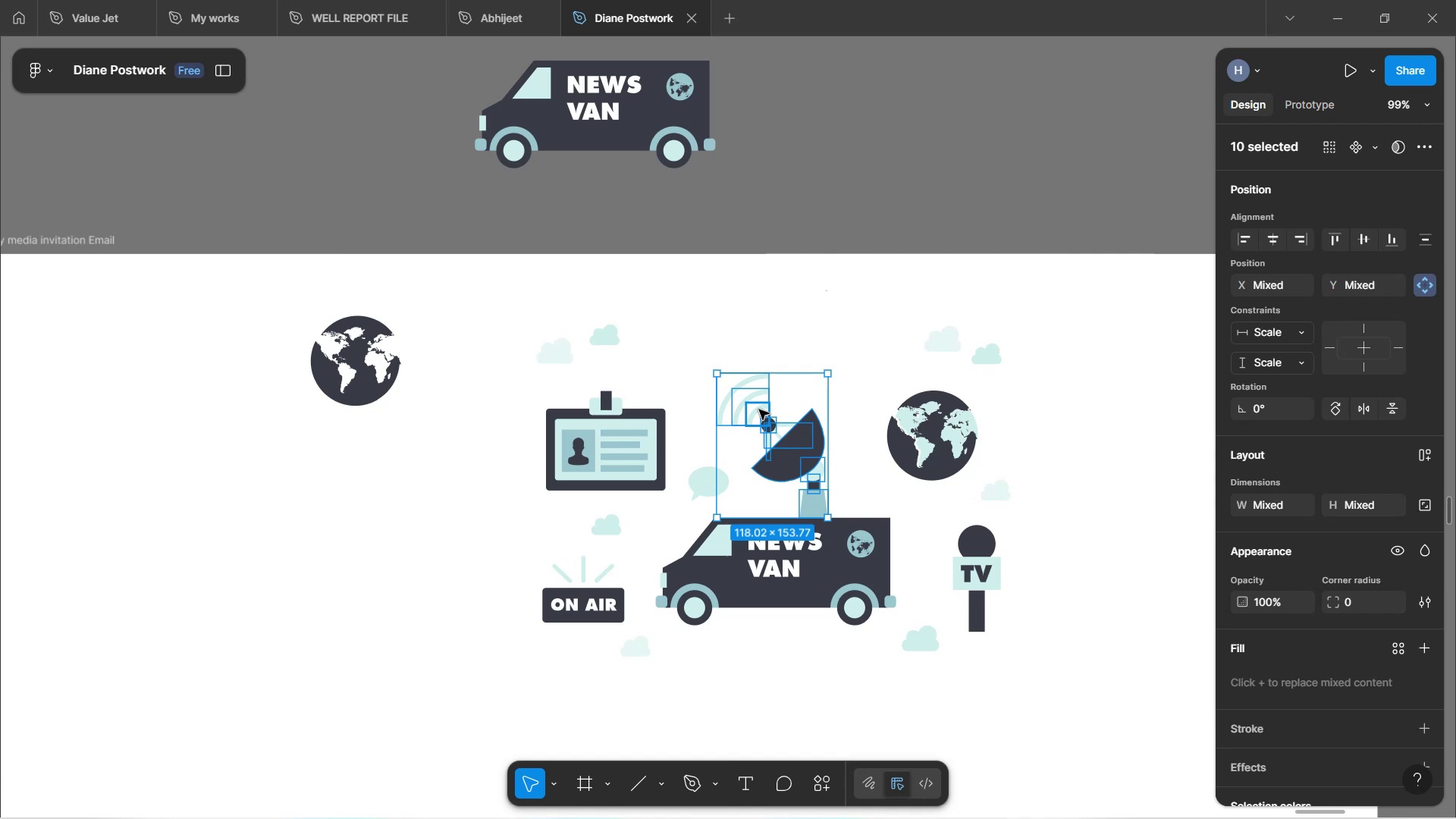 
key(Shift+ShiftLeft)
 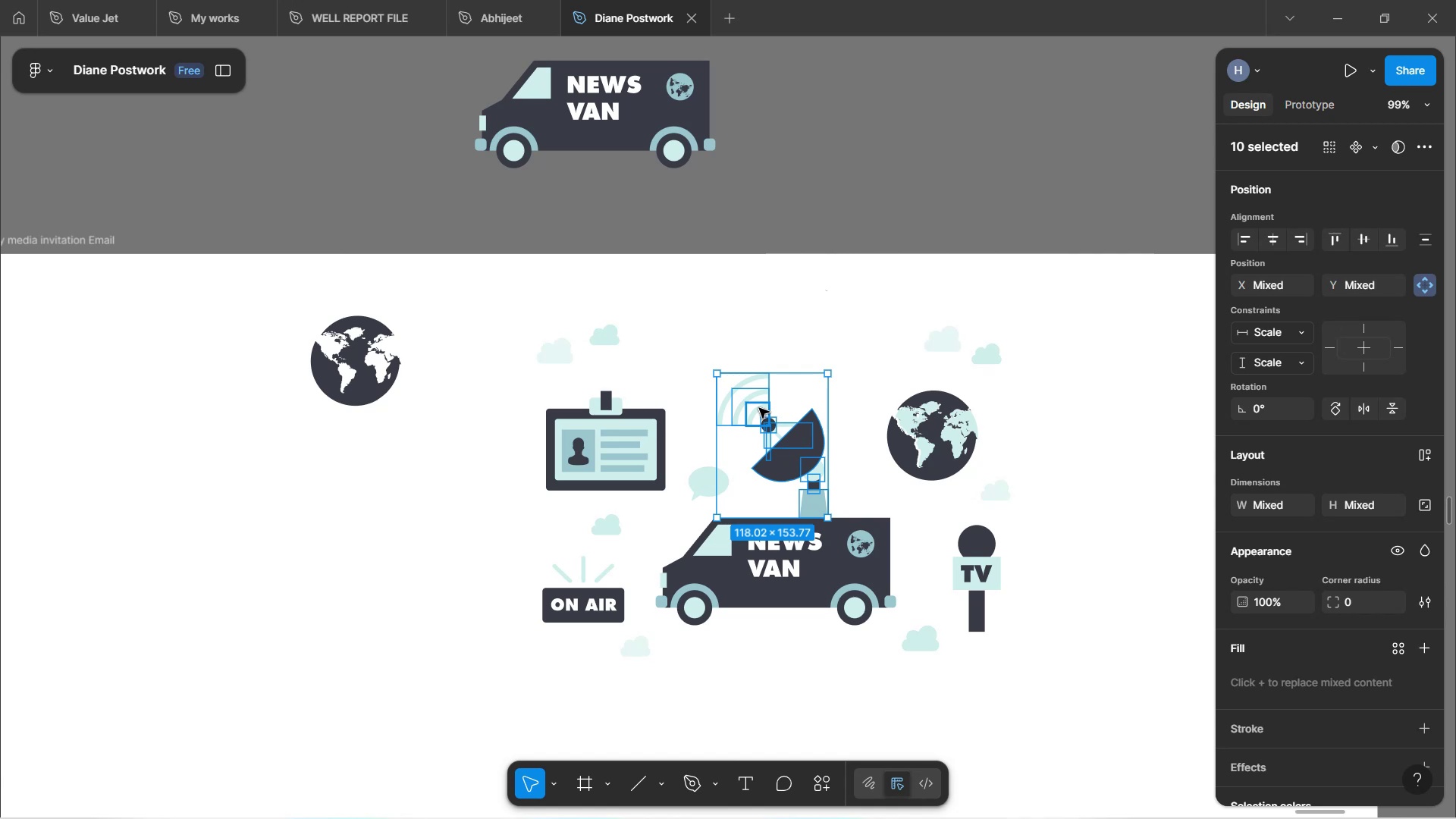 
key(Shift+ShiftLeft)
 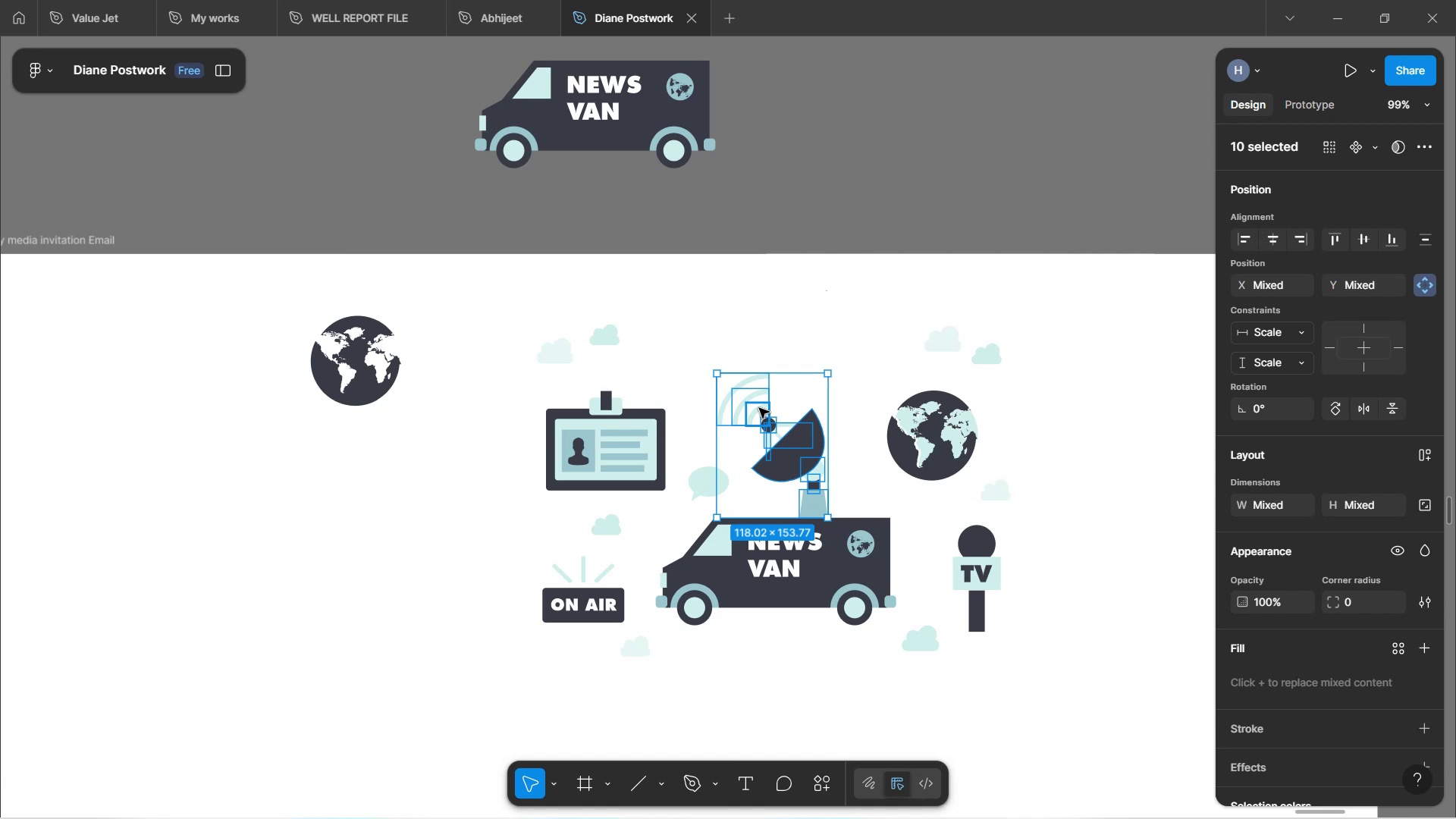 
key(Shift+ShiftLeft)
 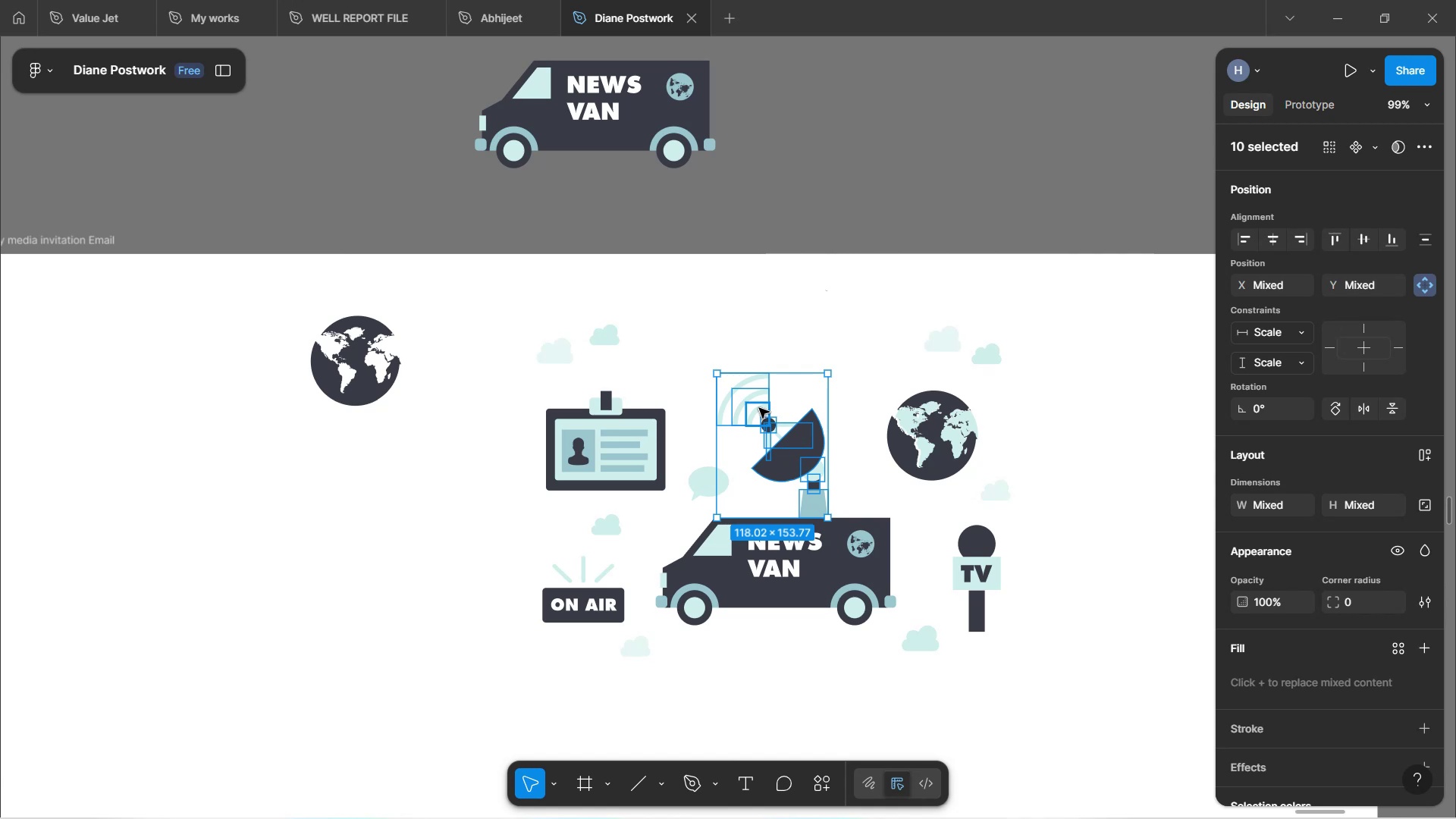 
key(Shift+ShiftLeft)
 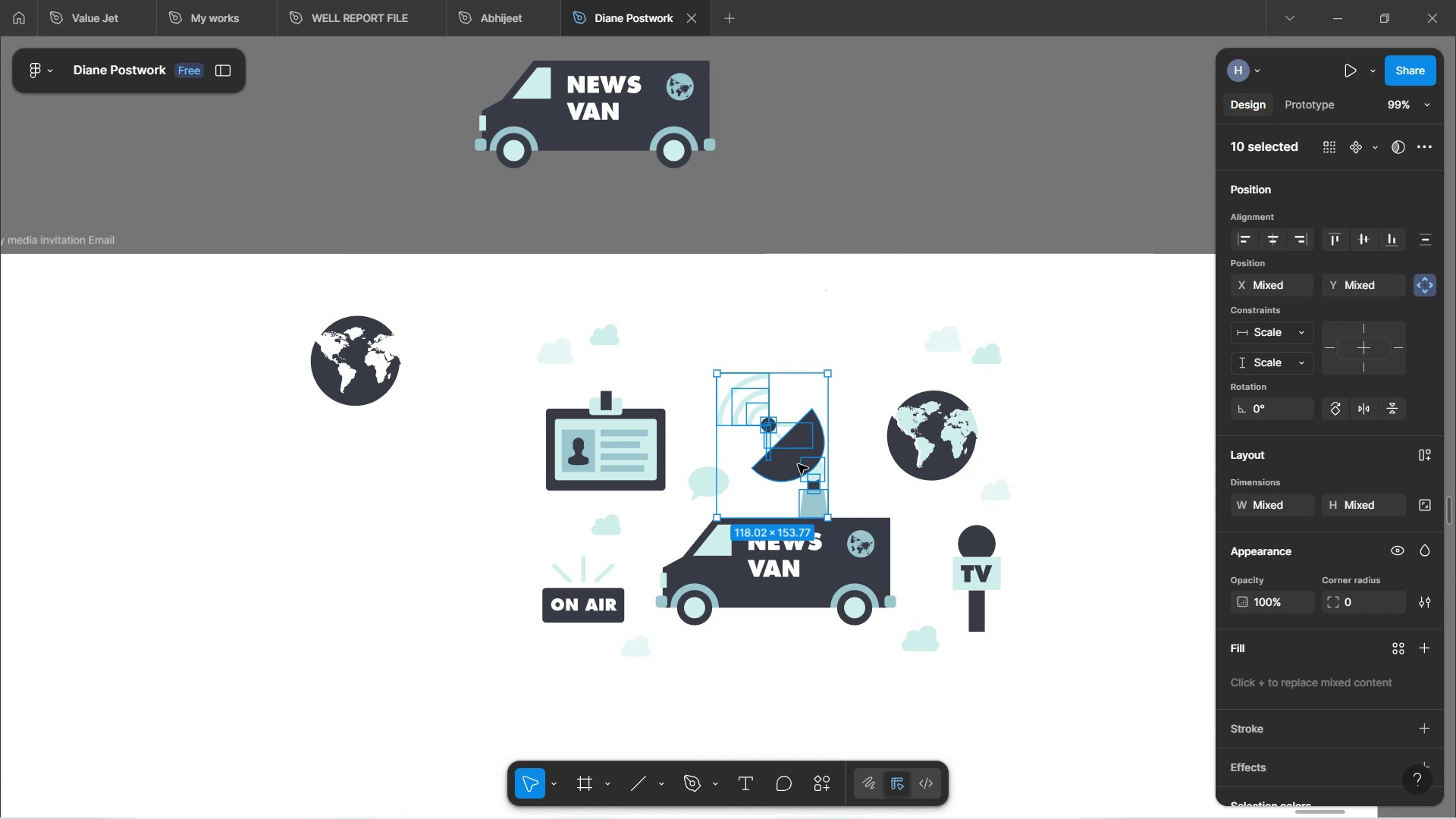 
hold_key(key=AltLeft, duration=1.47)
left_click_drag(start_coordinate=[798, 464], to_coordinate=[930, 116])
 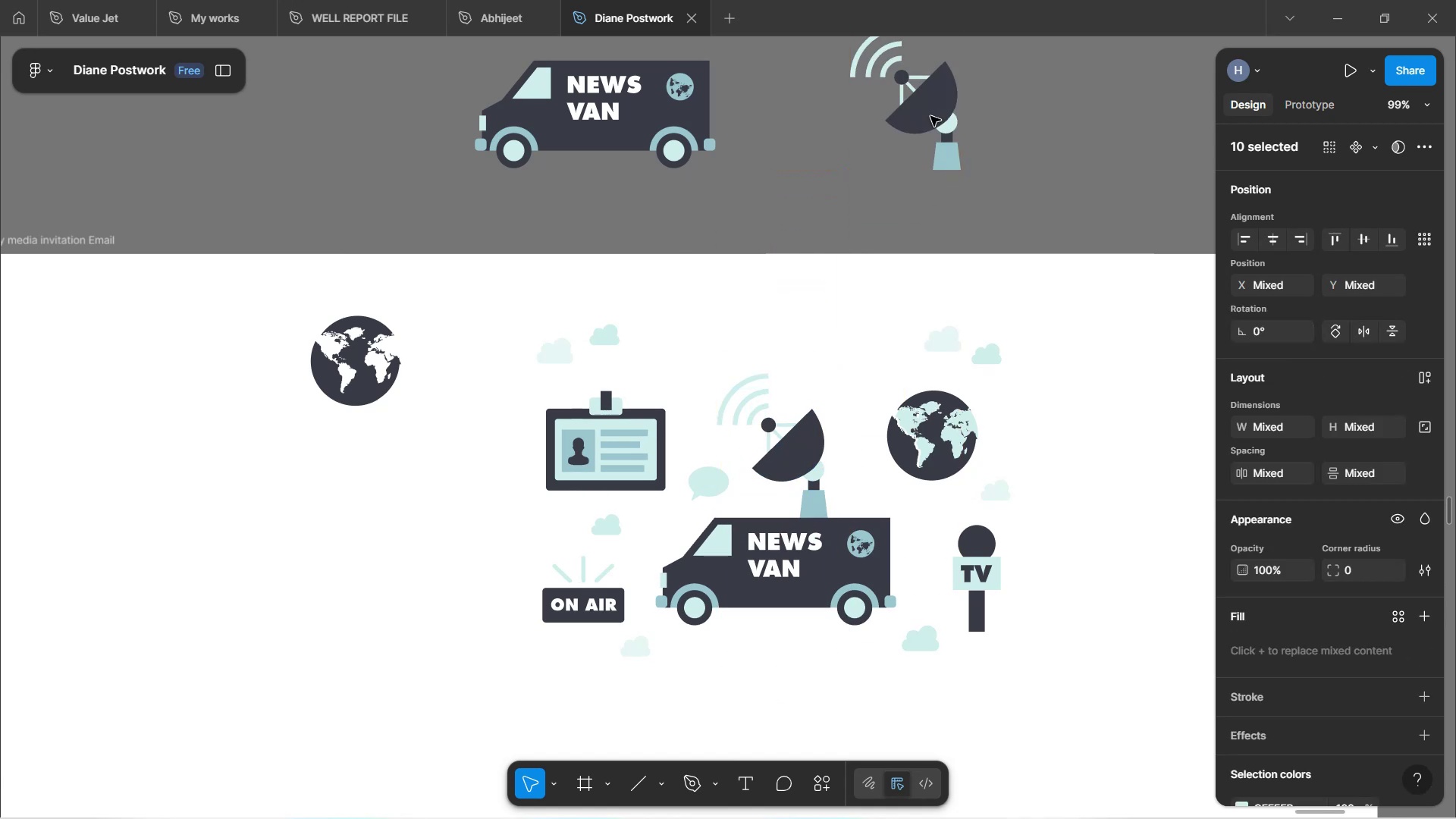 
scroll: coordinate [931, 175], scroll_direction: up, amount: 3.0
 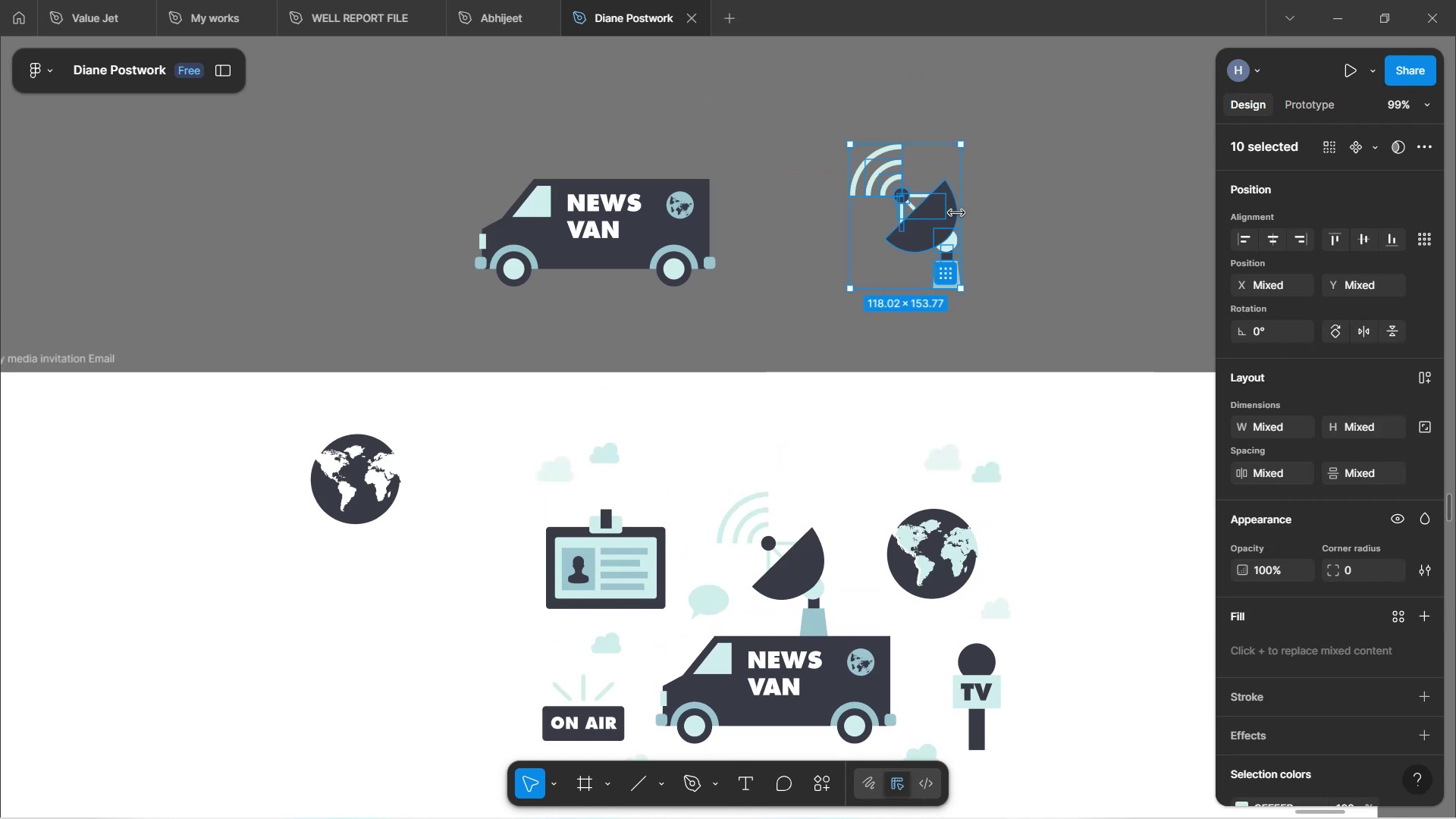 
key(Control+G)
 